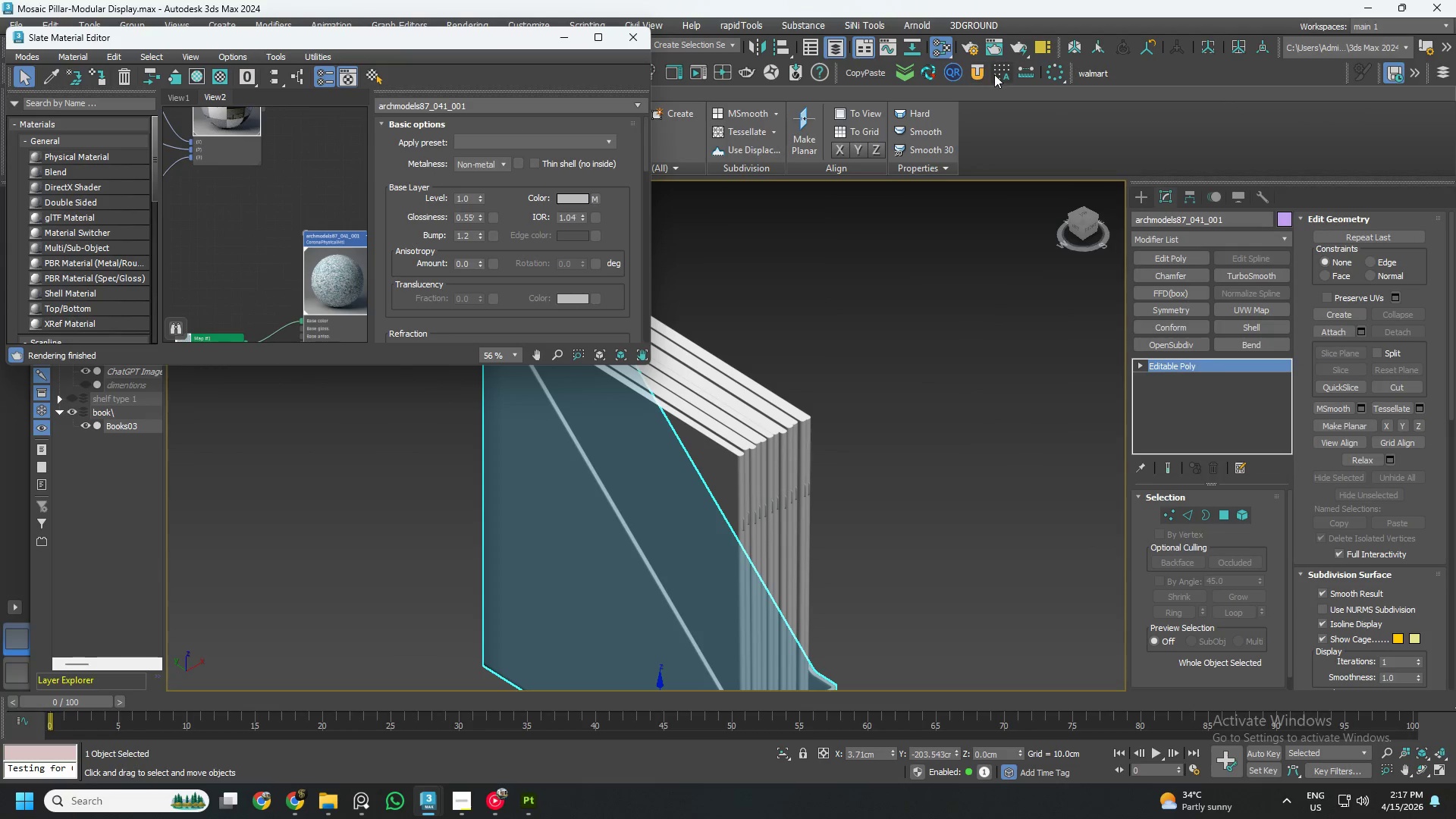 
left_click([974, 72])
 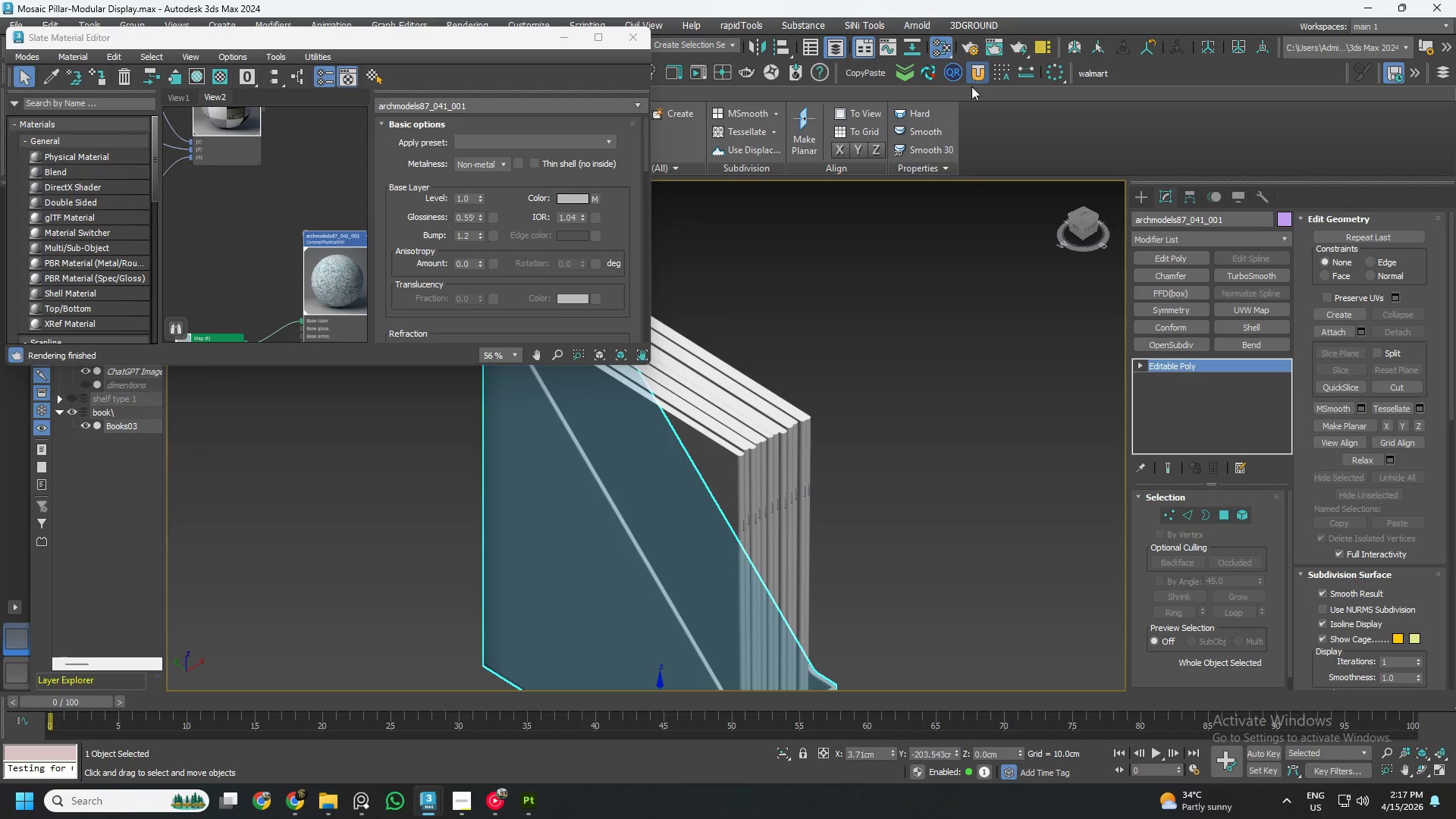 
mouse_move([992, 235])
 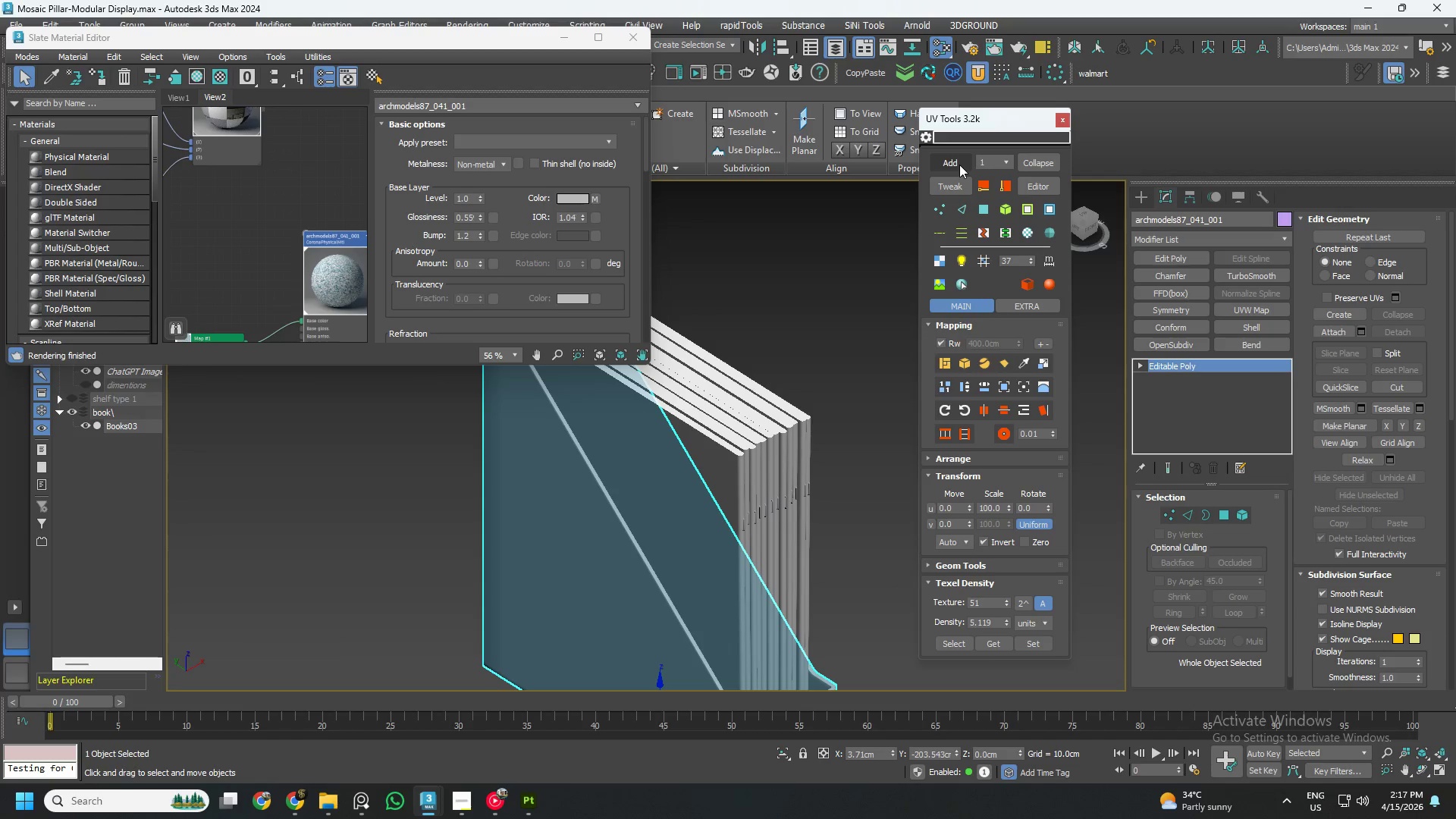 
left_click([959, 165])
 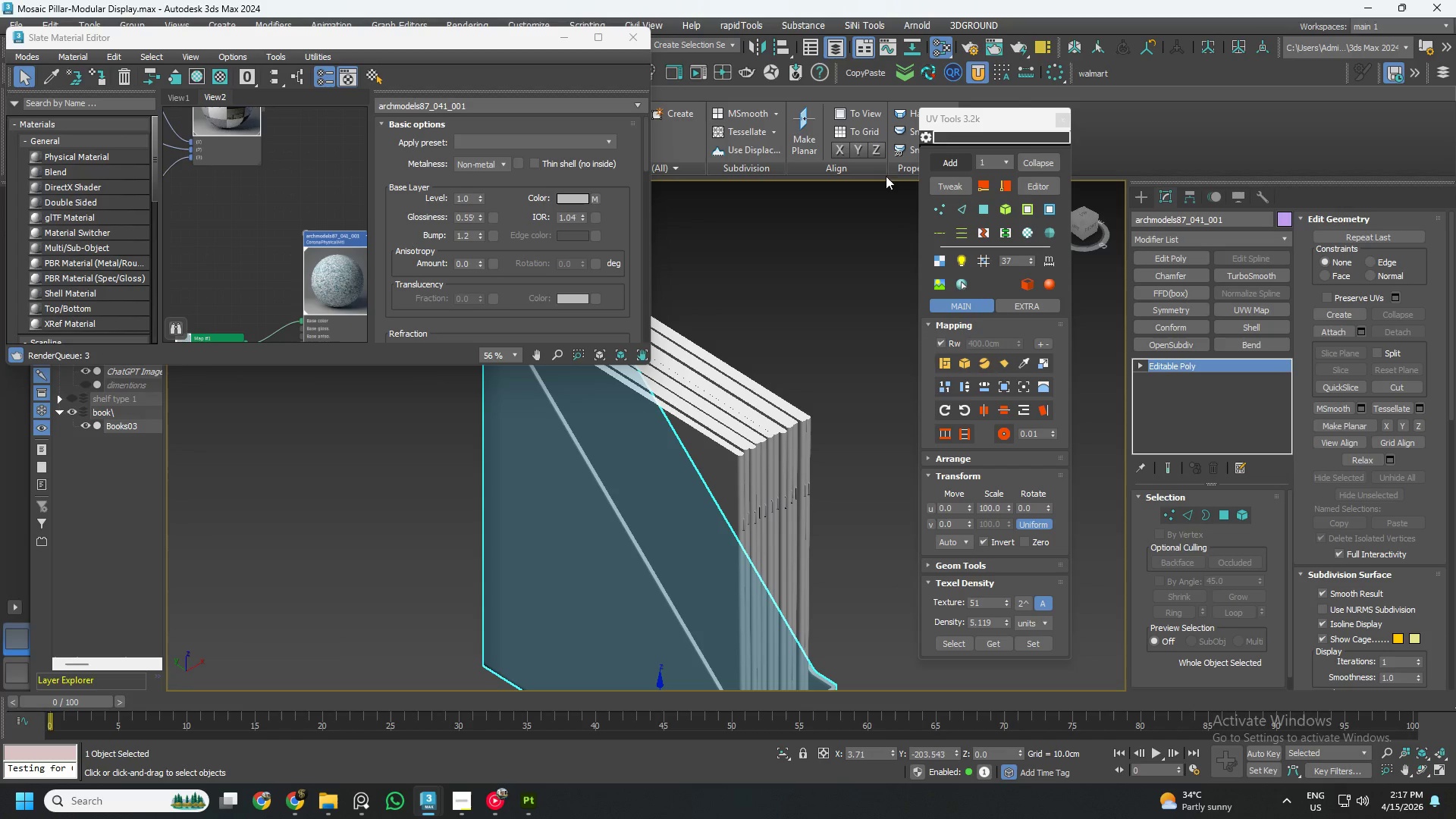 
mouse_move([869, 200])
 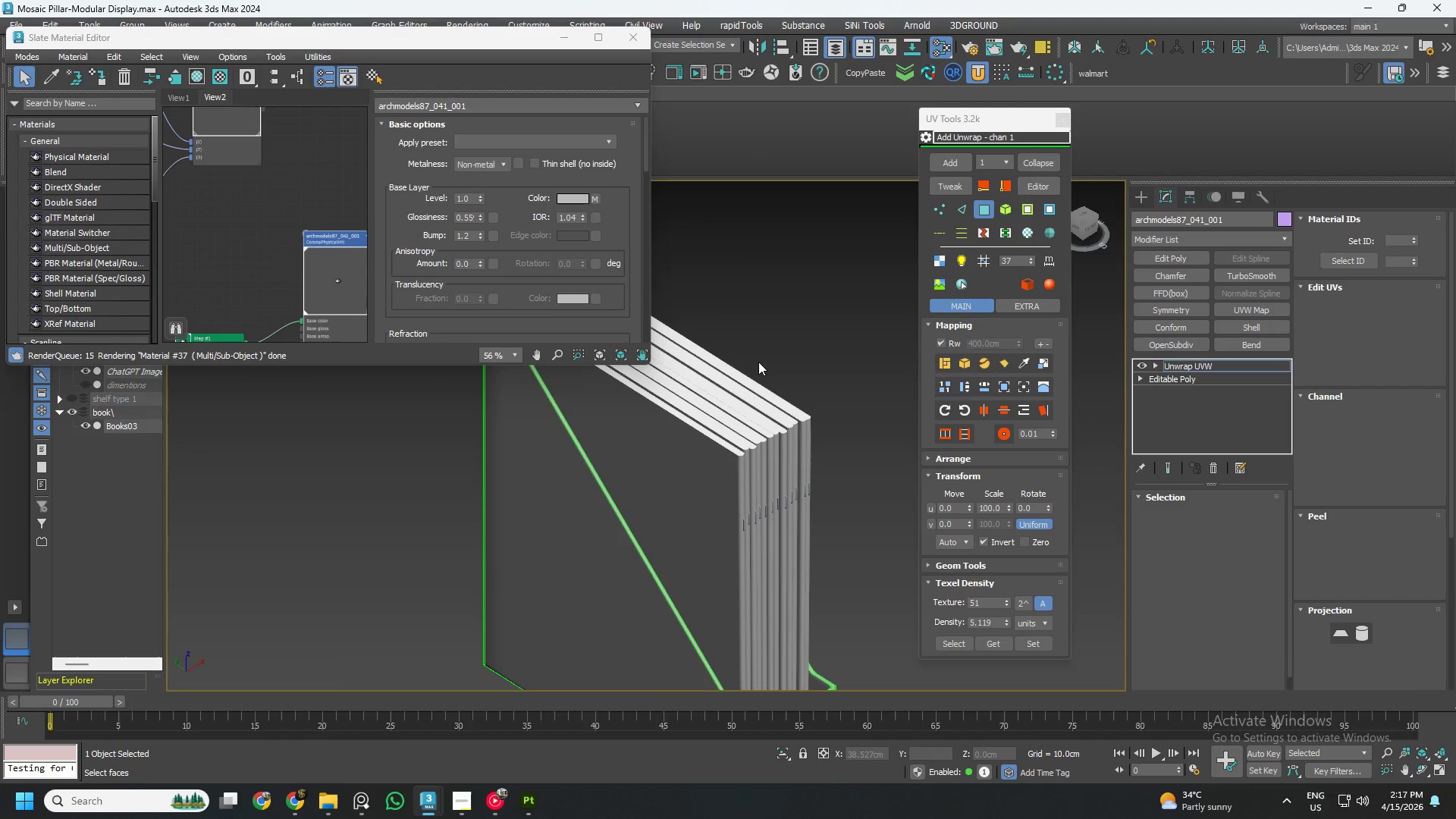 
scroll: coordinate [751, 358], scroll_direction: down, amount: 2.0
 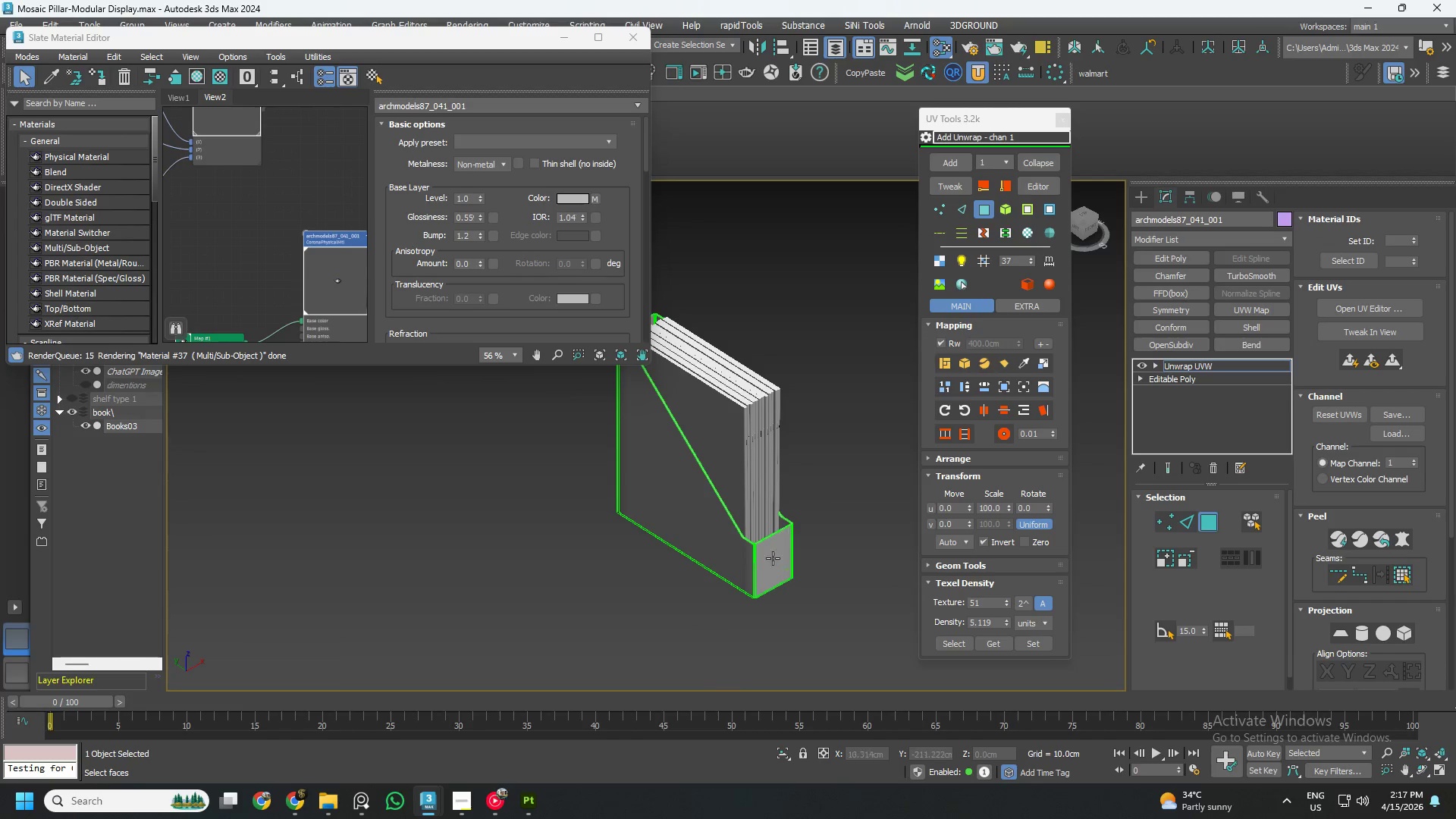 
scroll: coordinate [748, 514], scroll_direction: up, amount: 10.0
 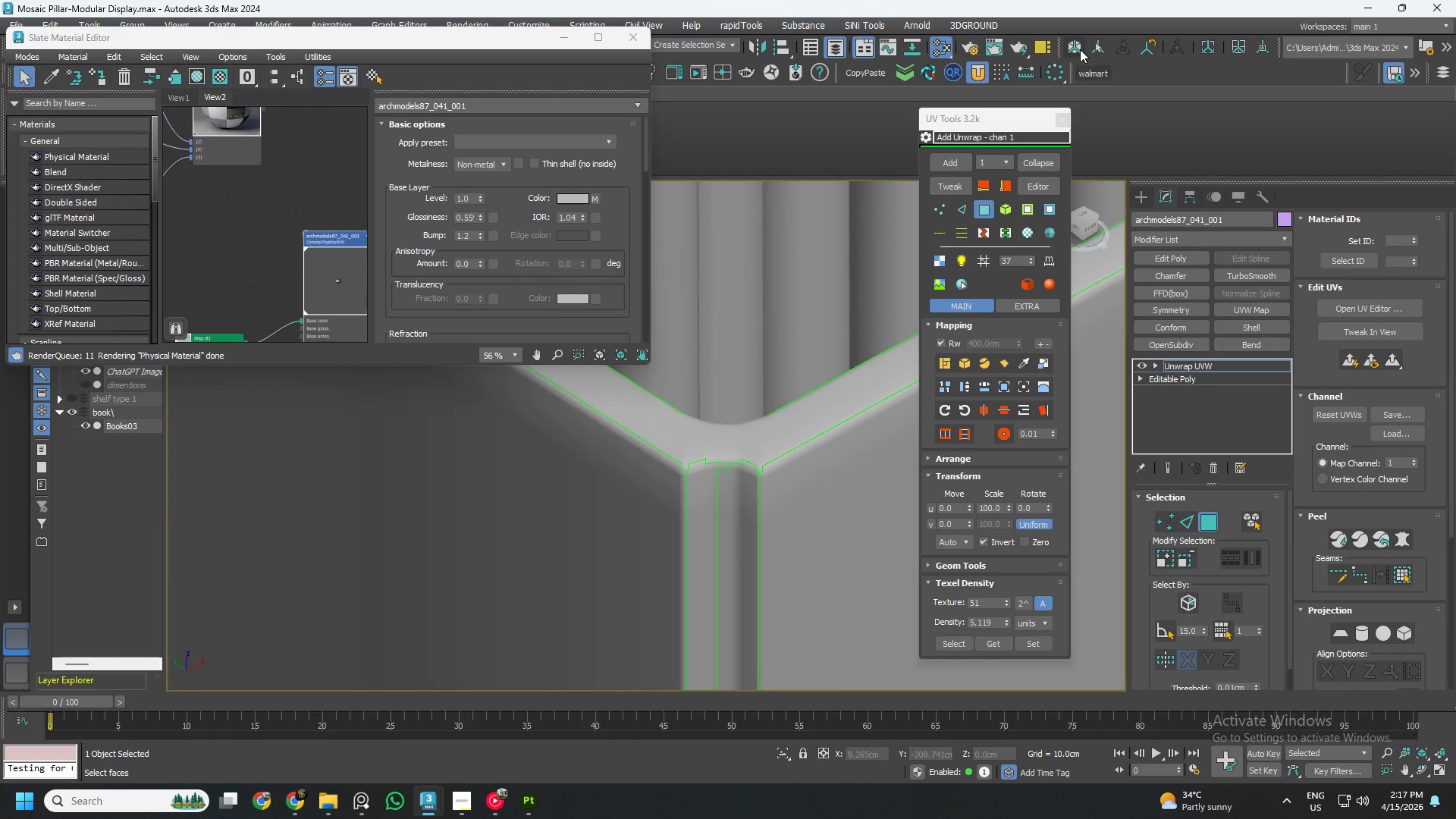 
left_click([1063, 122])
 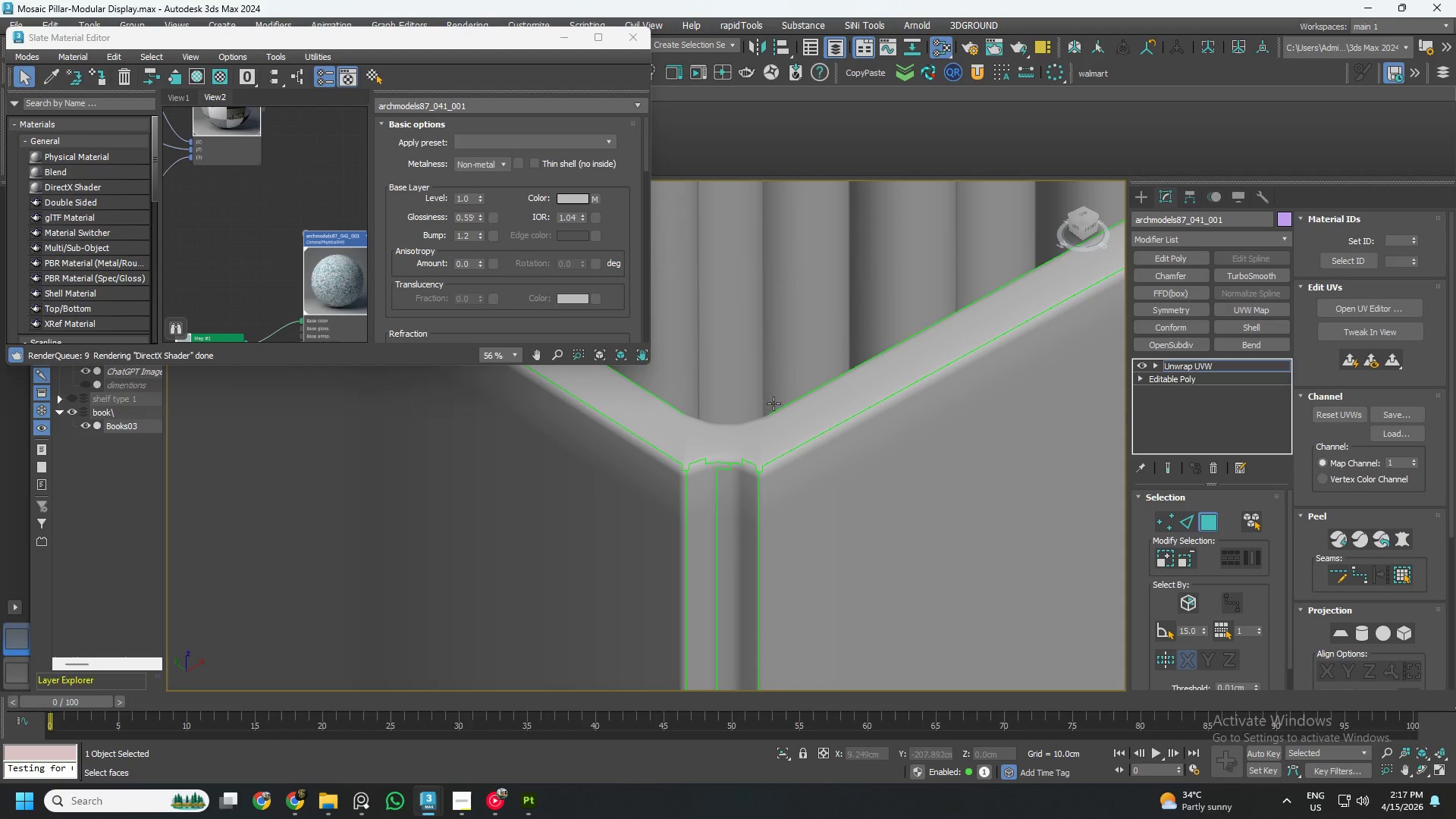 
scroll: coordinate [808, 422], scroll_direction: down, amount: 2.0
 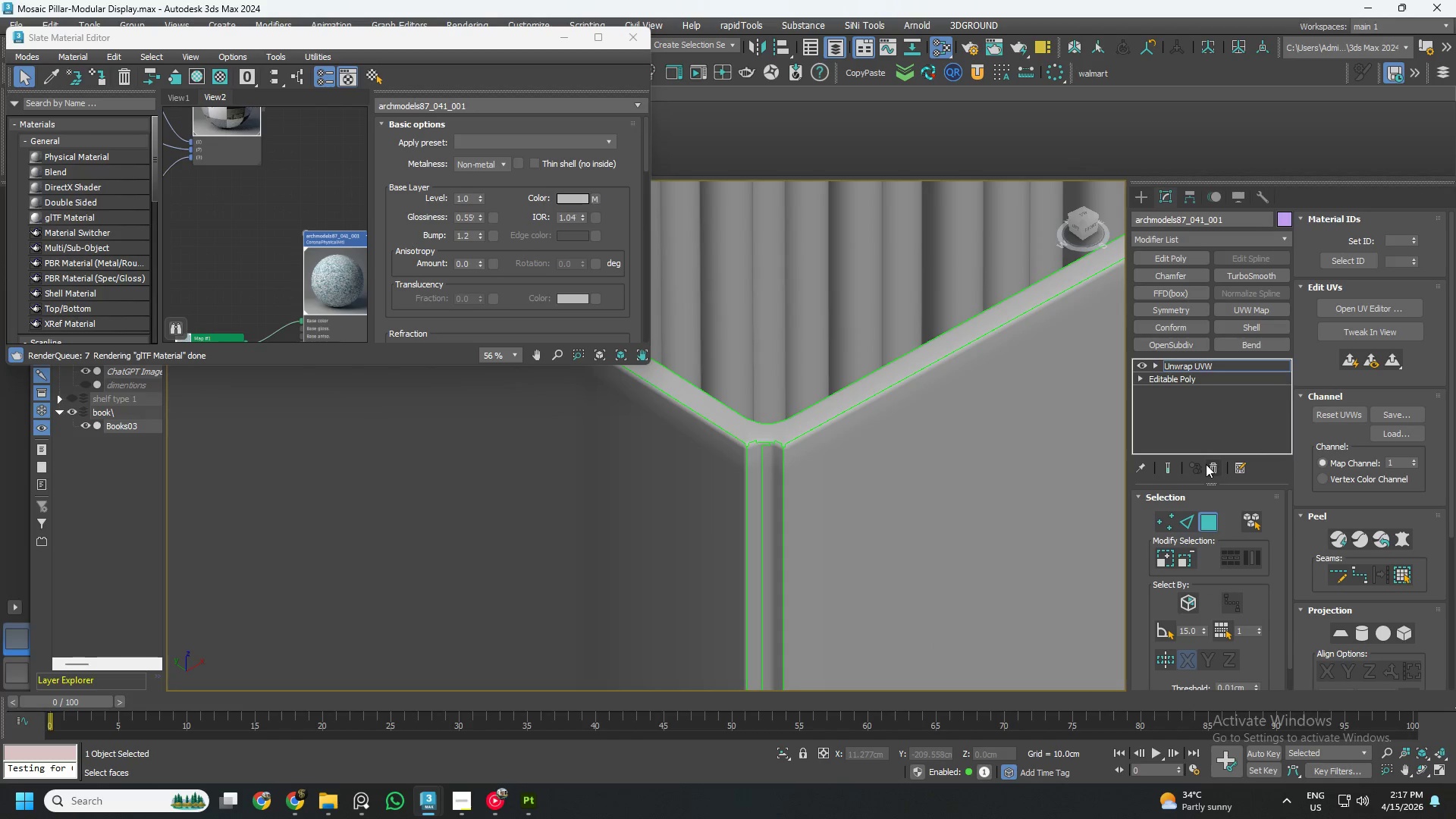 
left_click([1216, 464])
 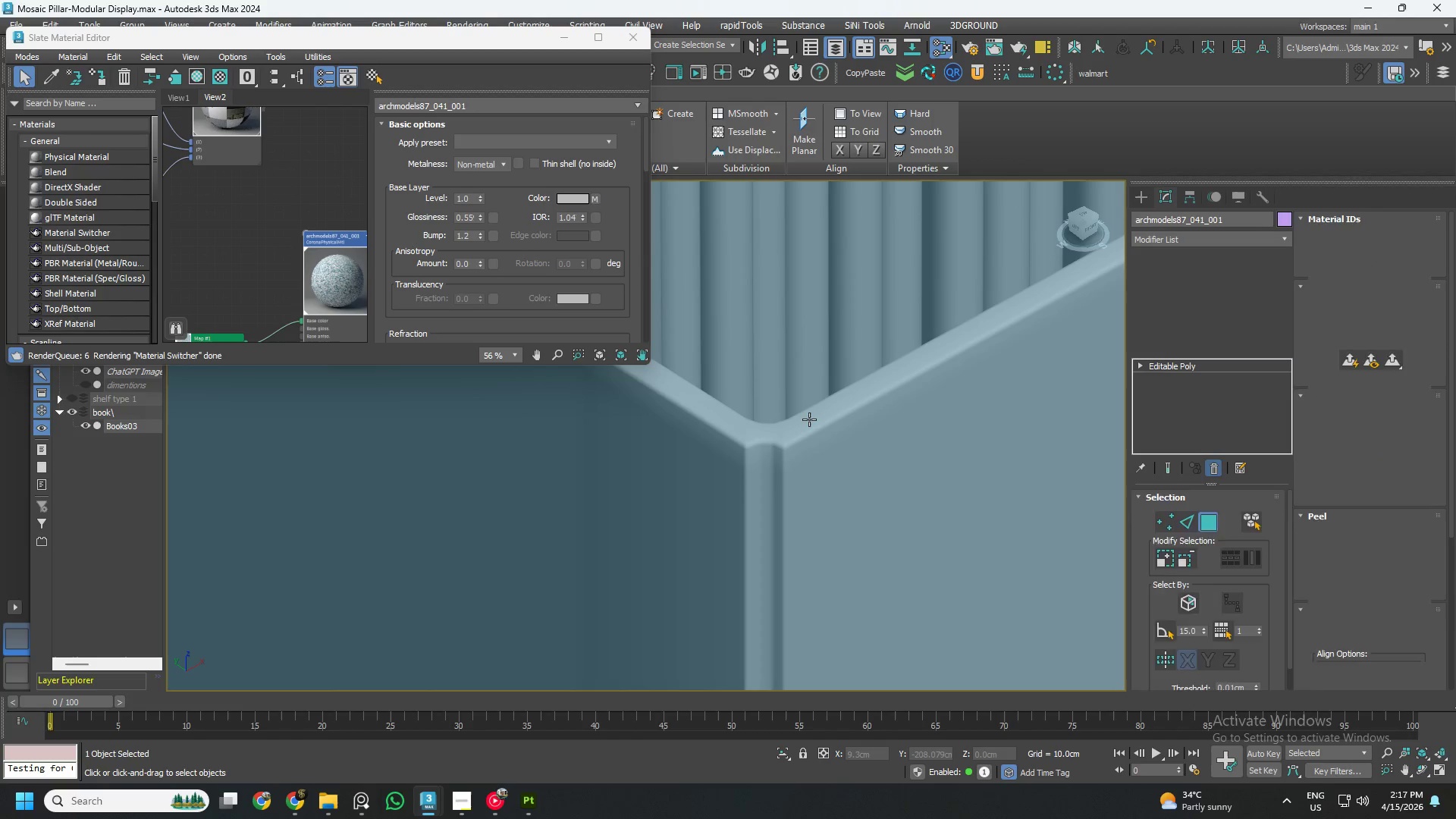 
scroll: coordinate [825, 458], scroll_direction: down, amount: 5.0
 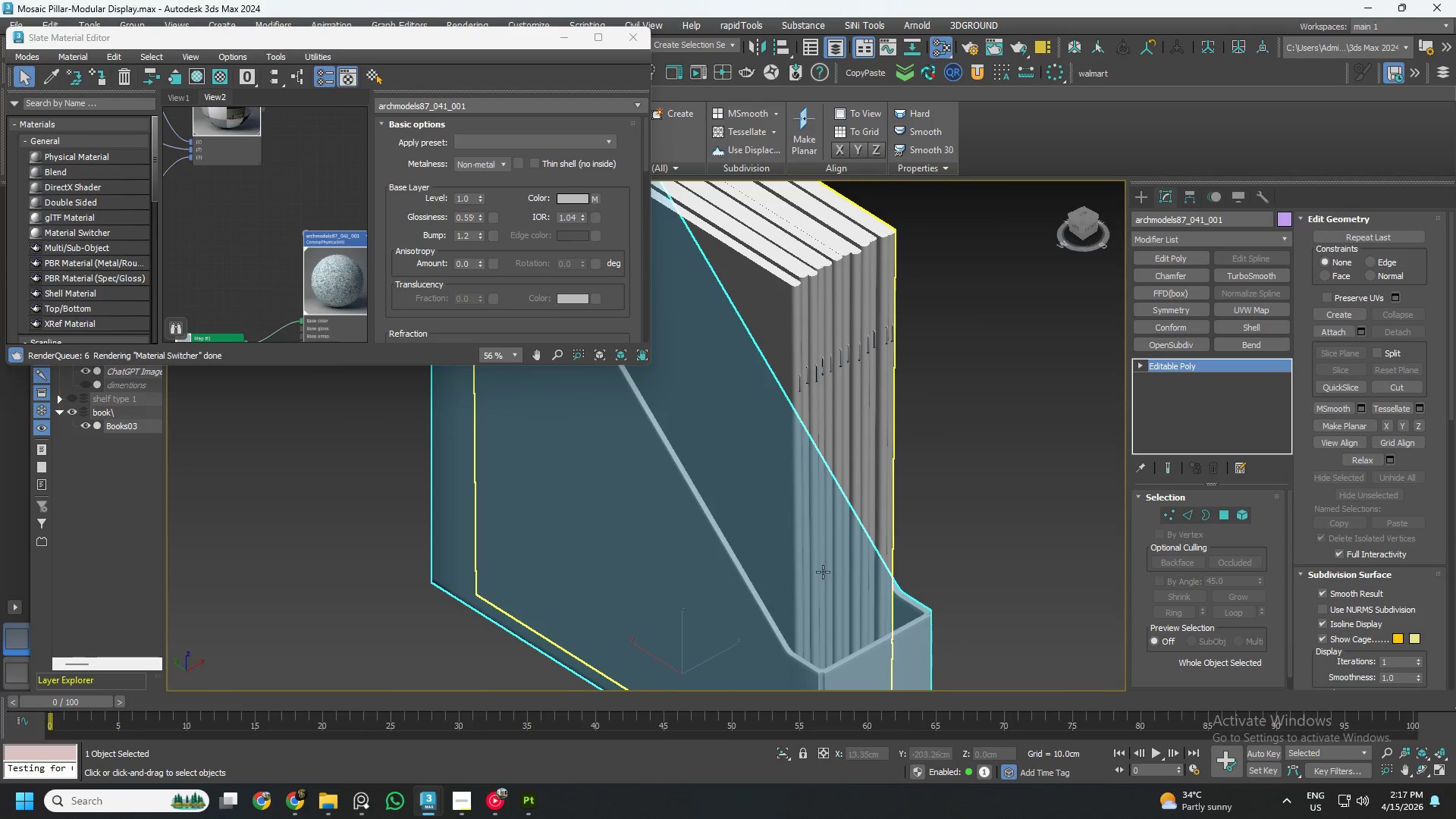 
scroll: coordinate [796, 284], scroll_direction: up, amount: 3.0
 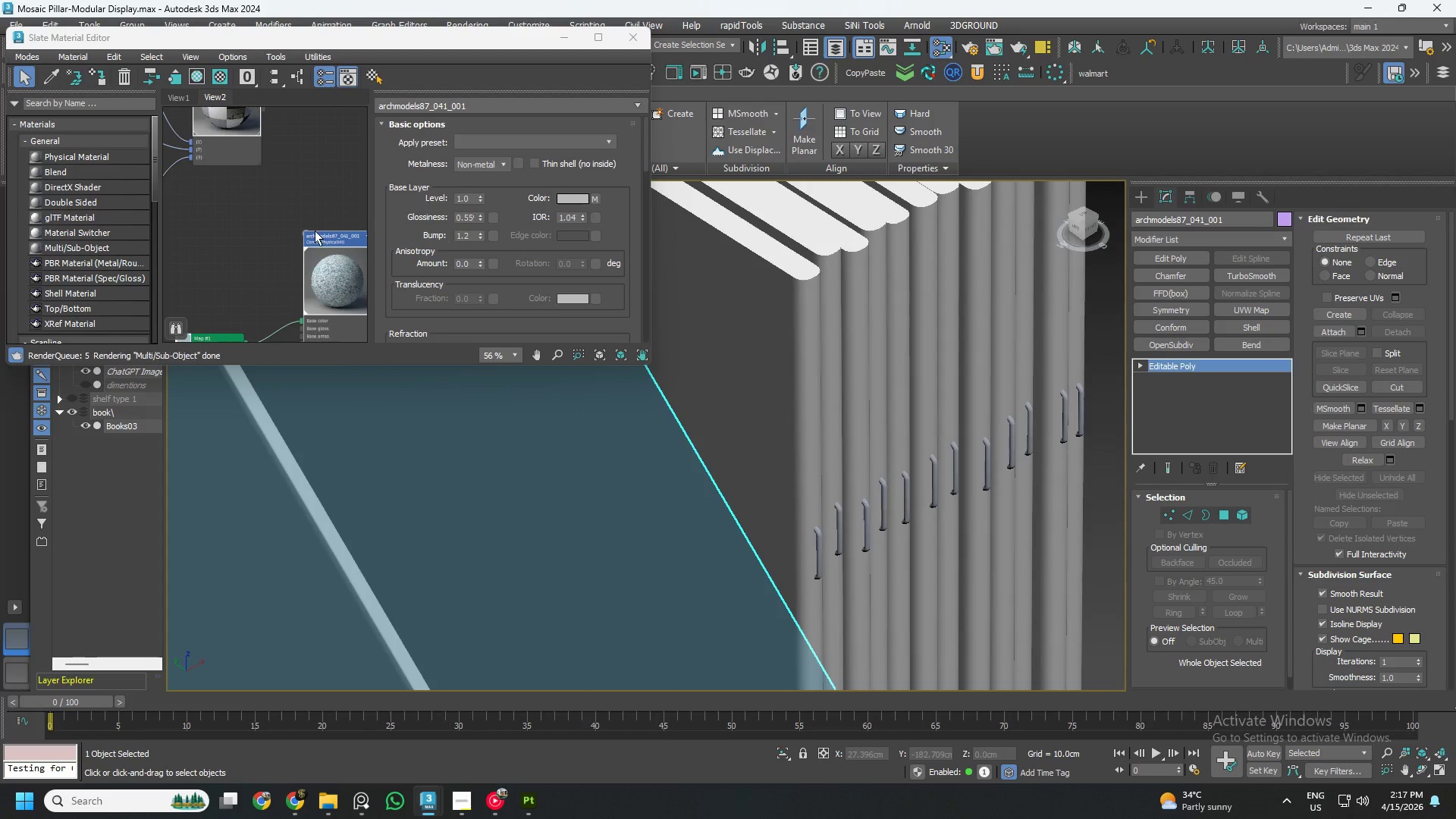 
scroll: coordinate [287, 238], scroll_direction: down, amount: 3.0
 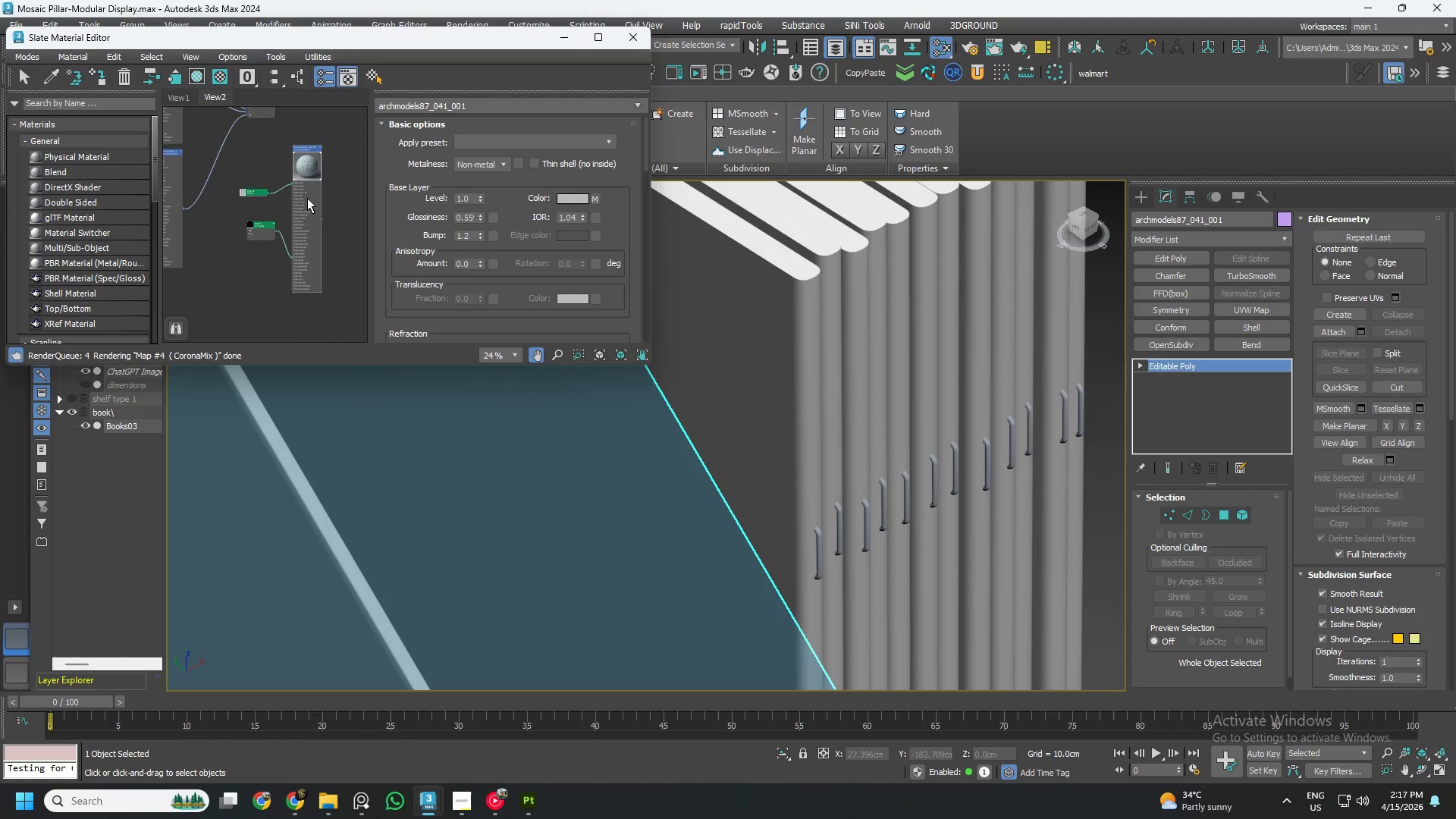 
scroll: coordinate [322, 199], scroll_direction: up, amount: 3.0
 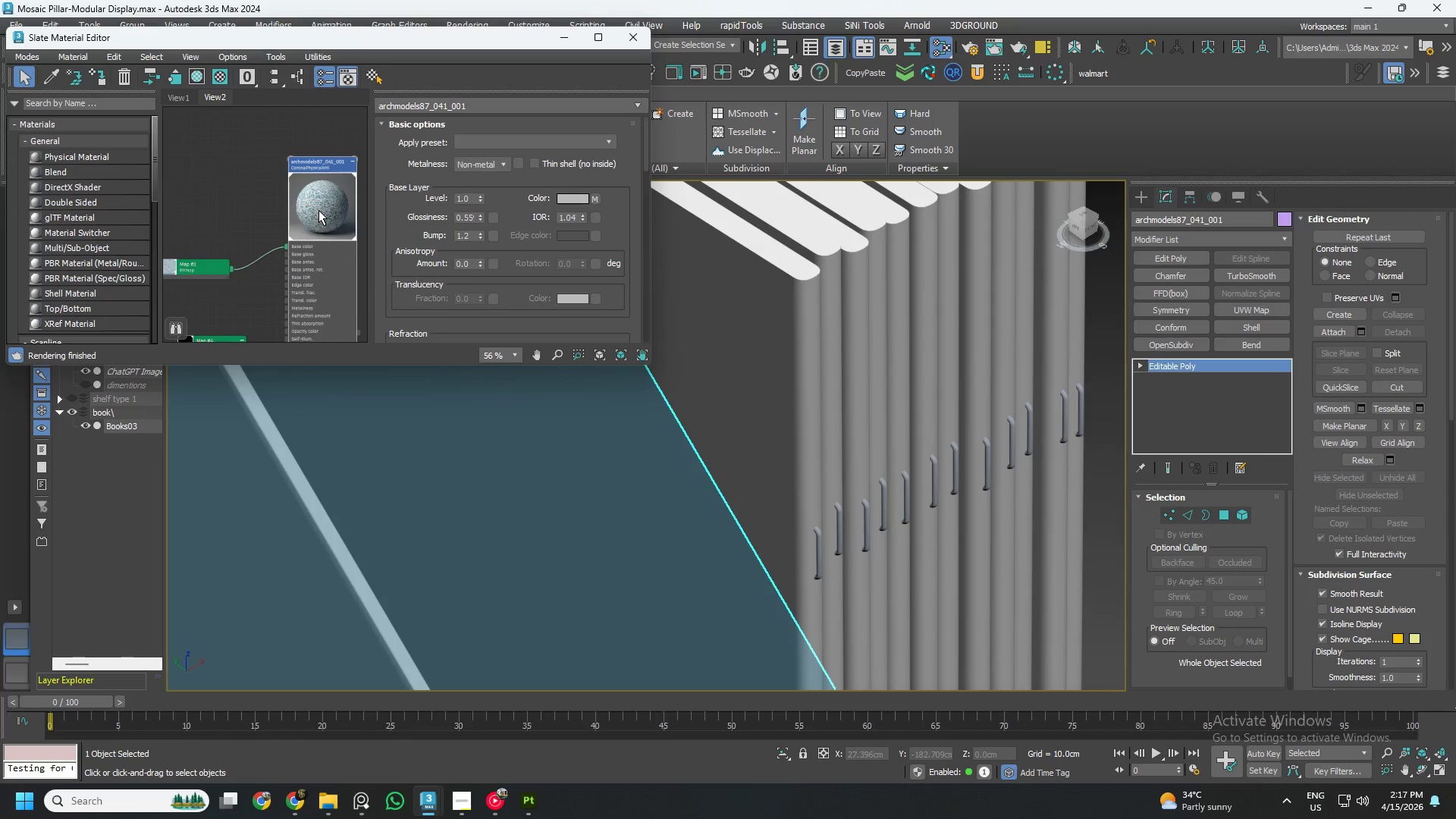 
scroll: coordinate [318, 210], scroll_direction: down, amount: 2.0
 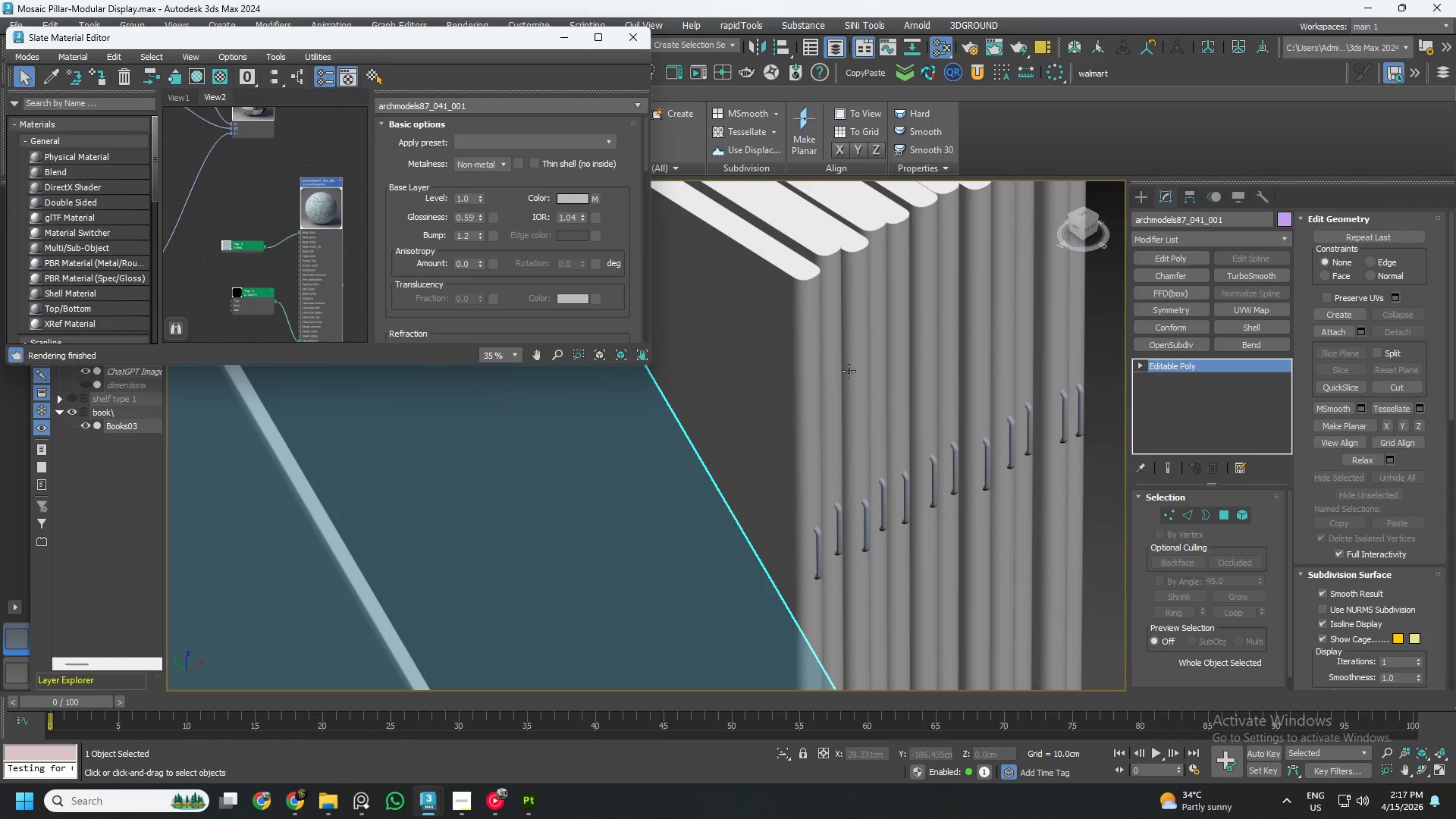 
left_click([797, 327])
 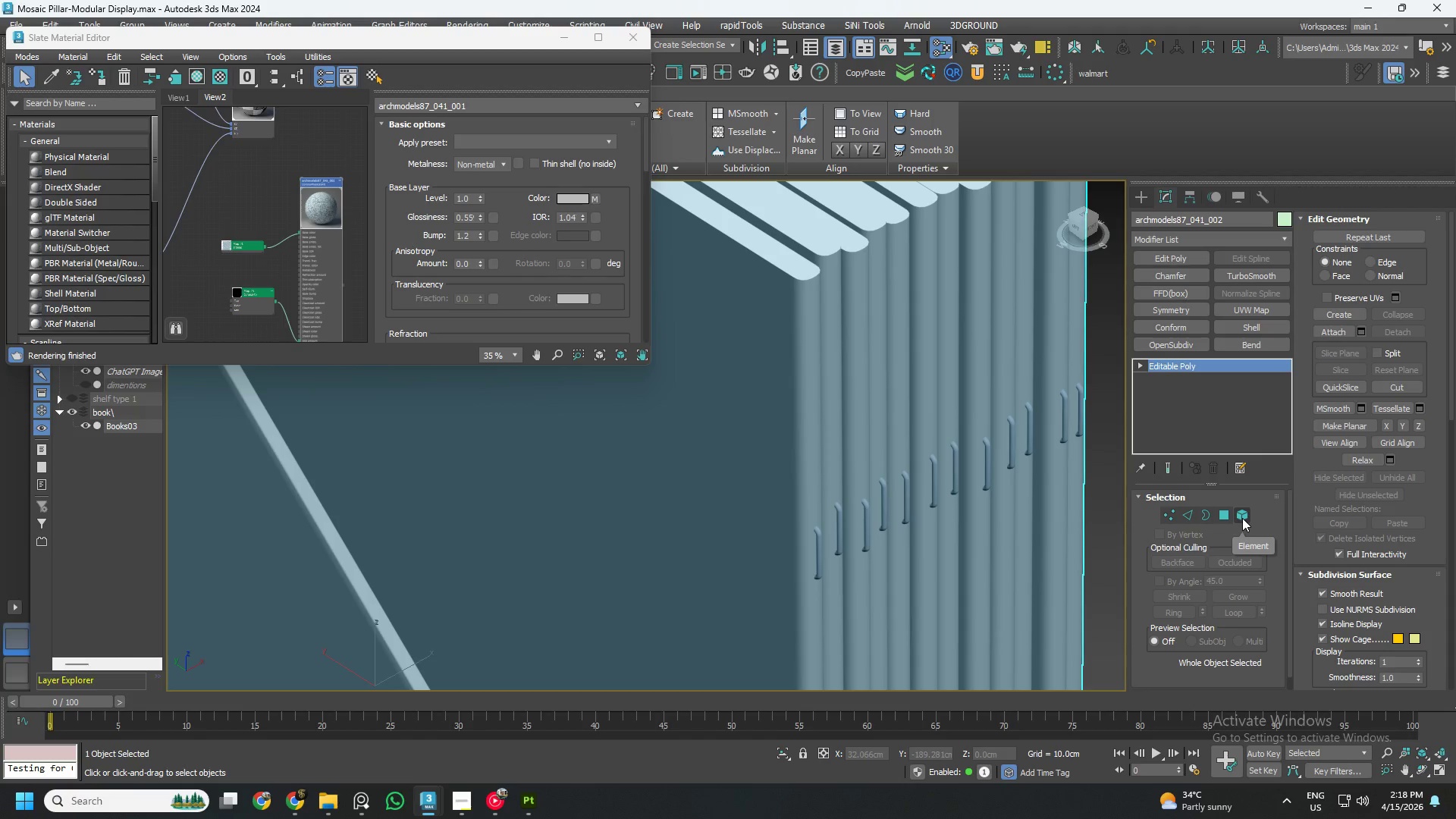 
wait(7.27)
 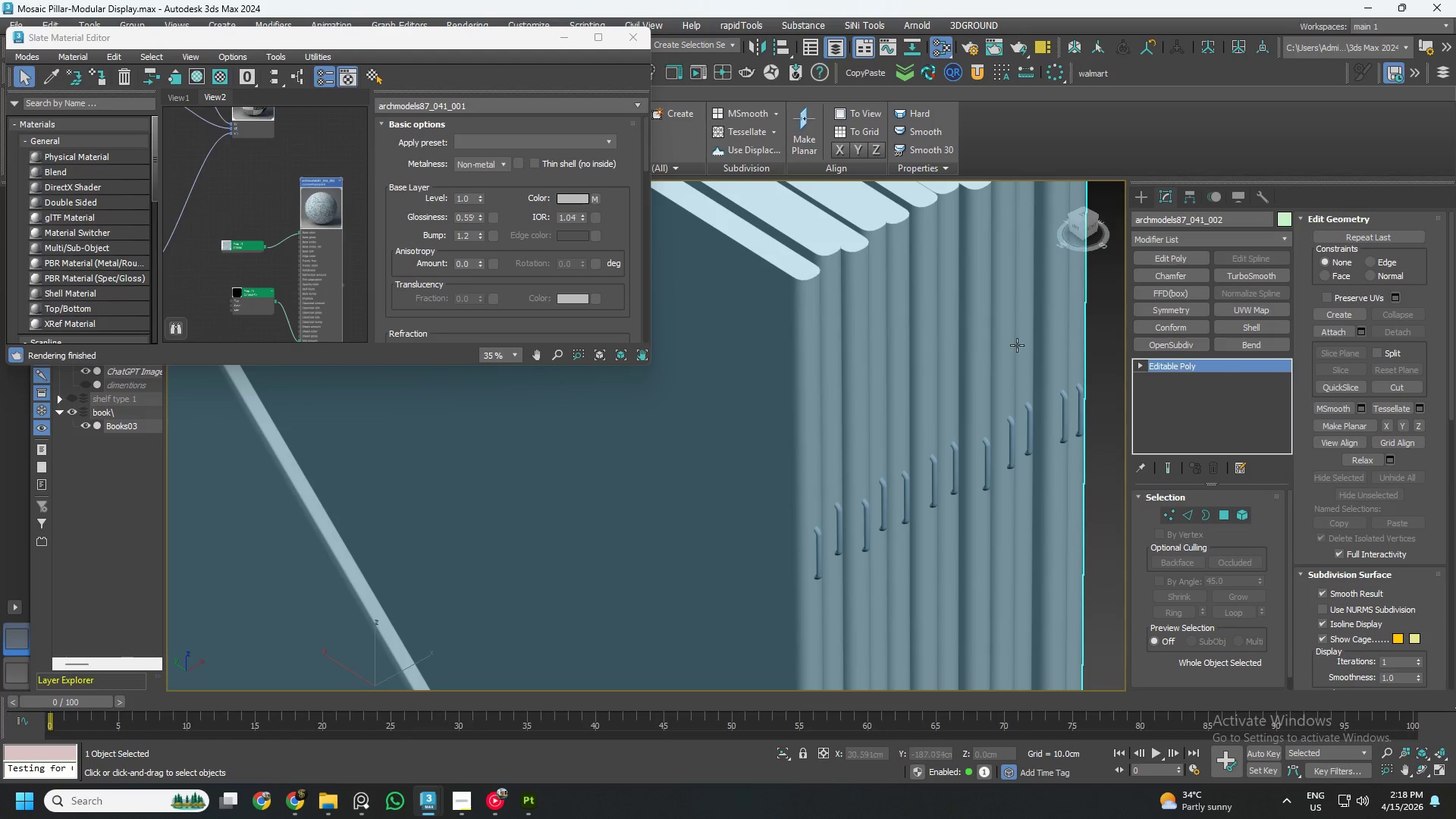 
left_click([1244, 512])
 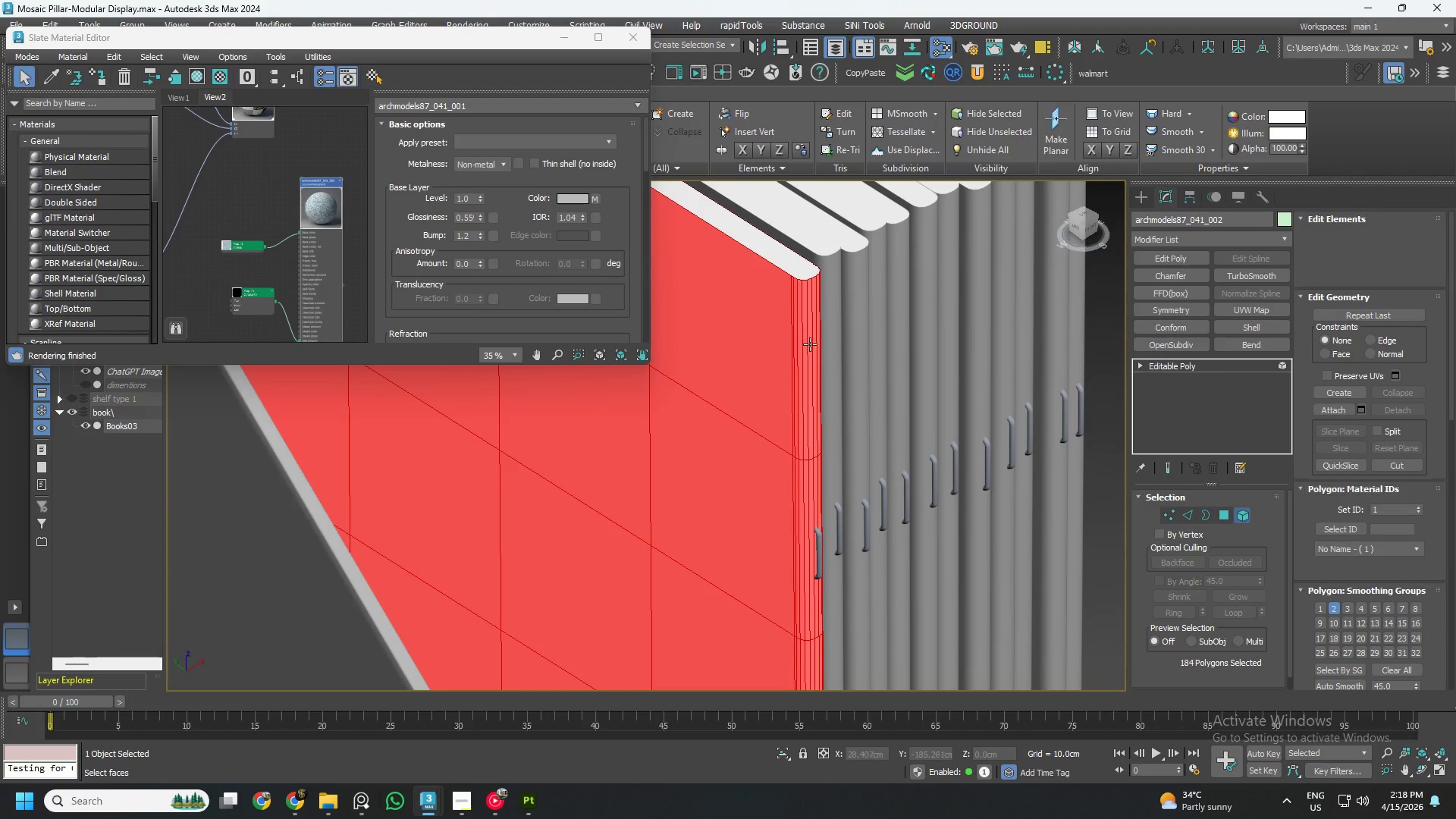 
left_click([838, 323])
 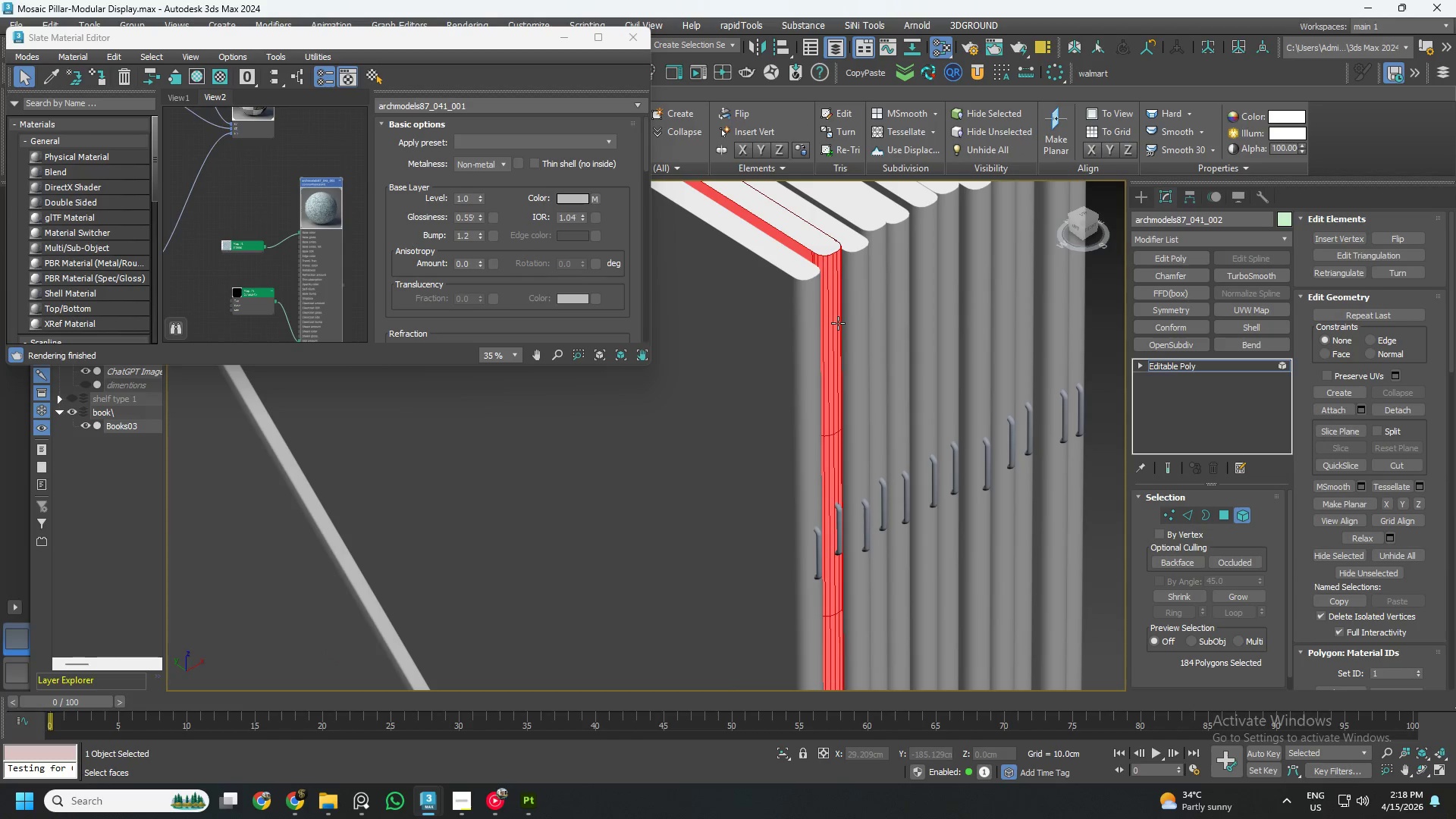 
left_click([868, 317])
 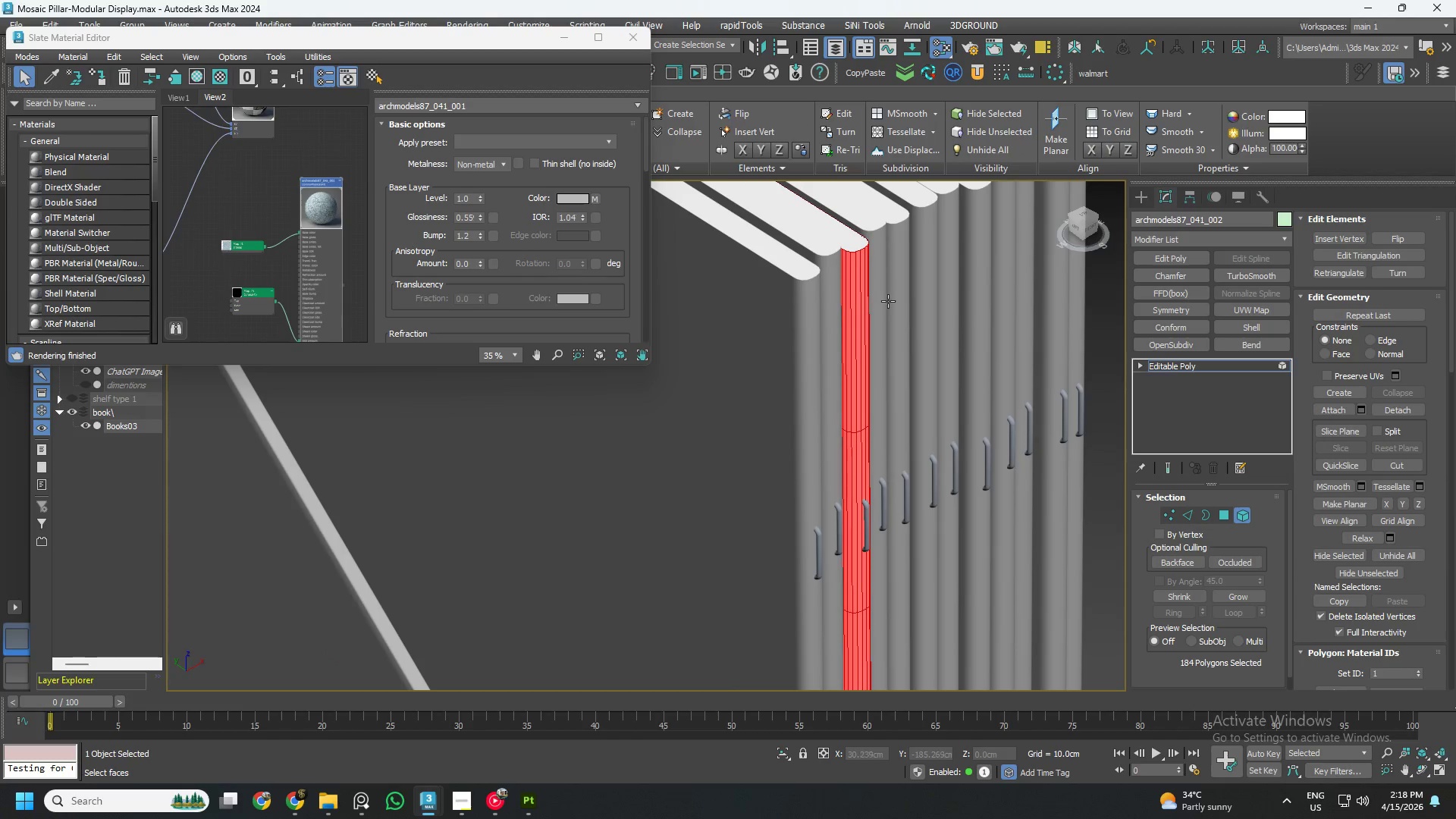 
left_click([886, 285])
 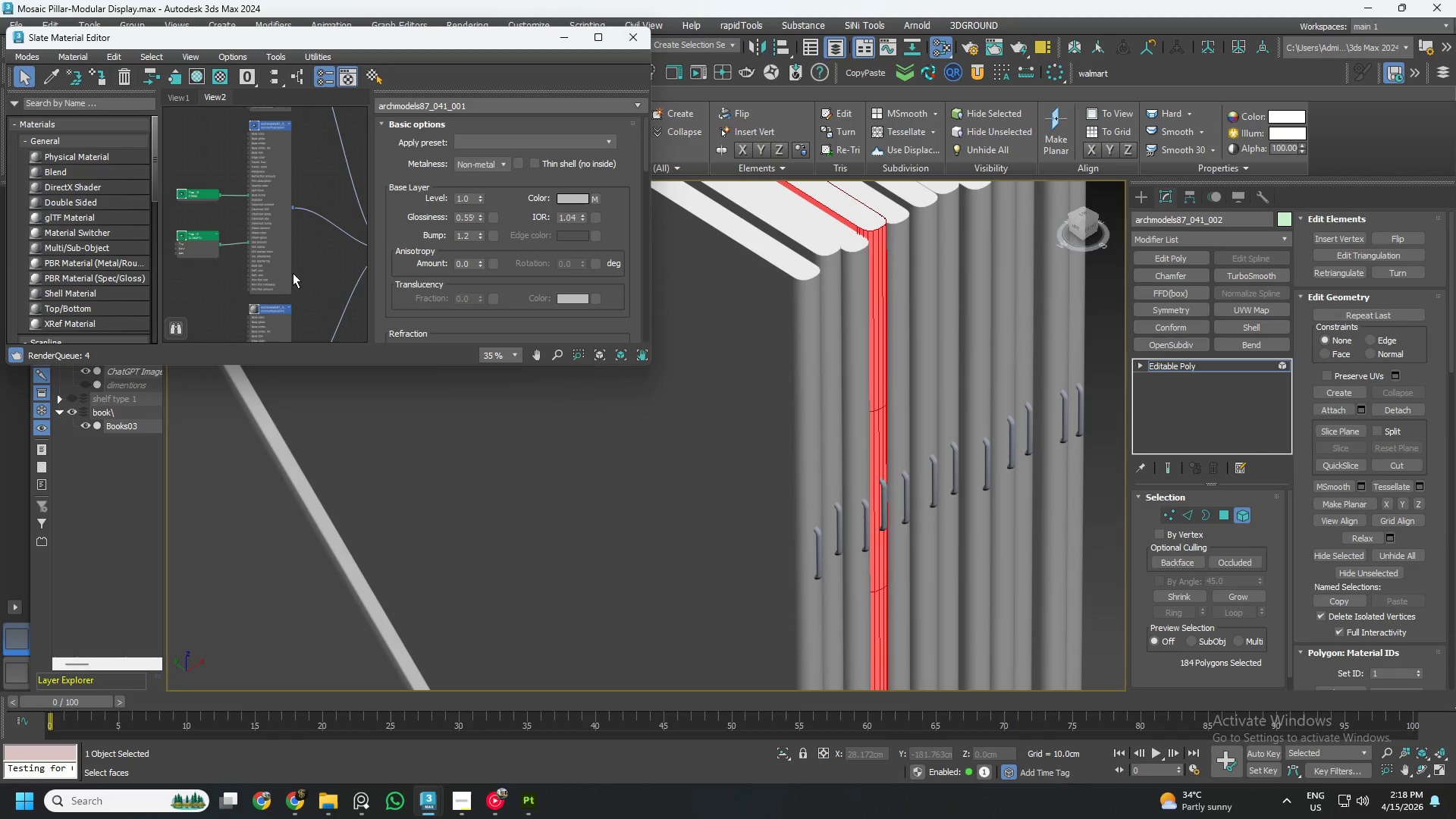 
wait(6.07)
 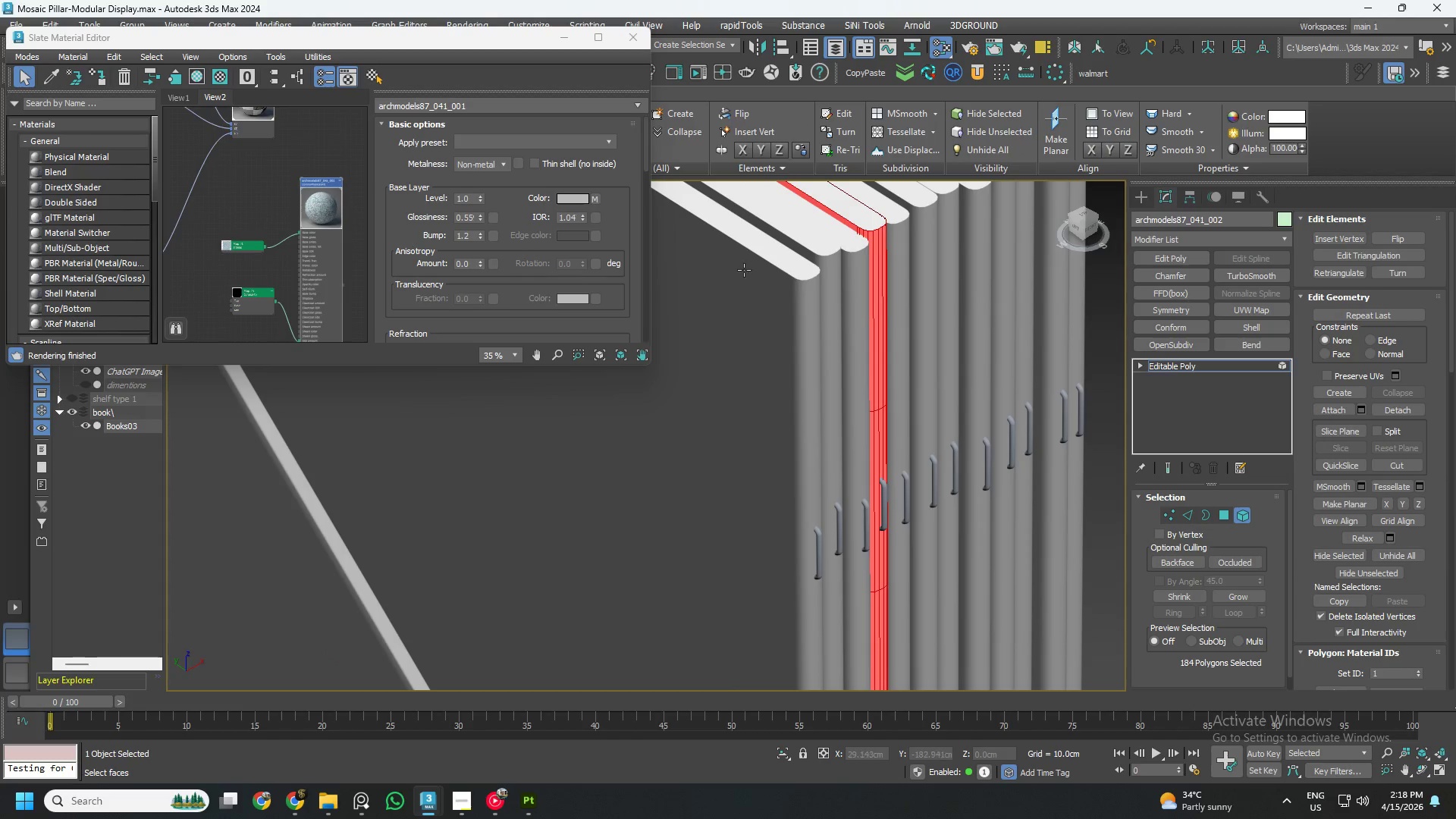 
mouse_move([234, 284])
 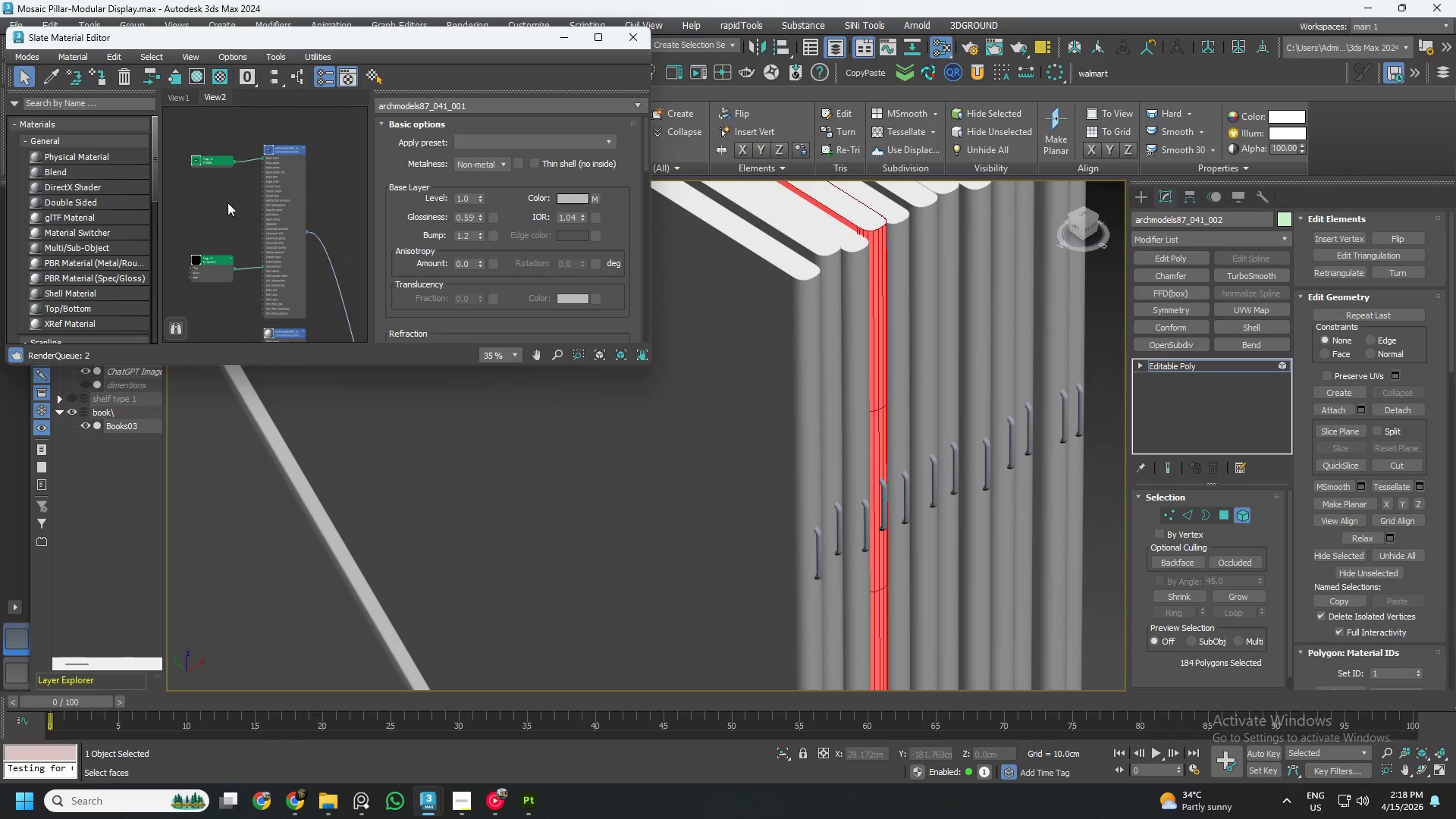 
scroll: coordinate [215, 162], scroll_direction: up, amount: 3.0
 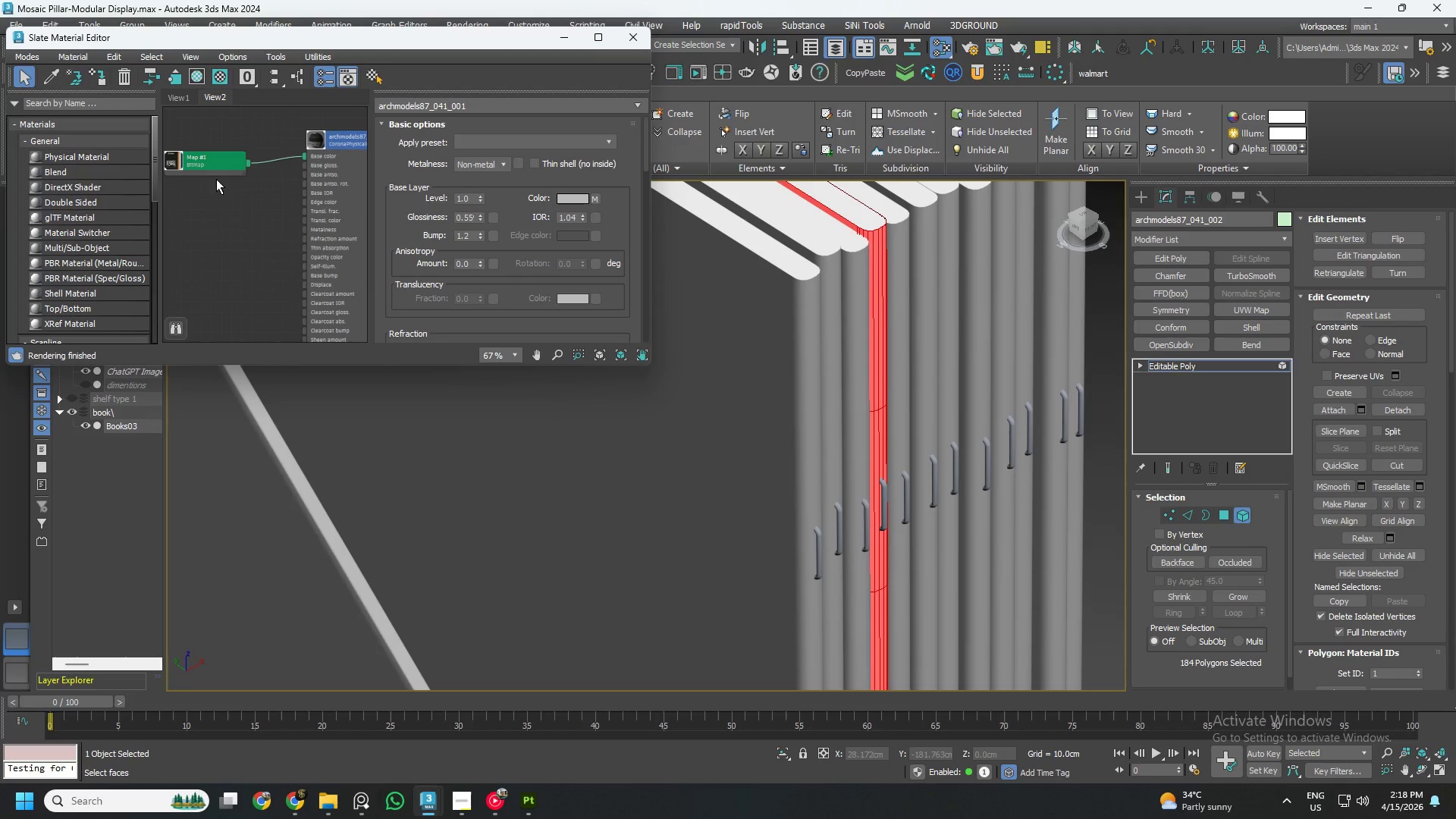 
left_click_drag(start_coordinate=[212, 164], to_coordinate=[207, 213])
 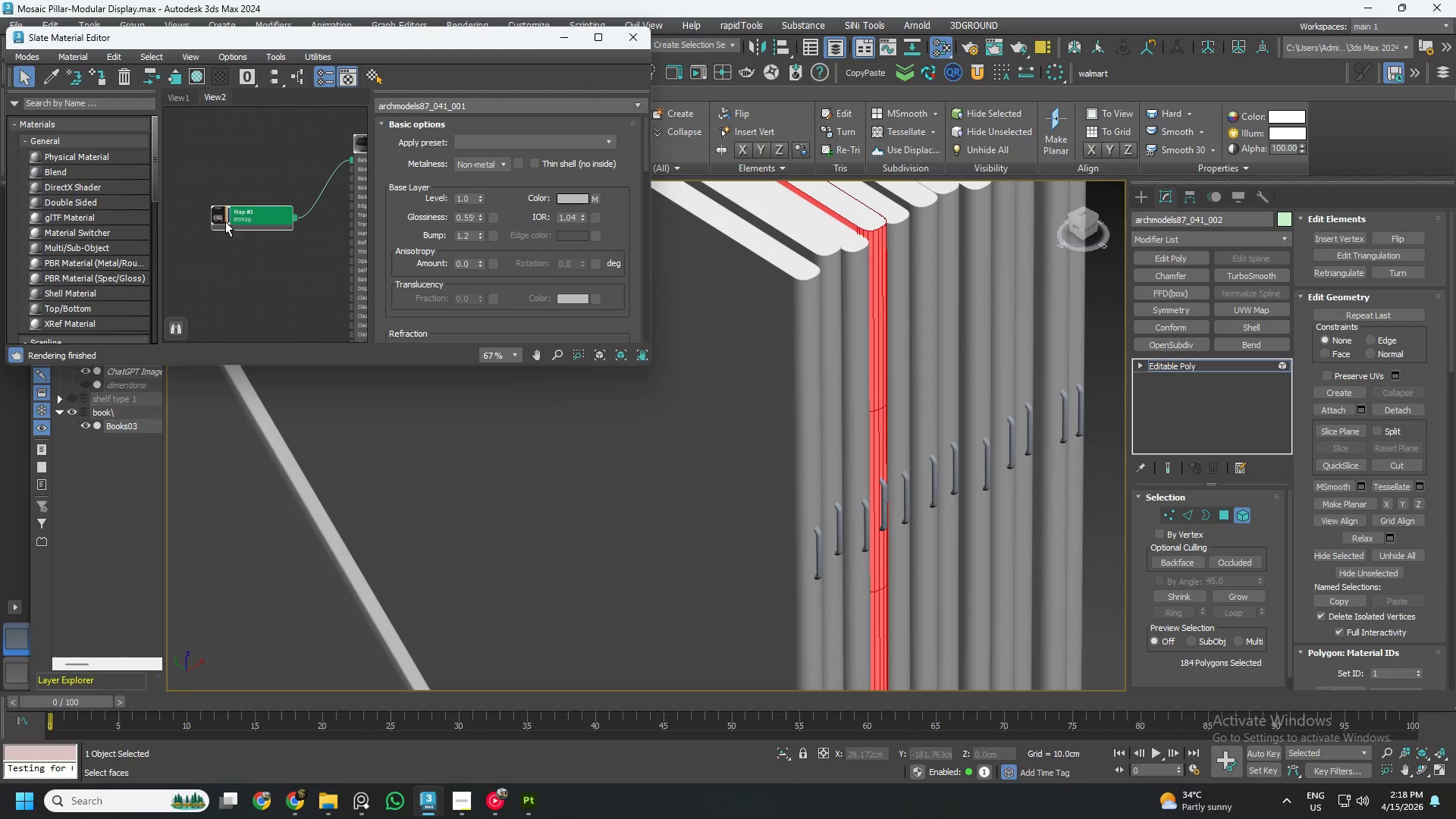 
double_click([216, 218])
 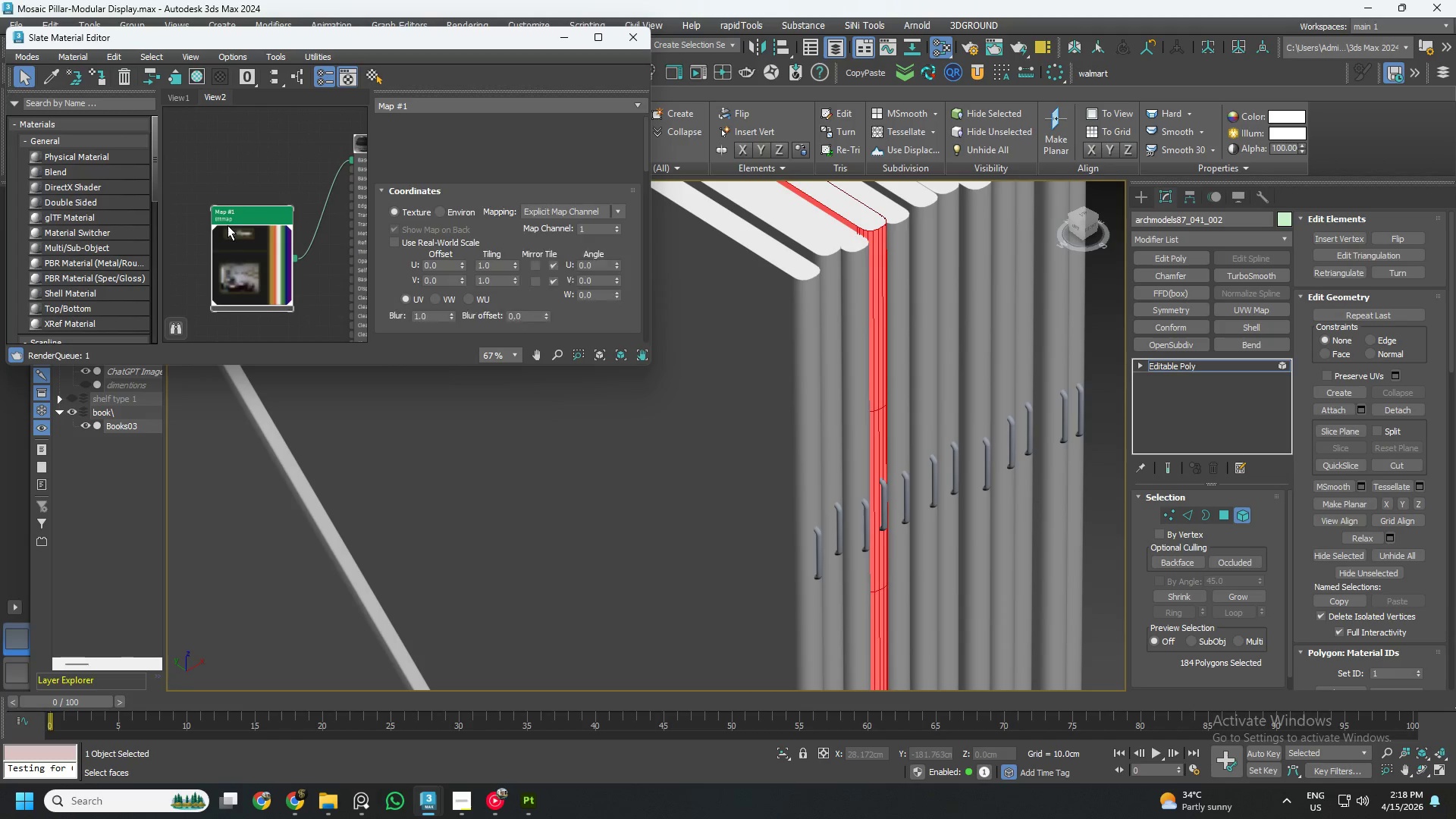 
left_click_drag(start_coordinate=[267, 262], to_coordinate=[216, 192])
 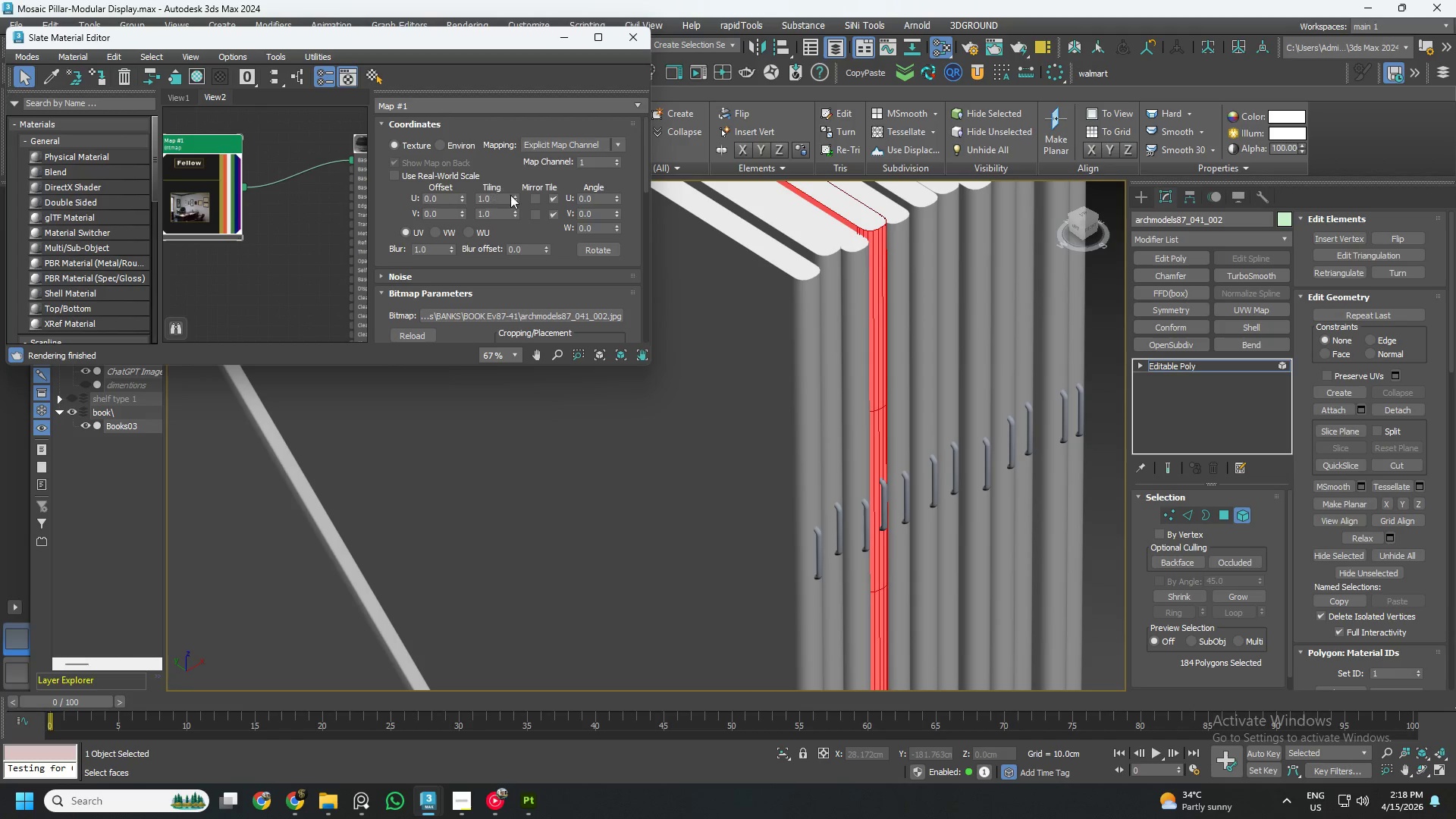 
left_click([513, 195])
 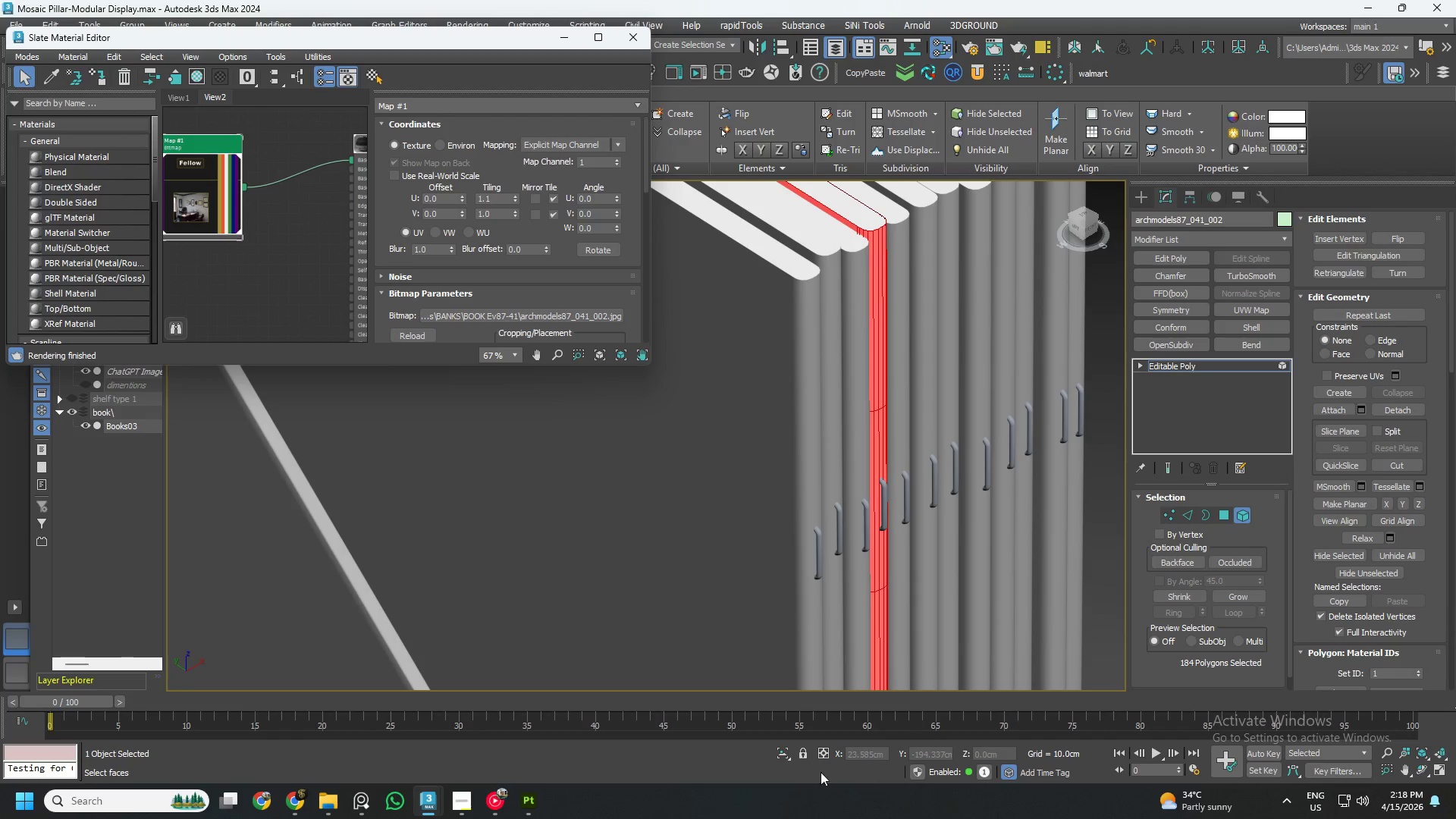 
left_click([783, 750])
 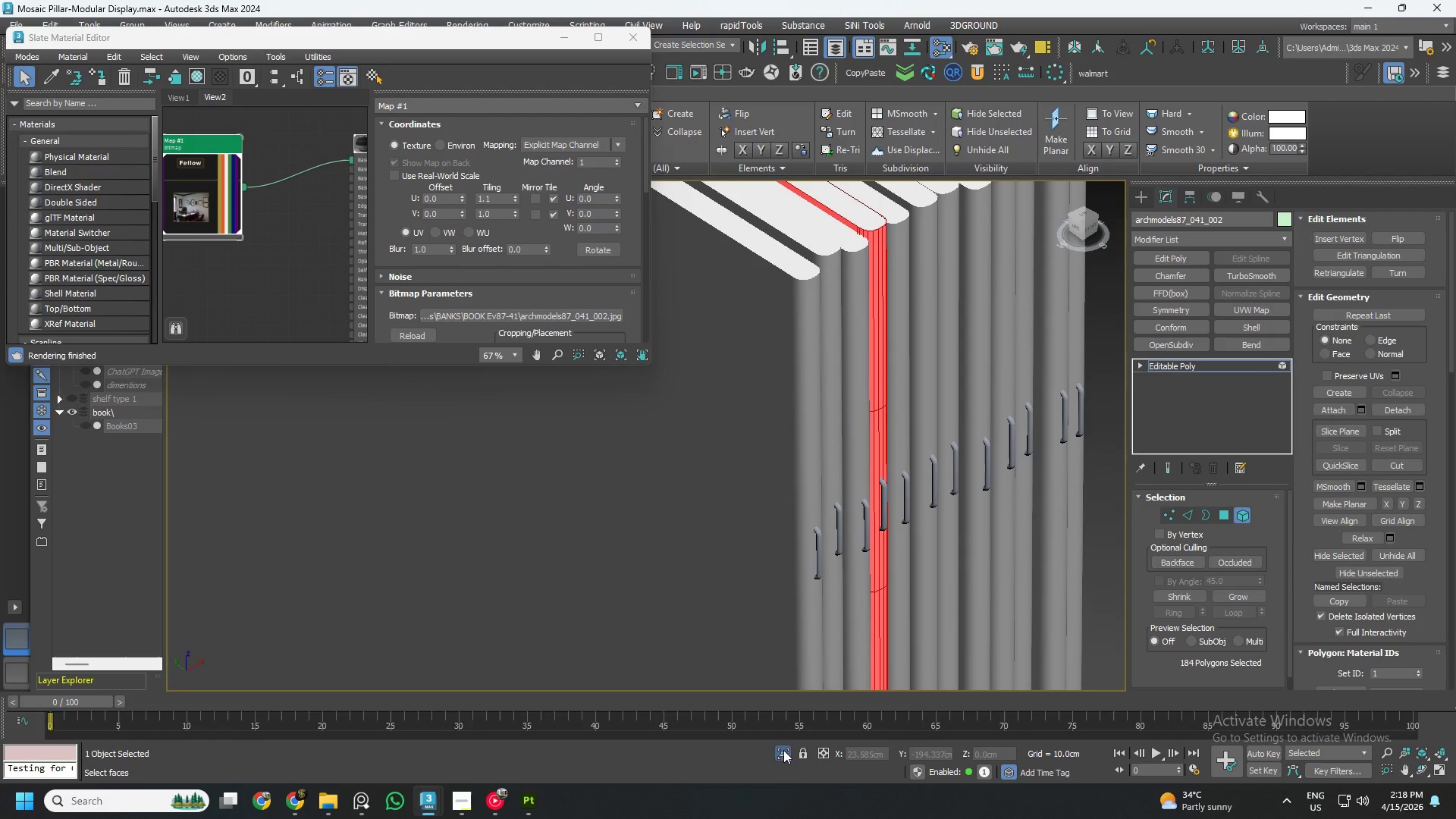 
left_click([783, 750])
 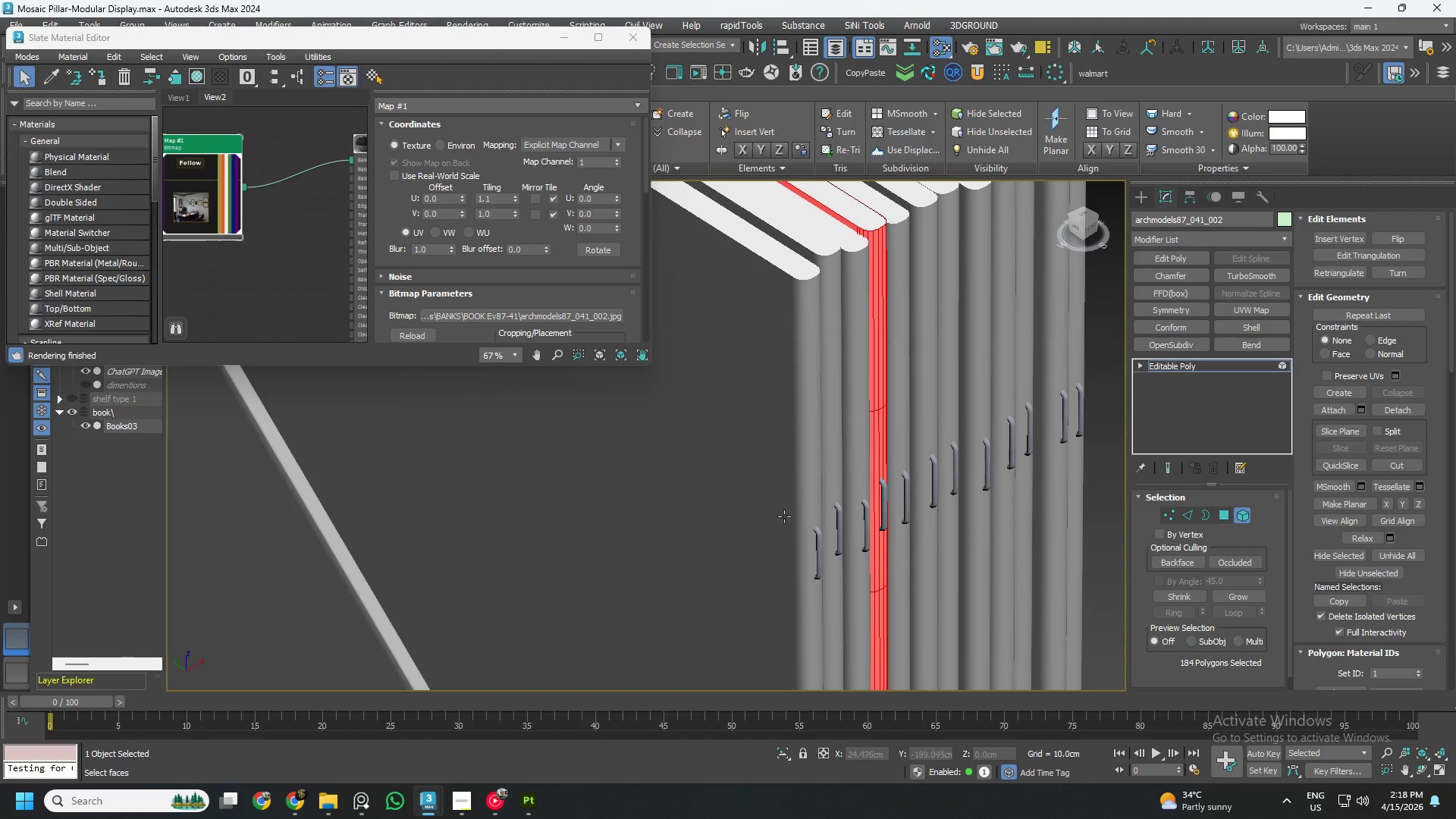 
left_click([744, 471])
 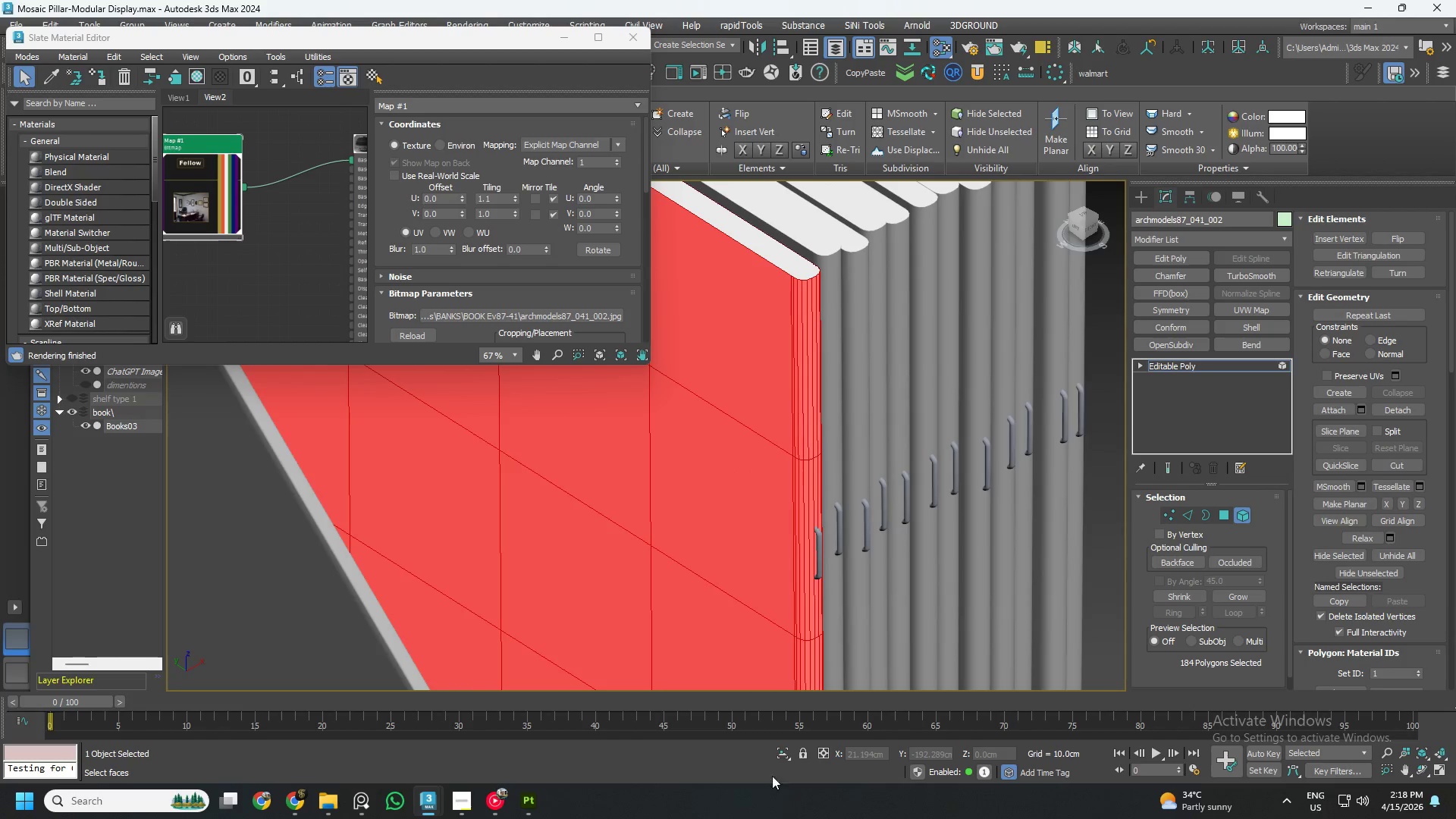 
left_click([786, 752])
 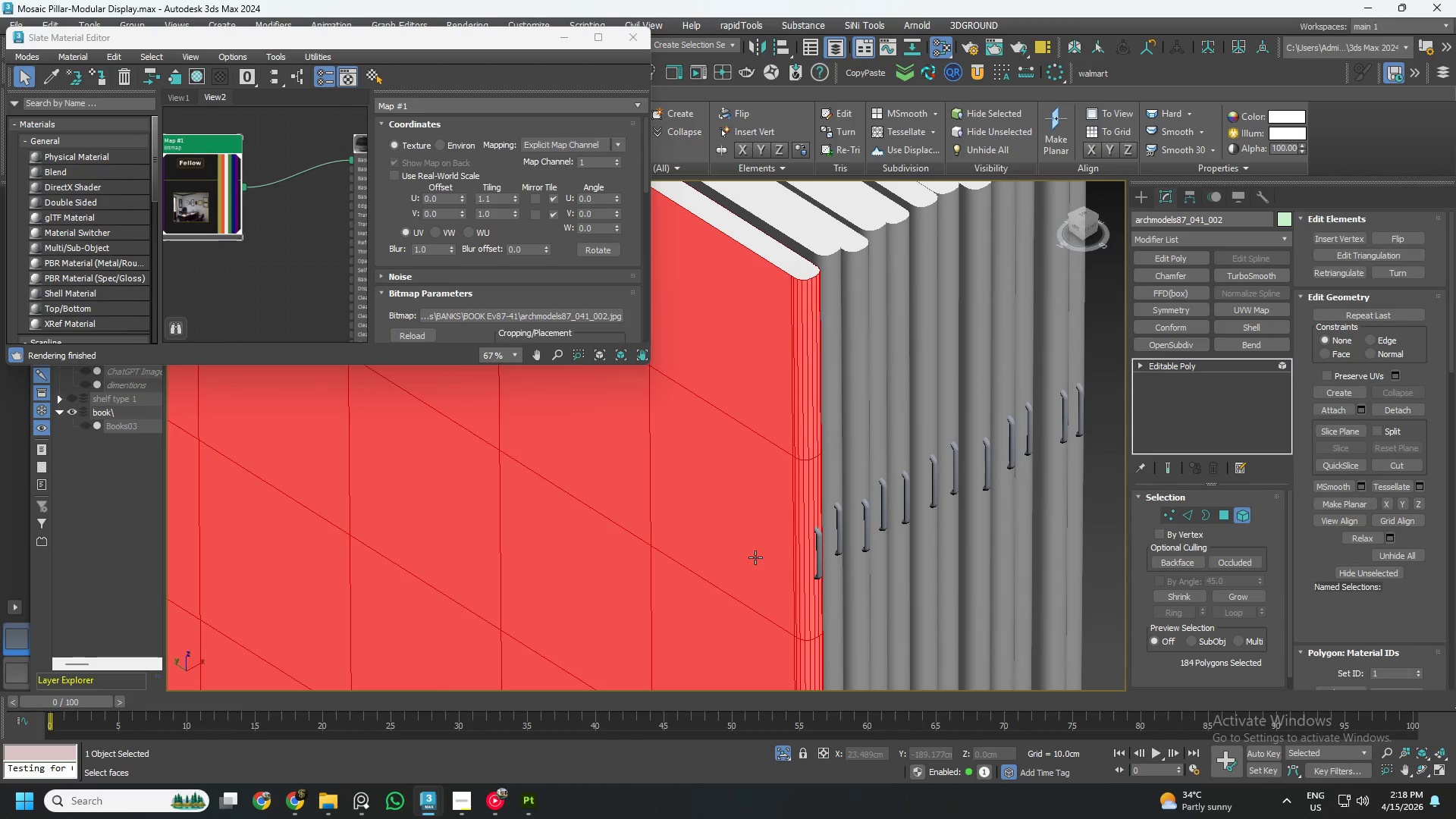 
hold_key(key=AltLeft, duration=0.62)
 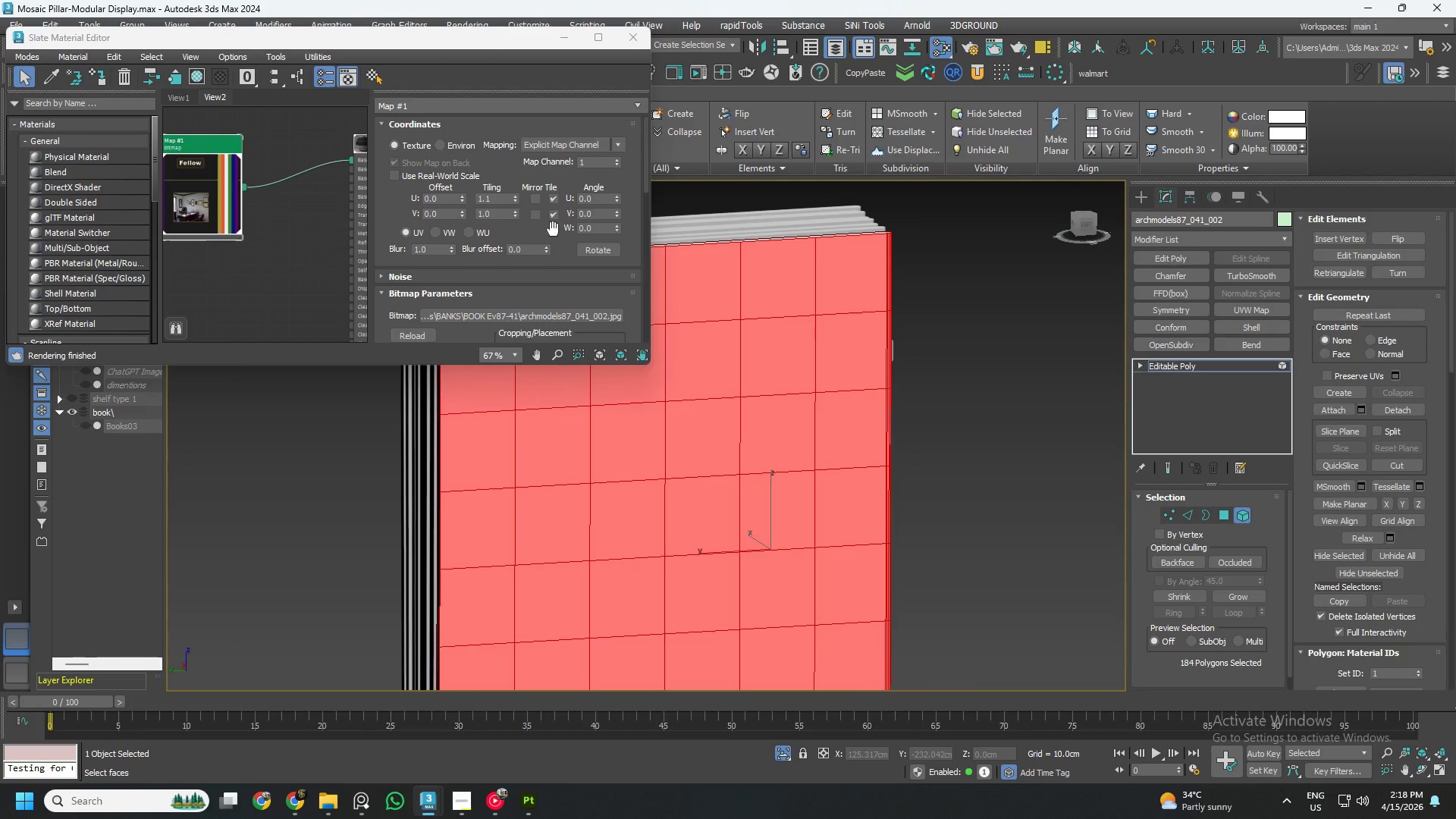 
scroll: coordinate [737, 552], scroll_direction: down, amount: 3.0
 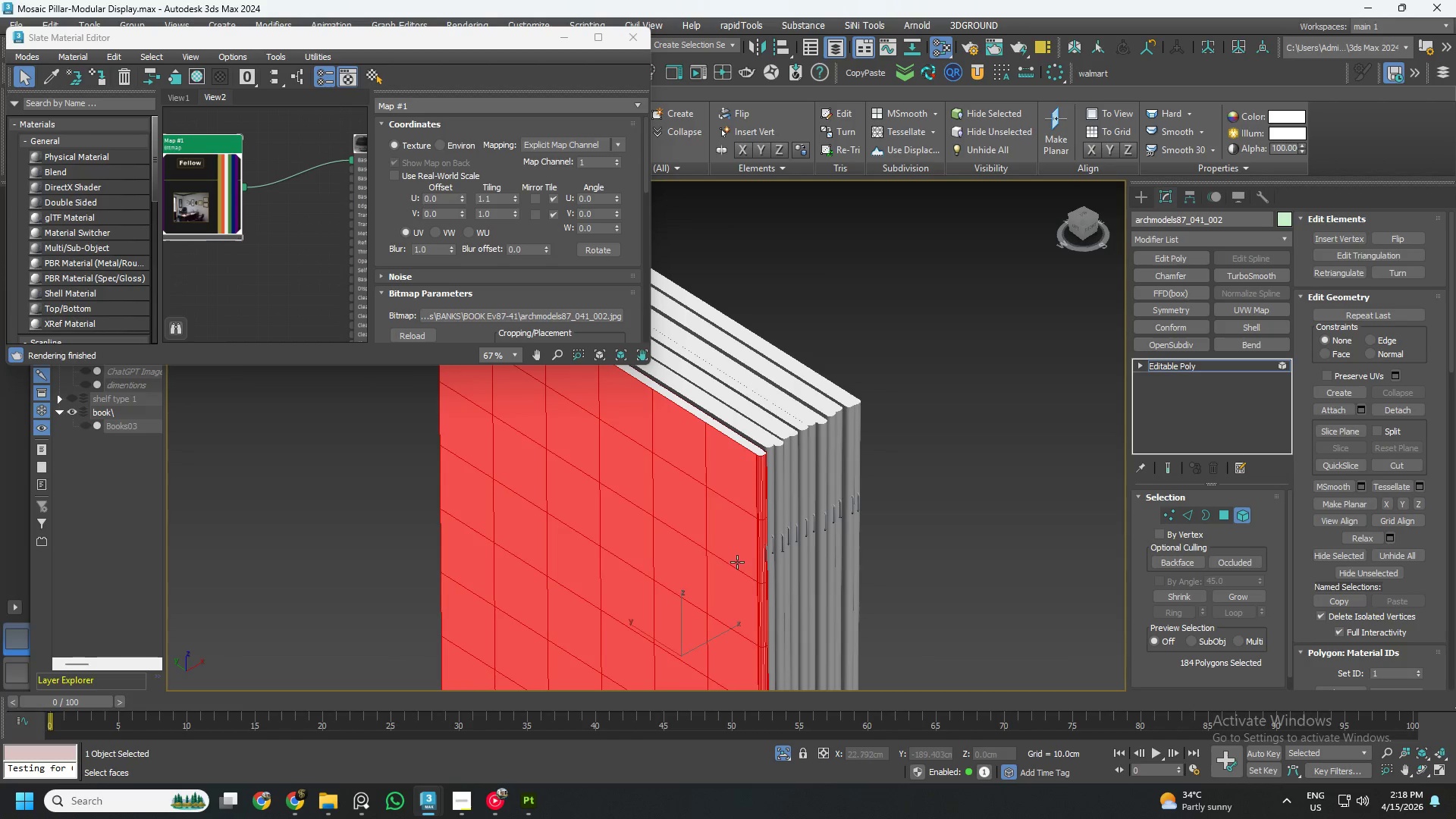 
left_click_drag(start_coordinate=[642, 153], to_coordinate=[645, 252])
 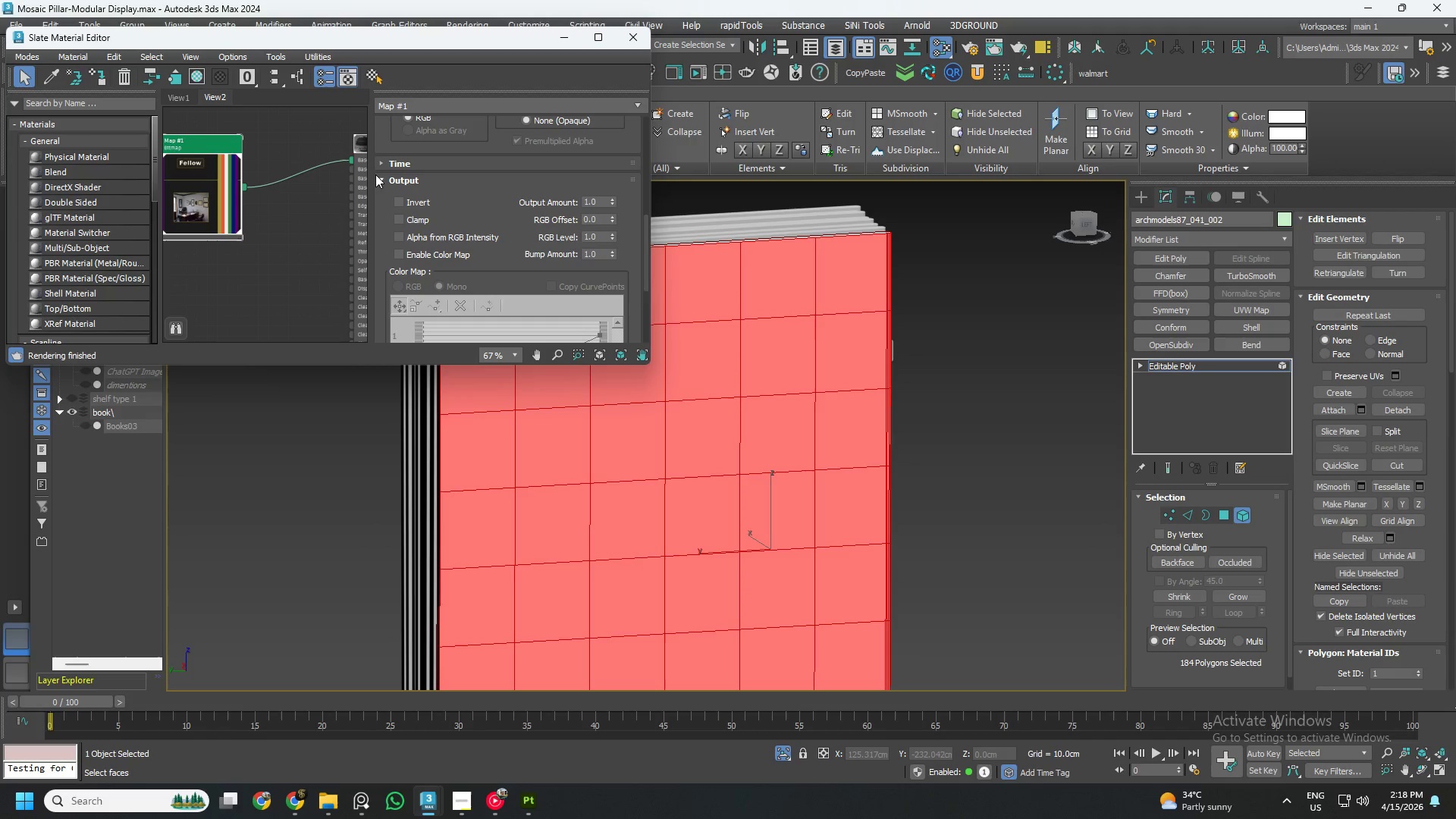 
left_click([381, 179])
 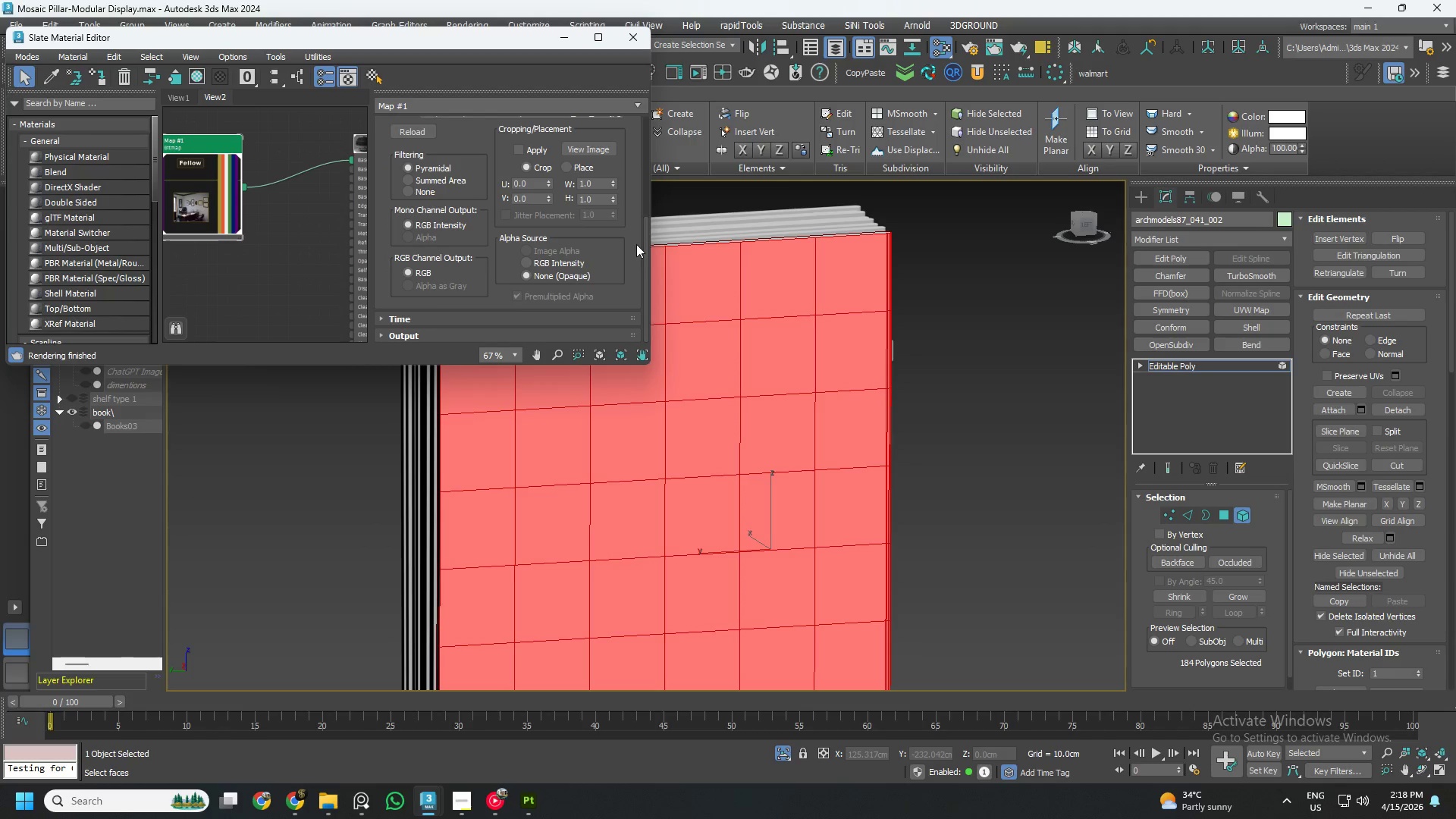 
left_click_drag(start_coordinate=[645, 241], to_coordinate=[636, 156])
 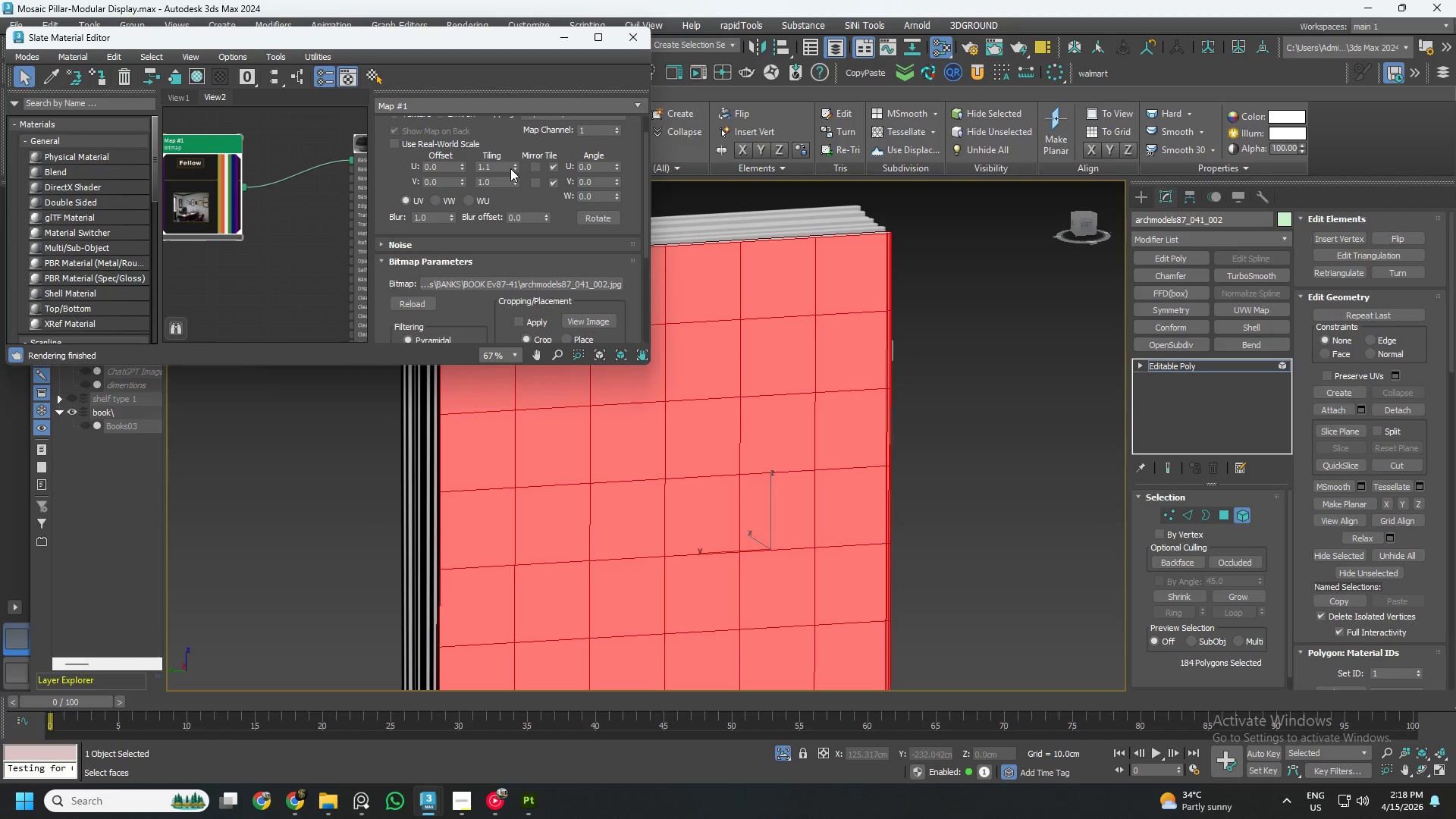 
left_click([510, 168])
 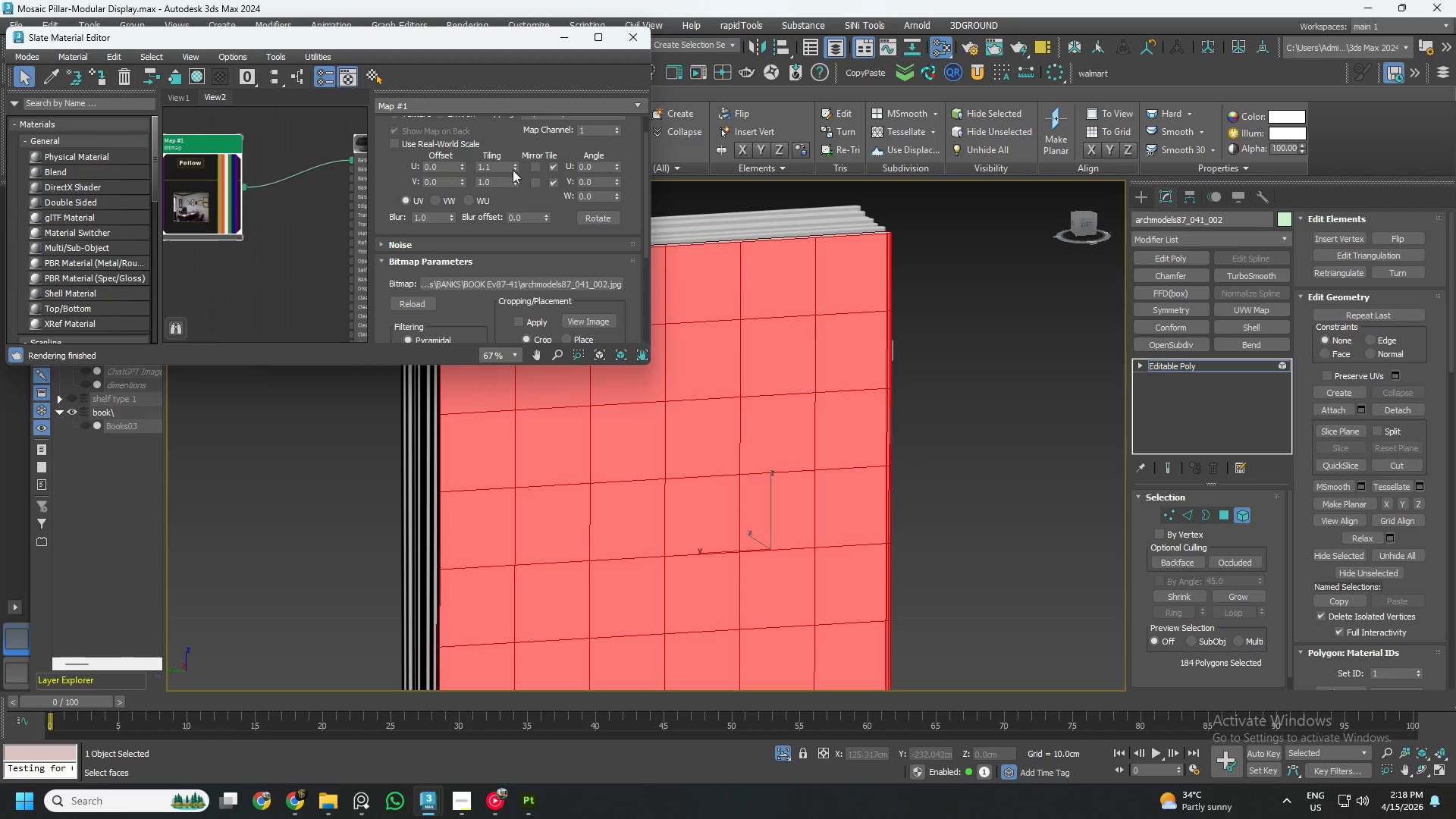 
left_click([514, 170])
 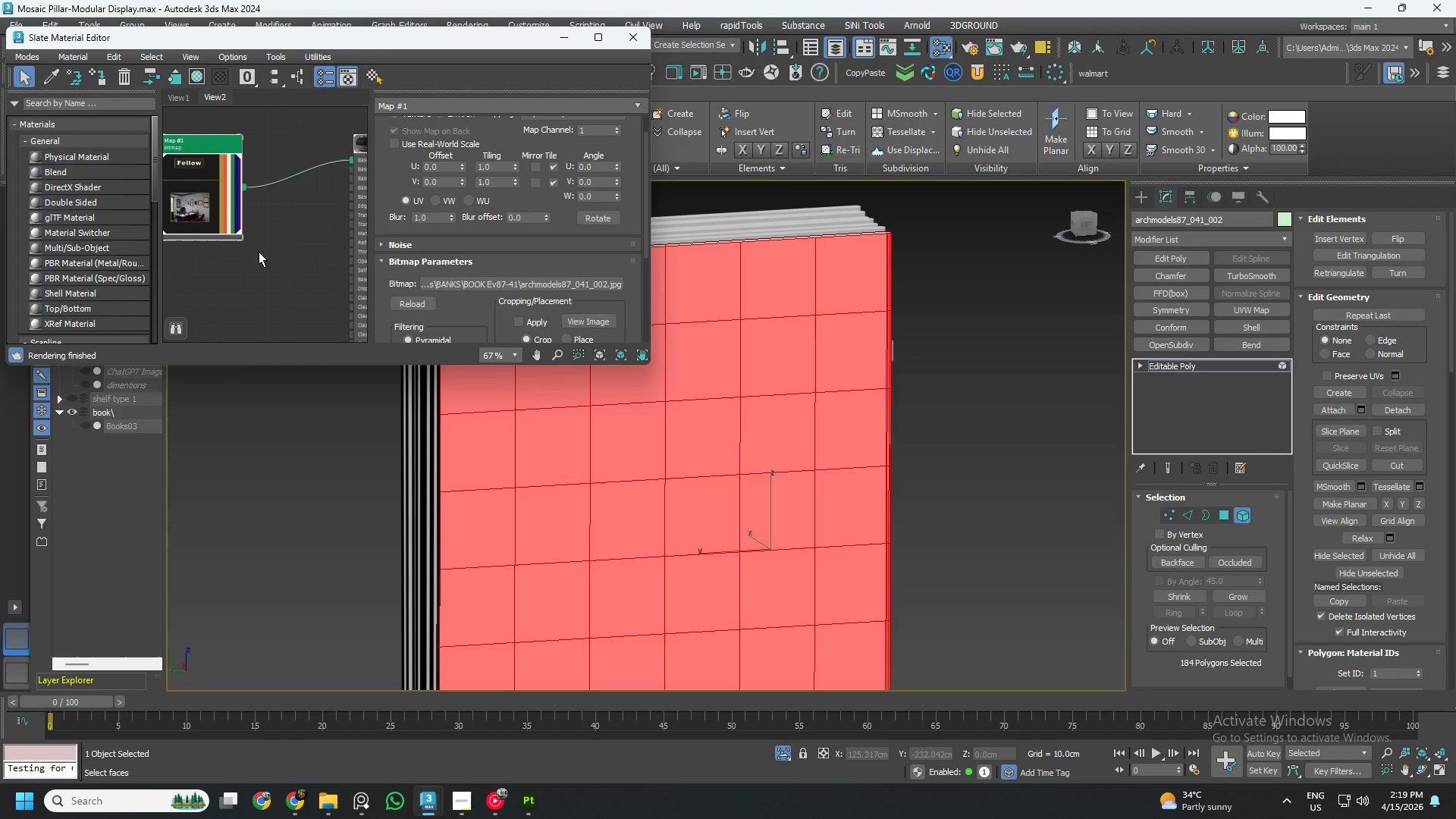 
wait(6.33)
 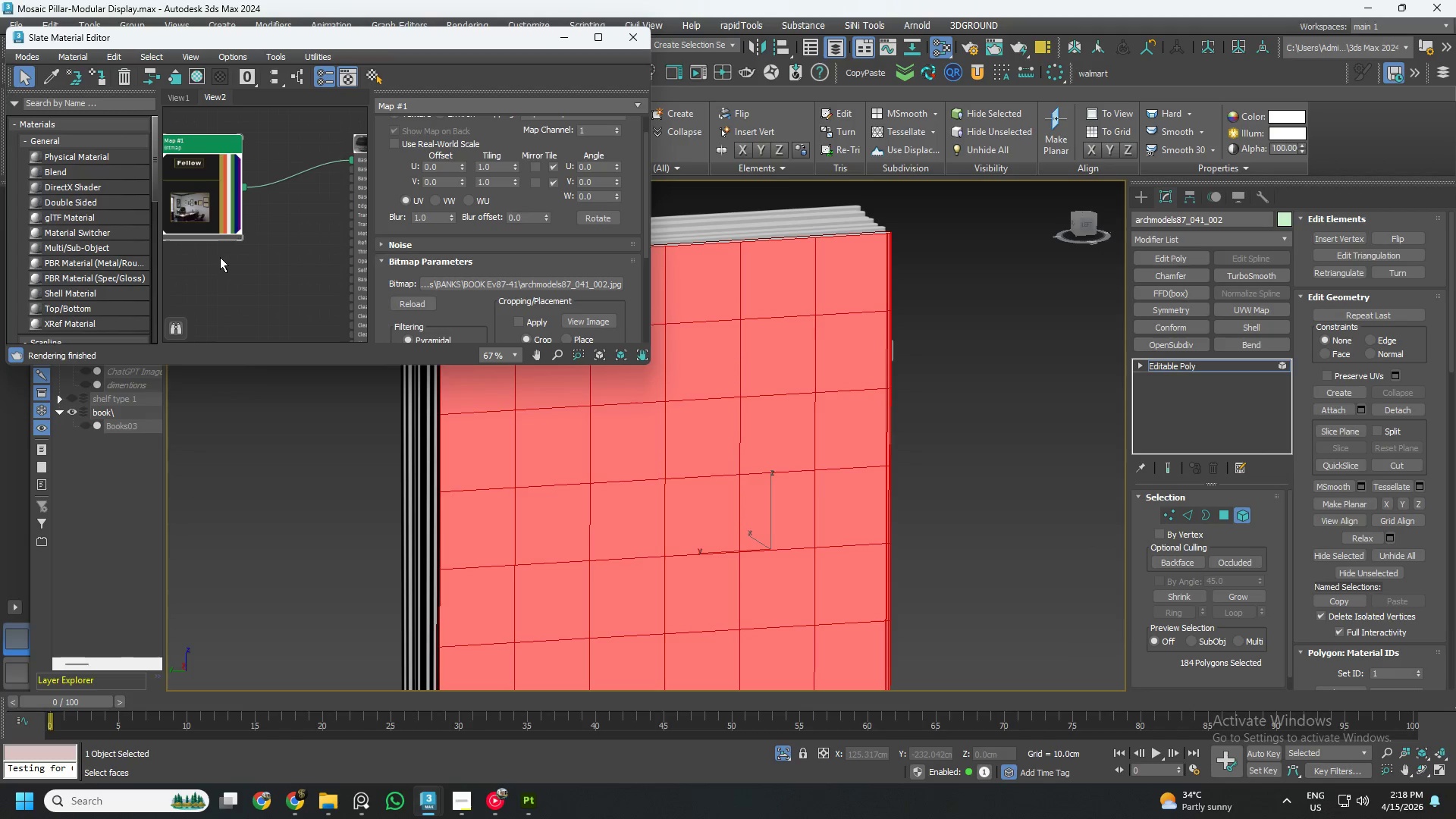 
left_click_drag(start_coordinate=[243, 185], to_coordinate=[704, 450])
 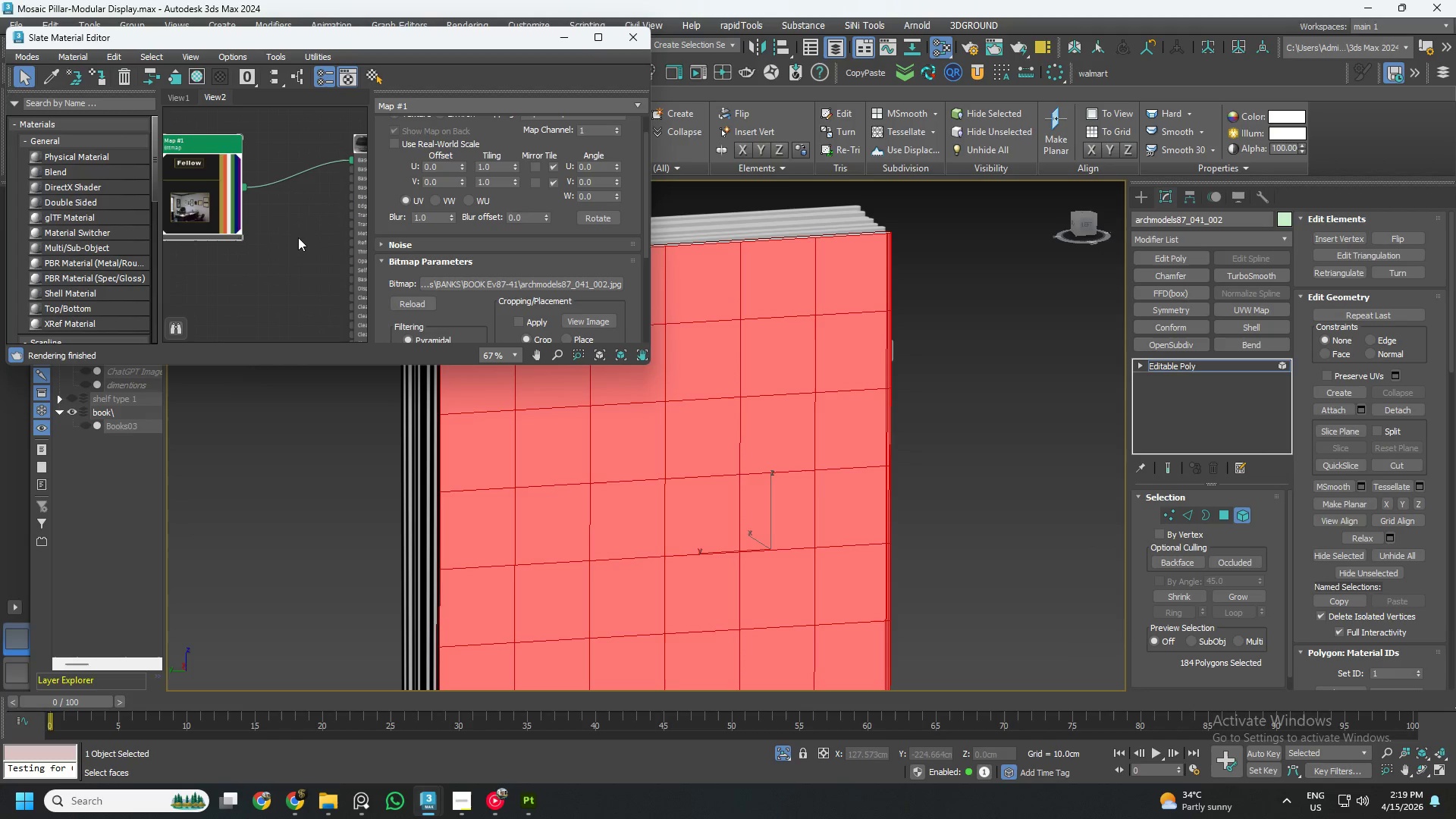 
left_click([945, 344])
 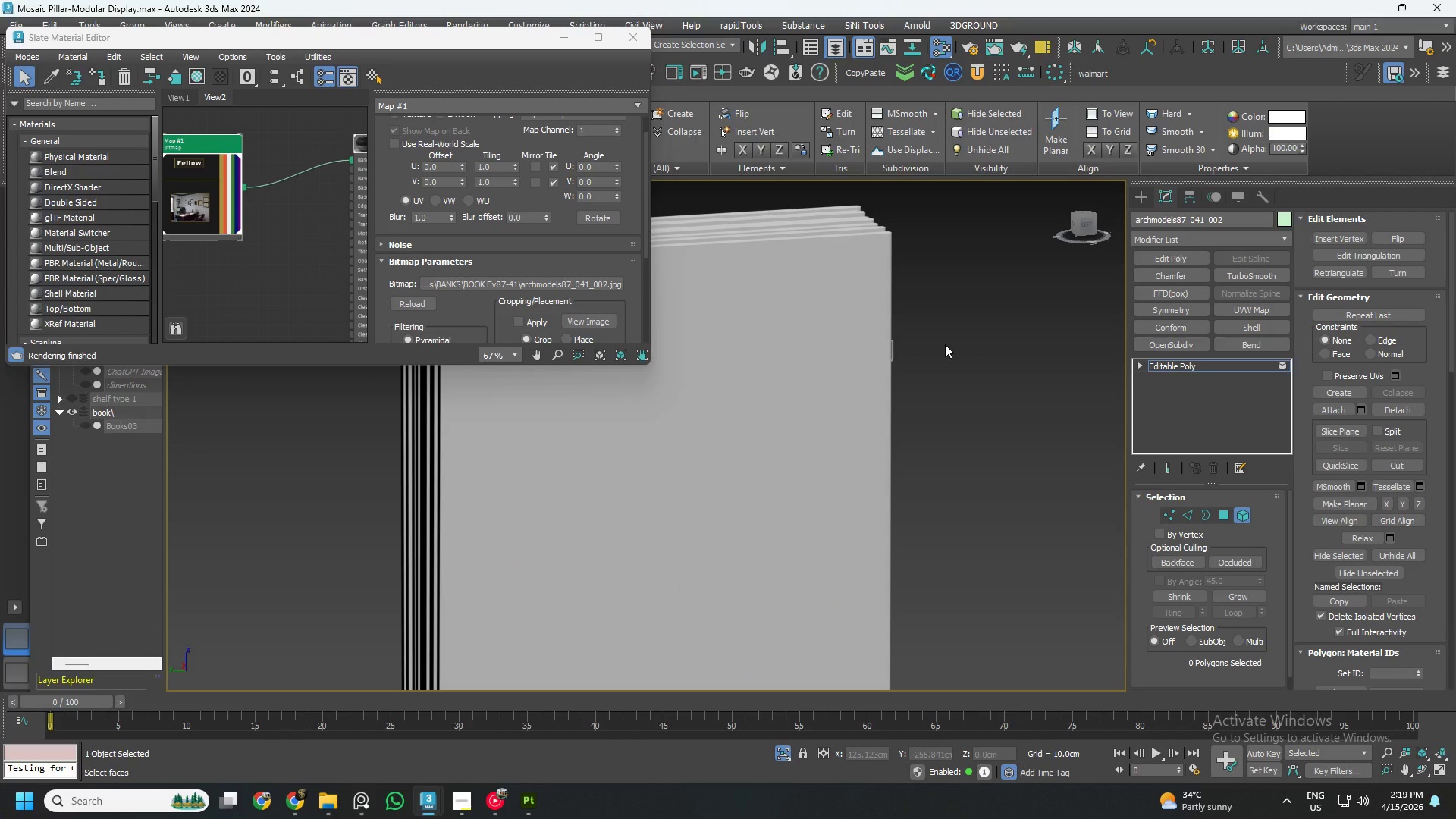 
scroll: coordinate [972, 342], scroll_direction: down, amount: 3.0
 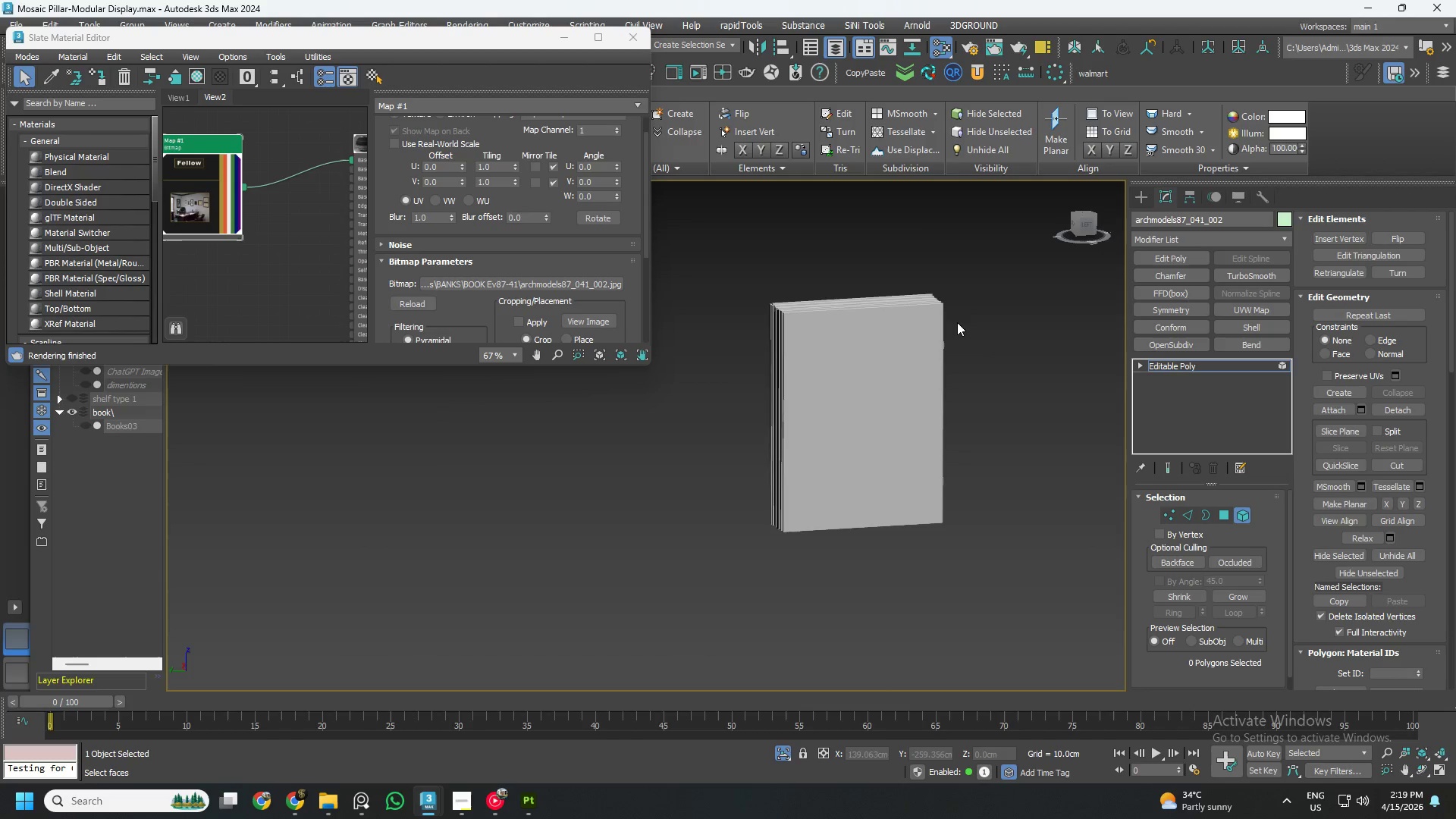 
scroll: coordinate [949, 309], scroll_direction: up, amount: 3.0
 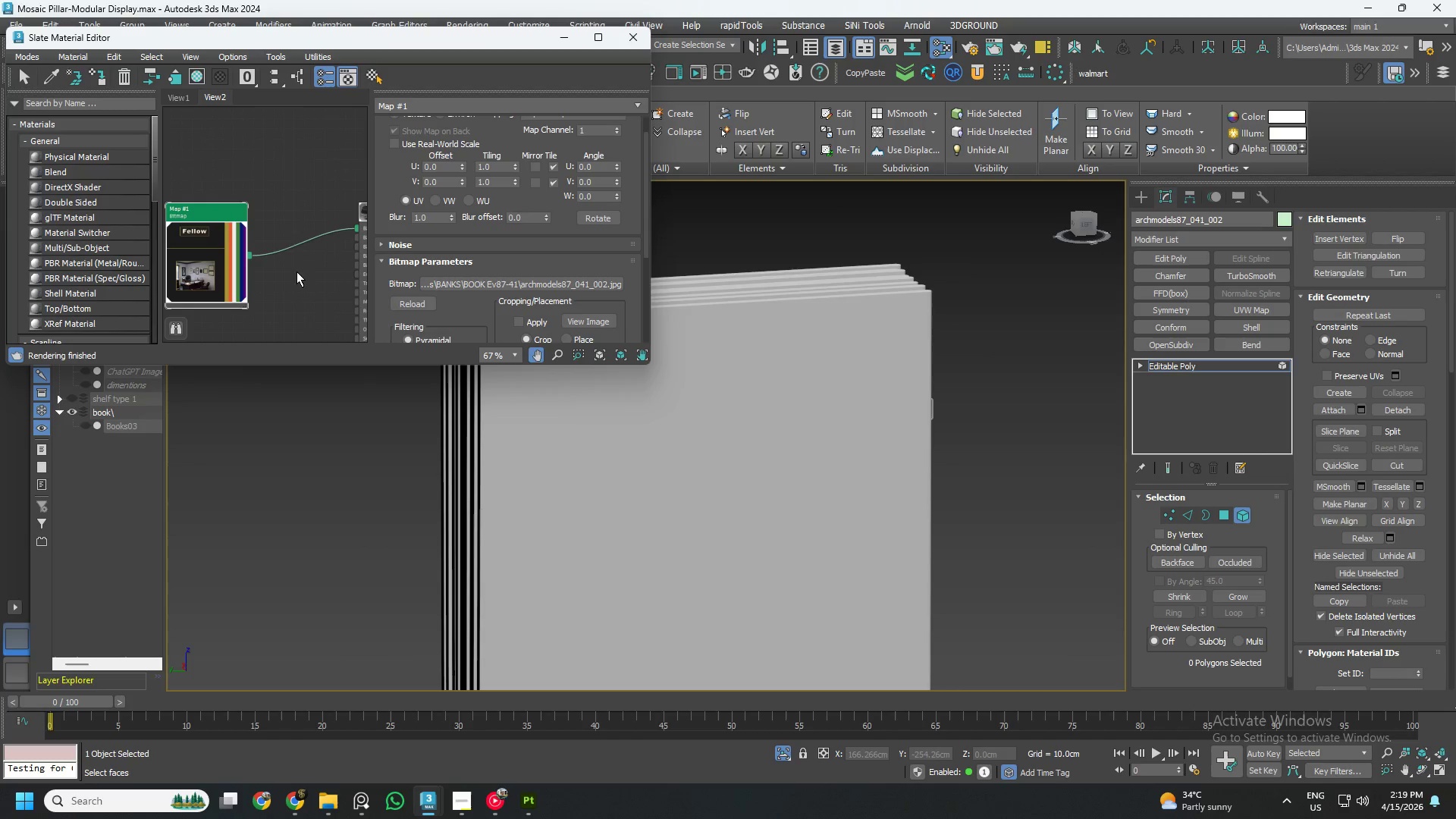 
left_click([218, 231])
 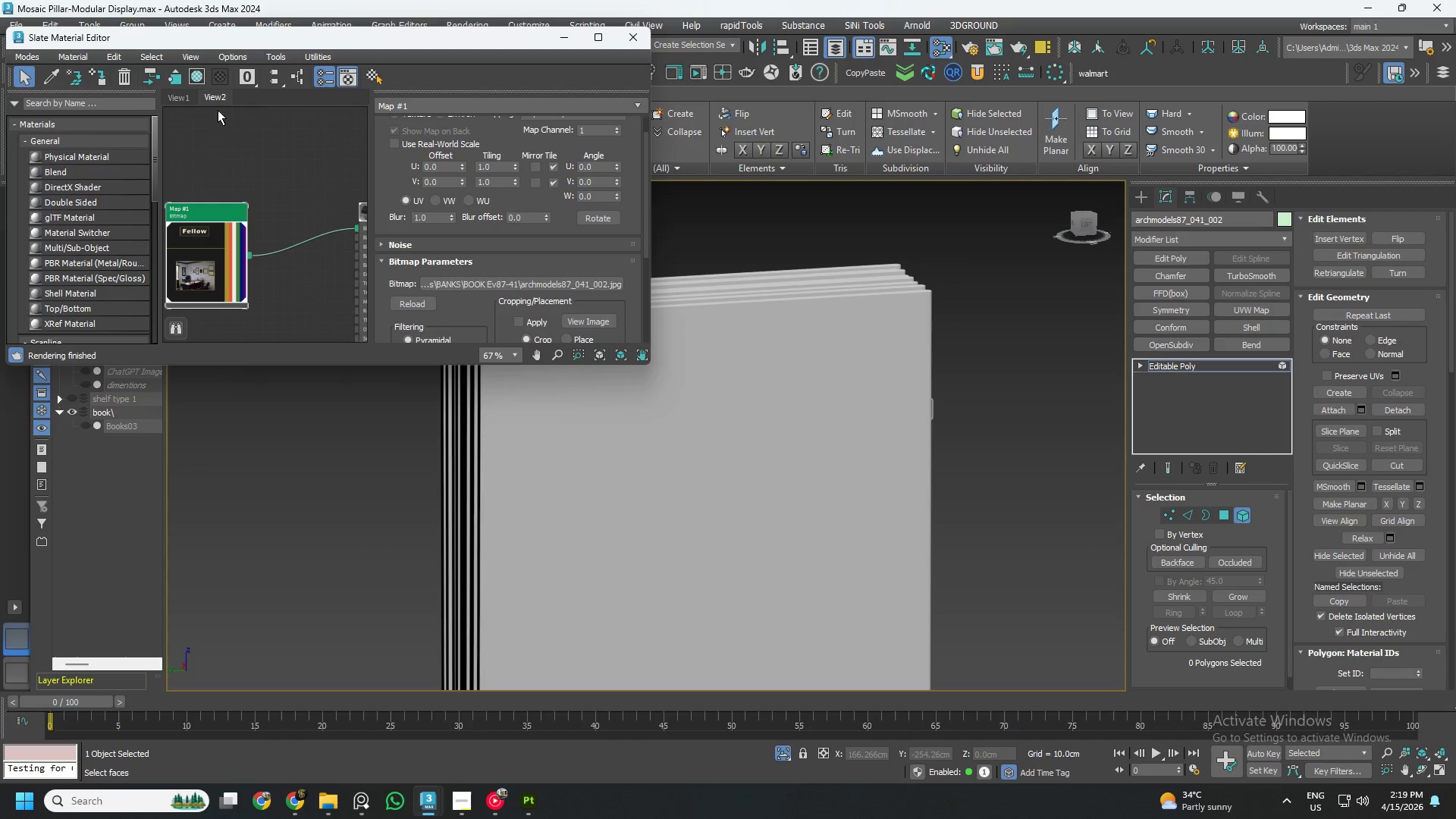 
scroll: coordinate [305, 237], scroll_direction: down, amount: 1.0
 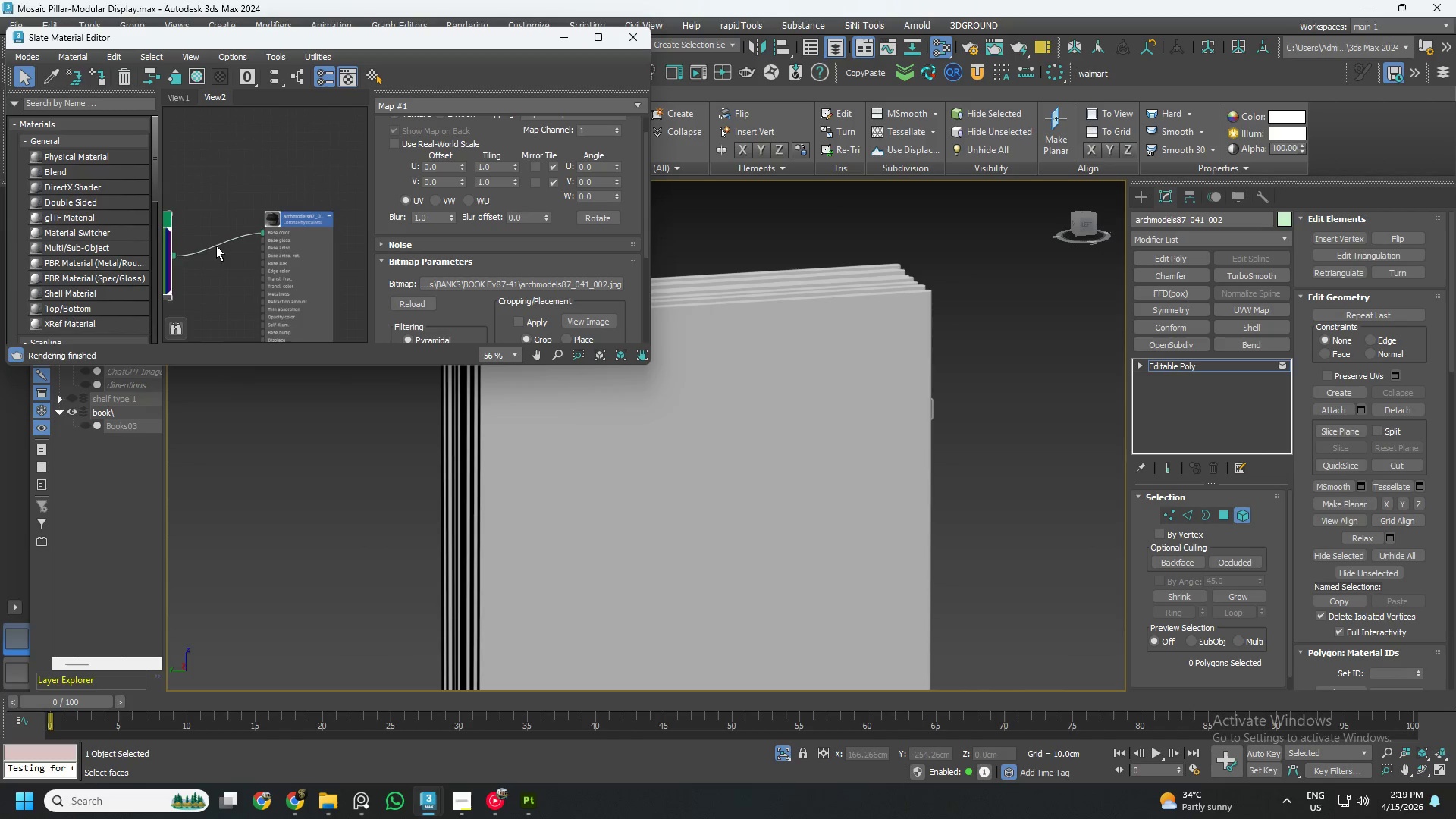 
left_click([299, 212])
 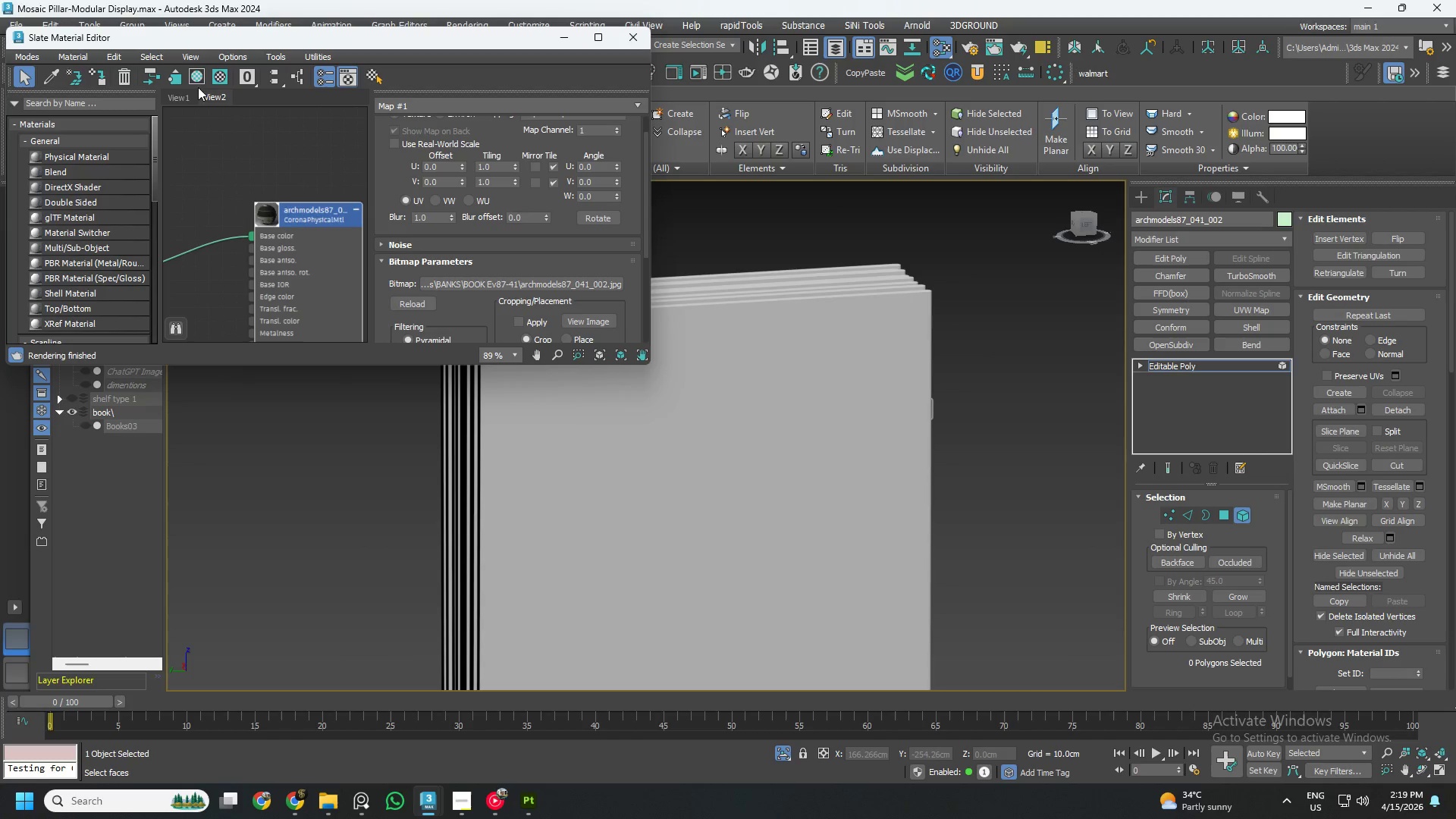 
scroll: coordinate [285, 226], scroll_direction: up, amount: 3.0
 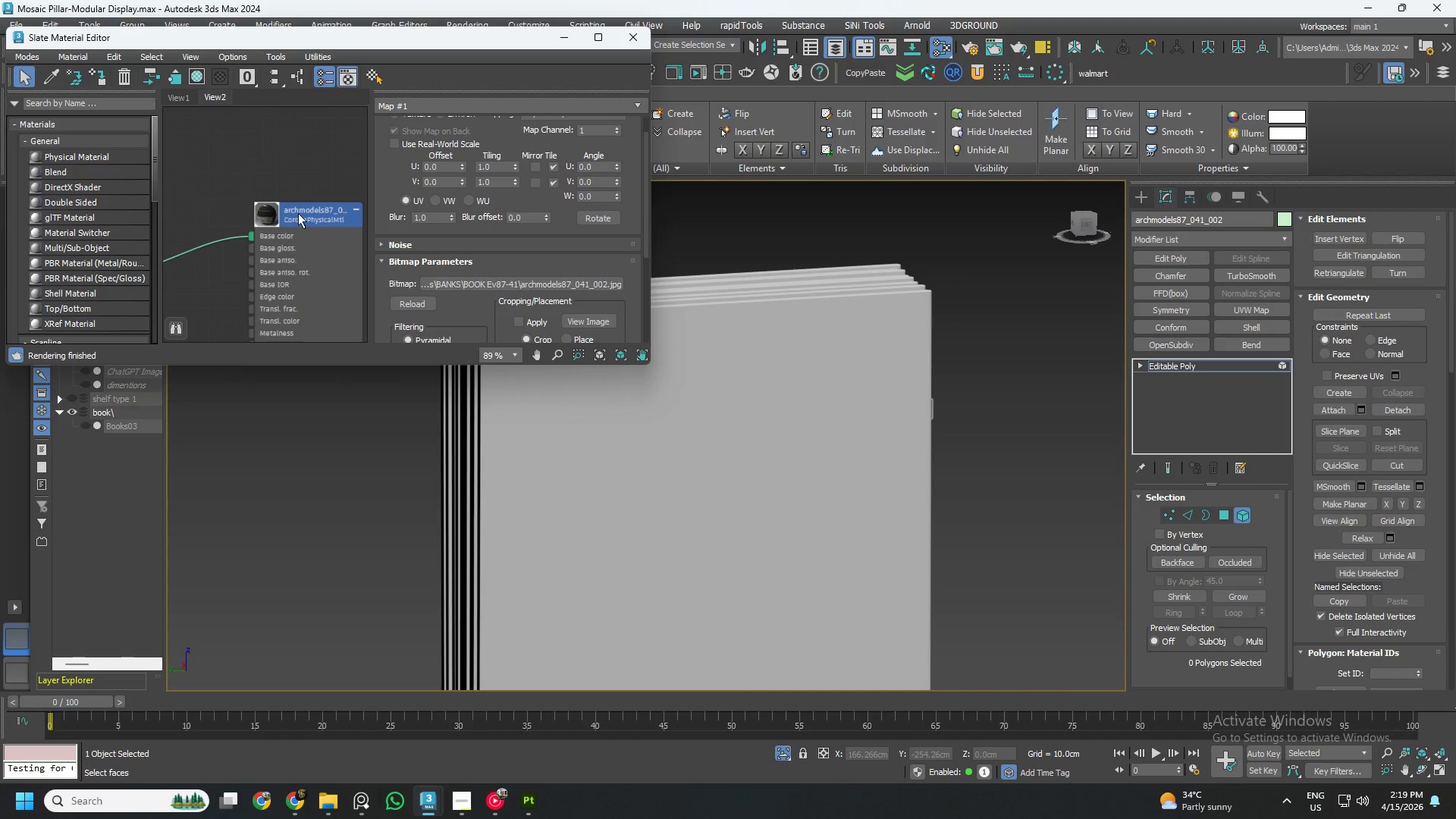 
left_click([226, 76])
 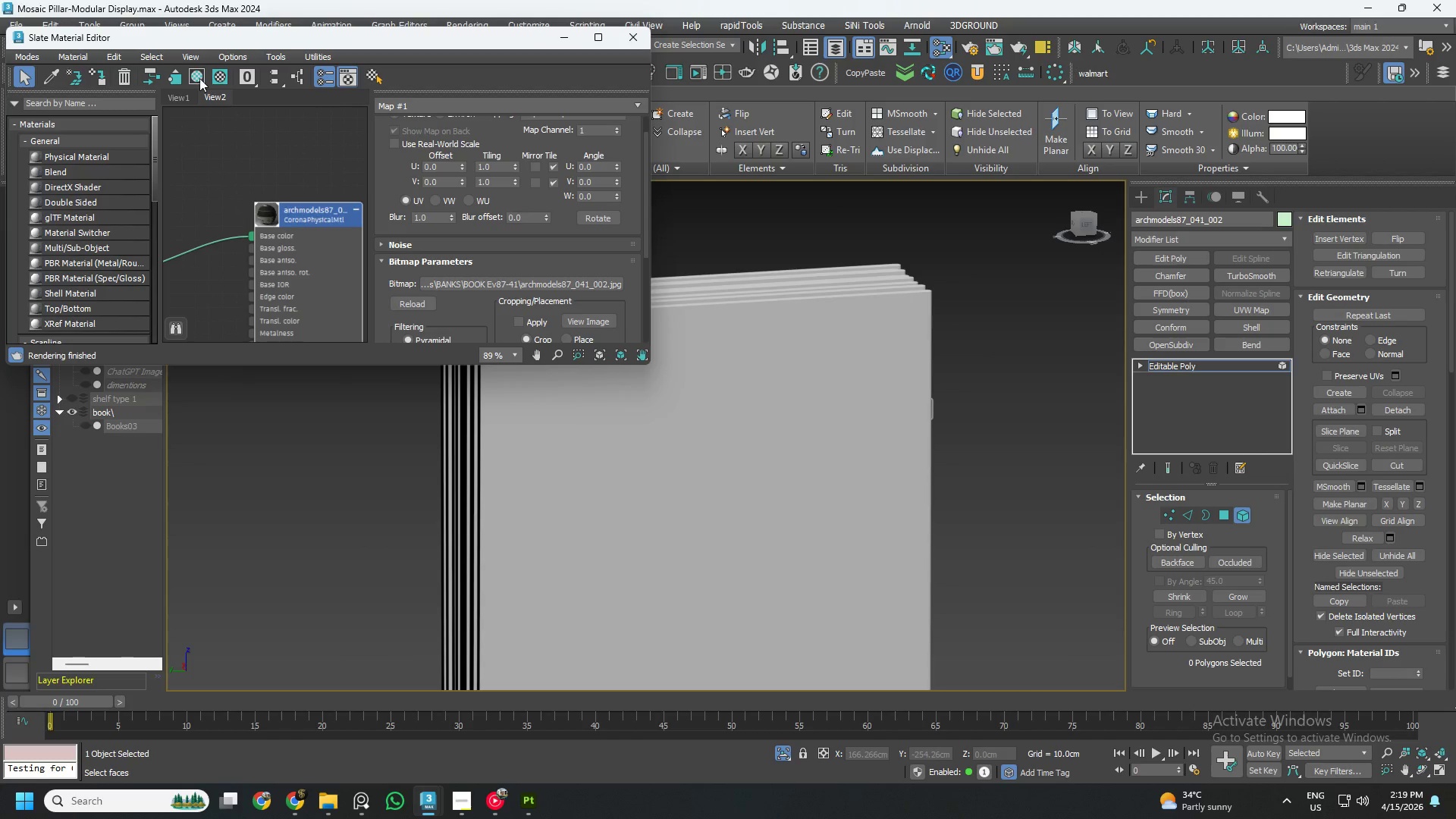 
left_click([195, 76])
 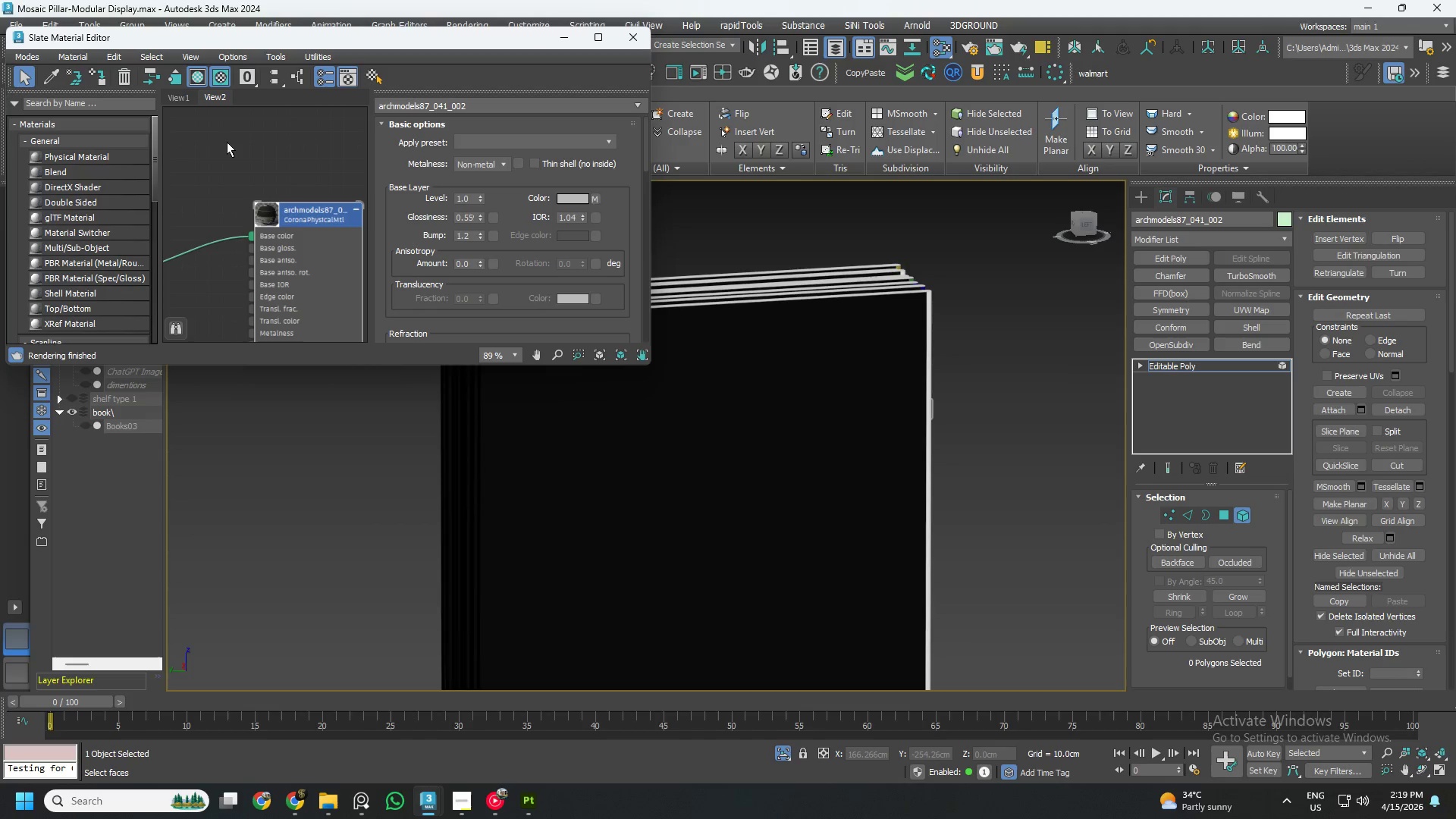 
scroll: coordinate [256, 296], scroll_direction: down, amount: 4.0
 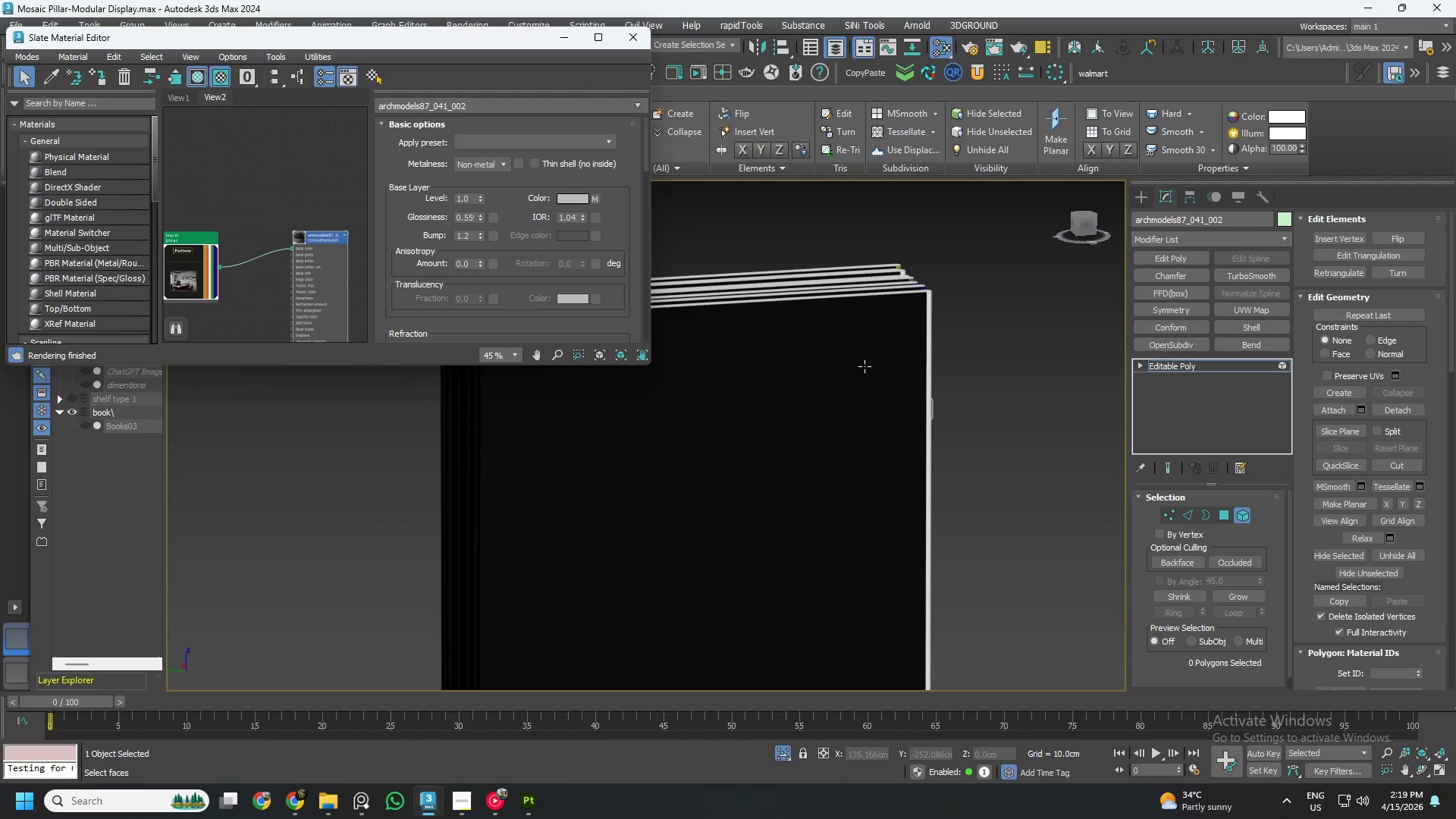 
hold_key(key=AltLeft, duration=0.72)
 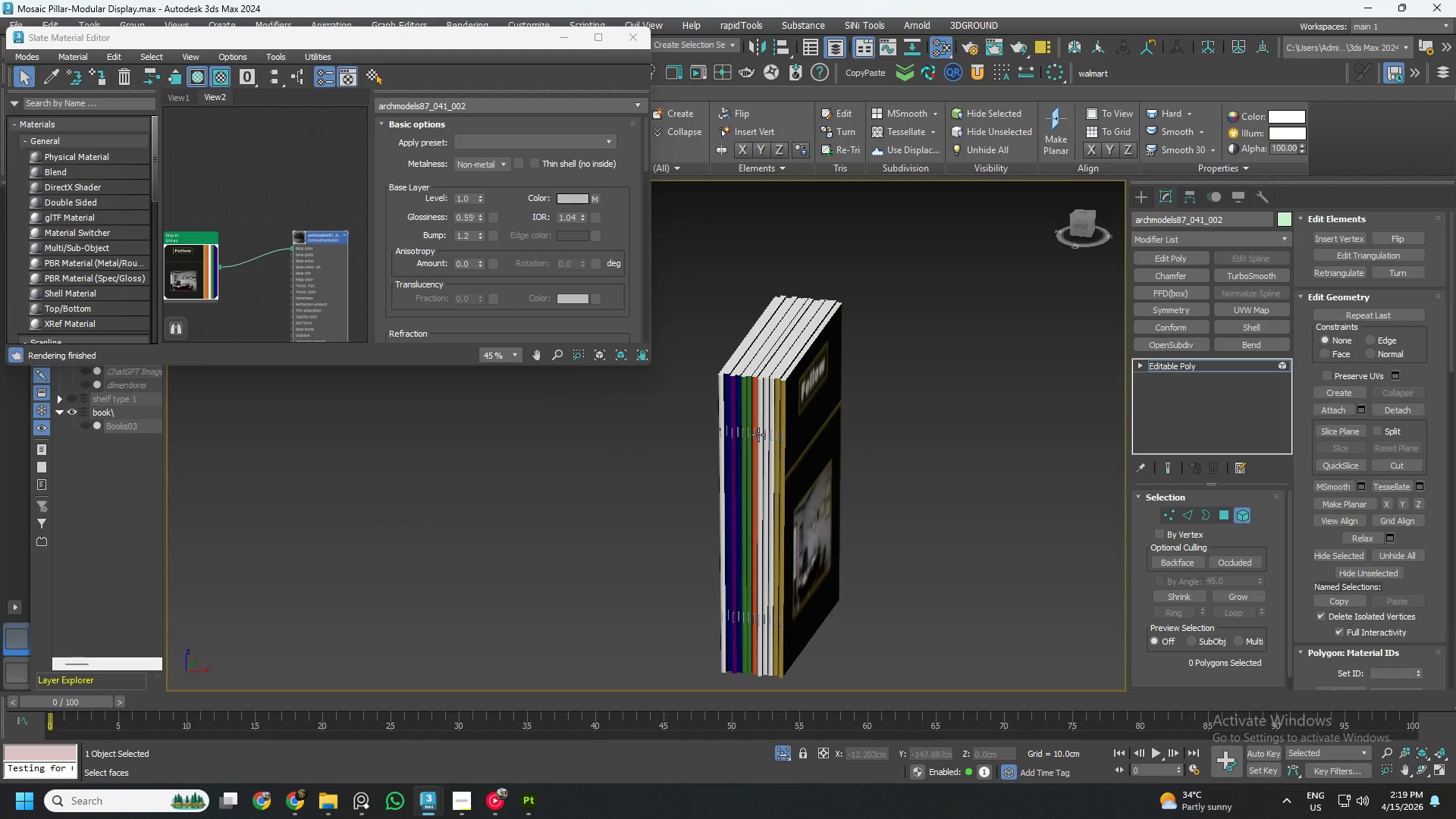 
scroll: coordinate [873, 375], scroll_direction: down, amount: 2.0
 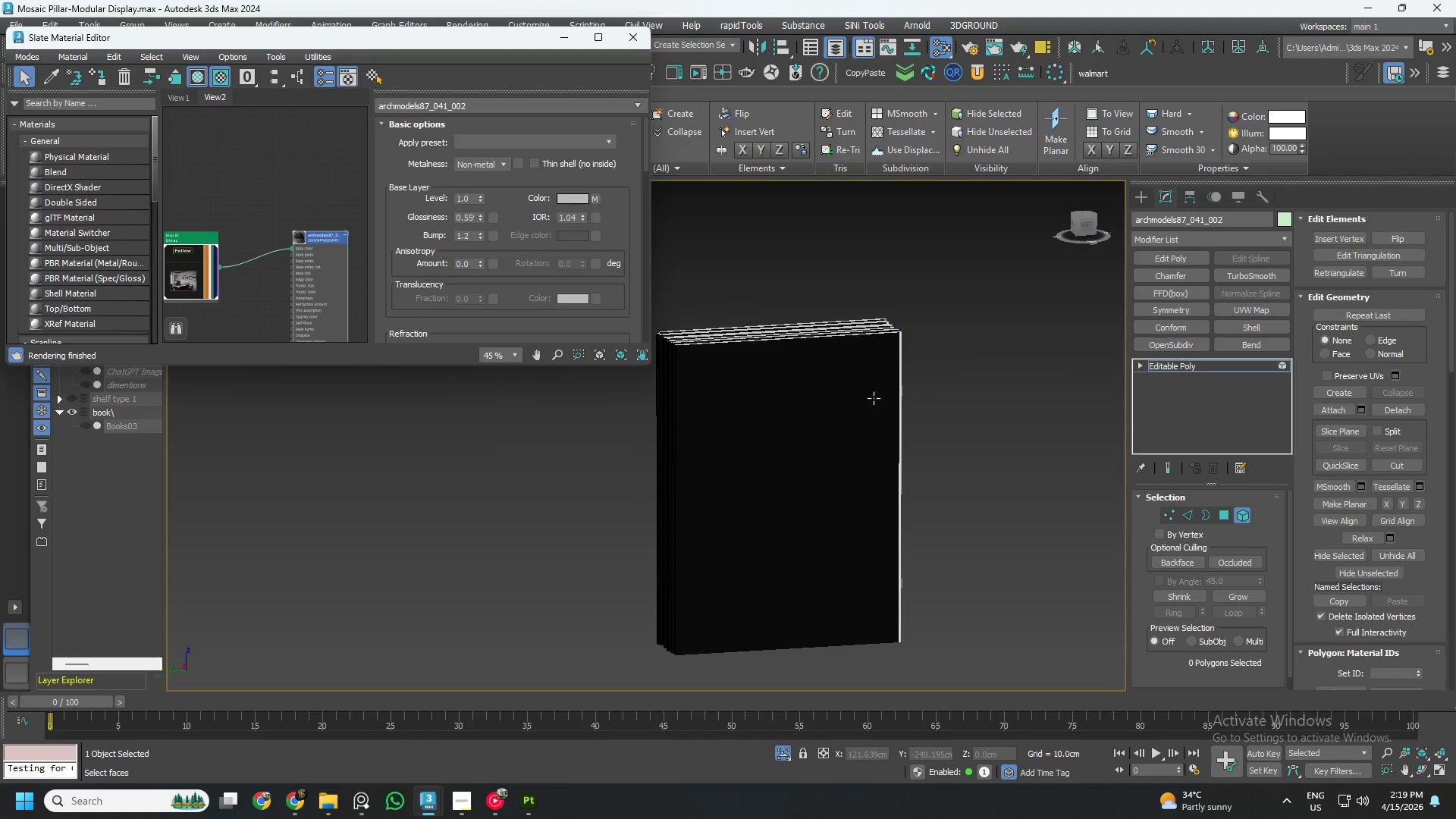 
hold_key(key=AltLeft, duration=0.72)
 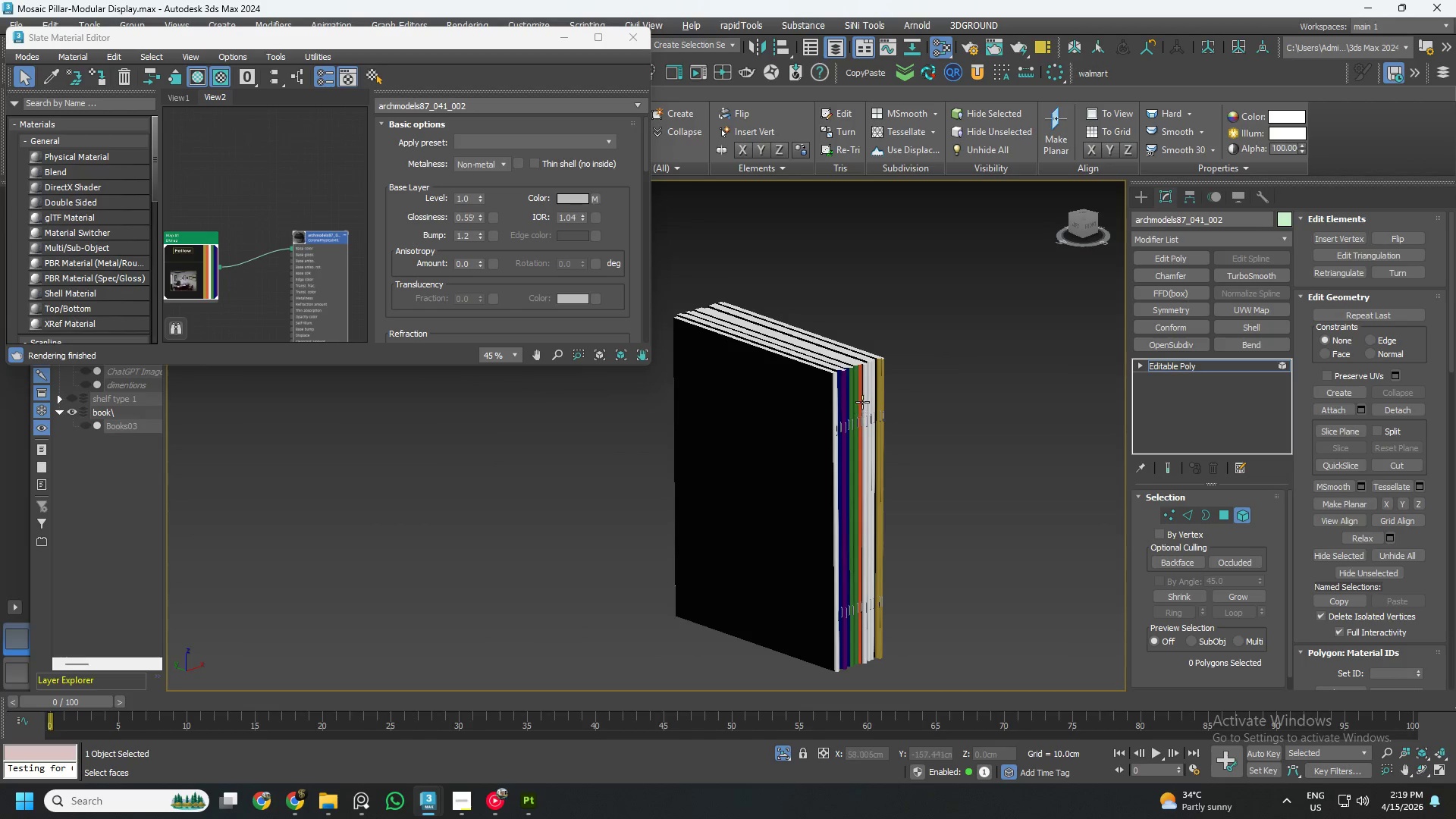 
hold_key(key=AltLeft, duration=0.41)
 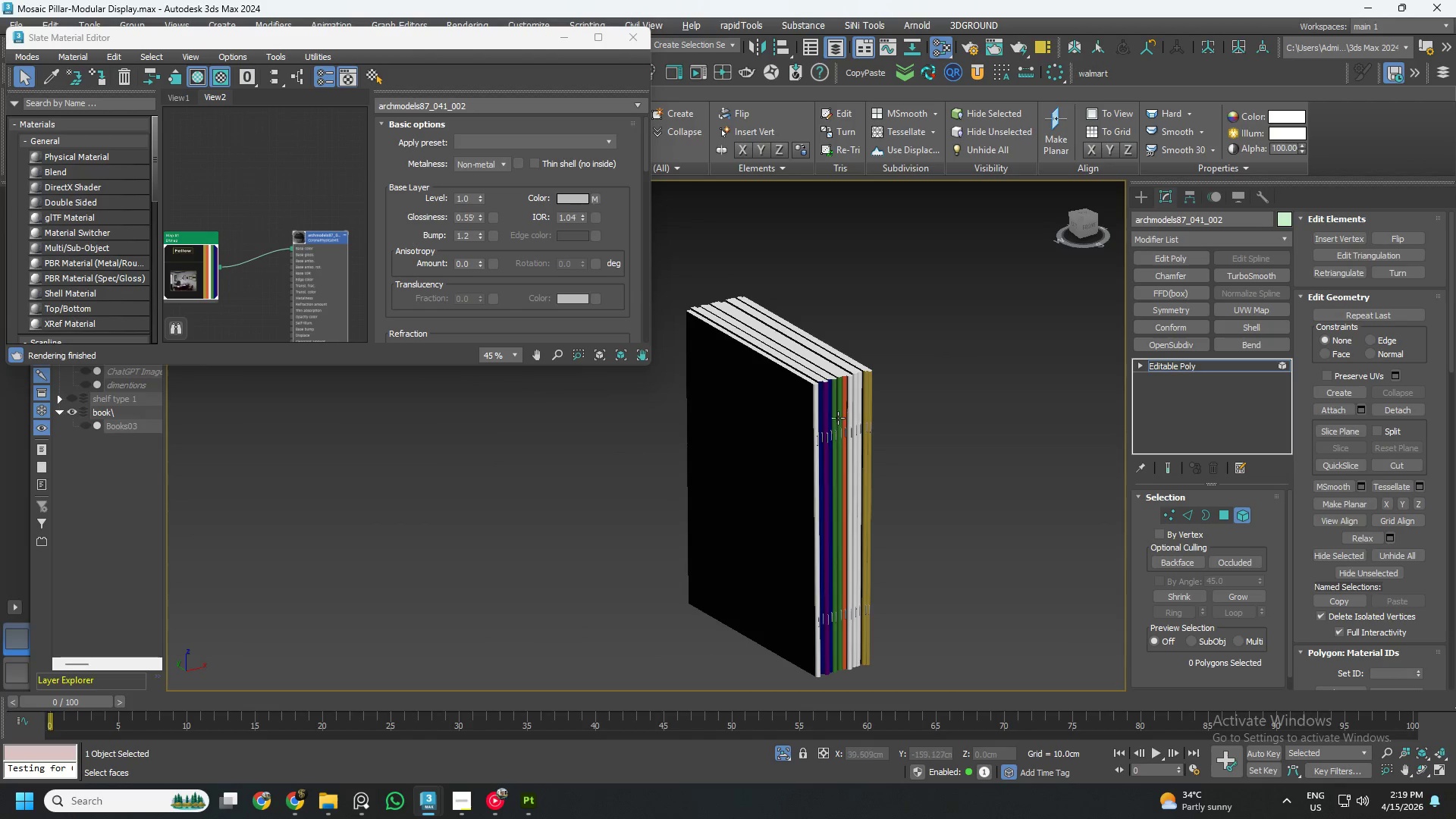 
scroll: coordinate [837, 418], scroll_direction: up, amount: 2.0
 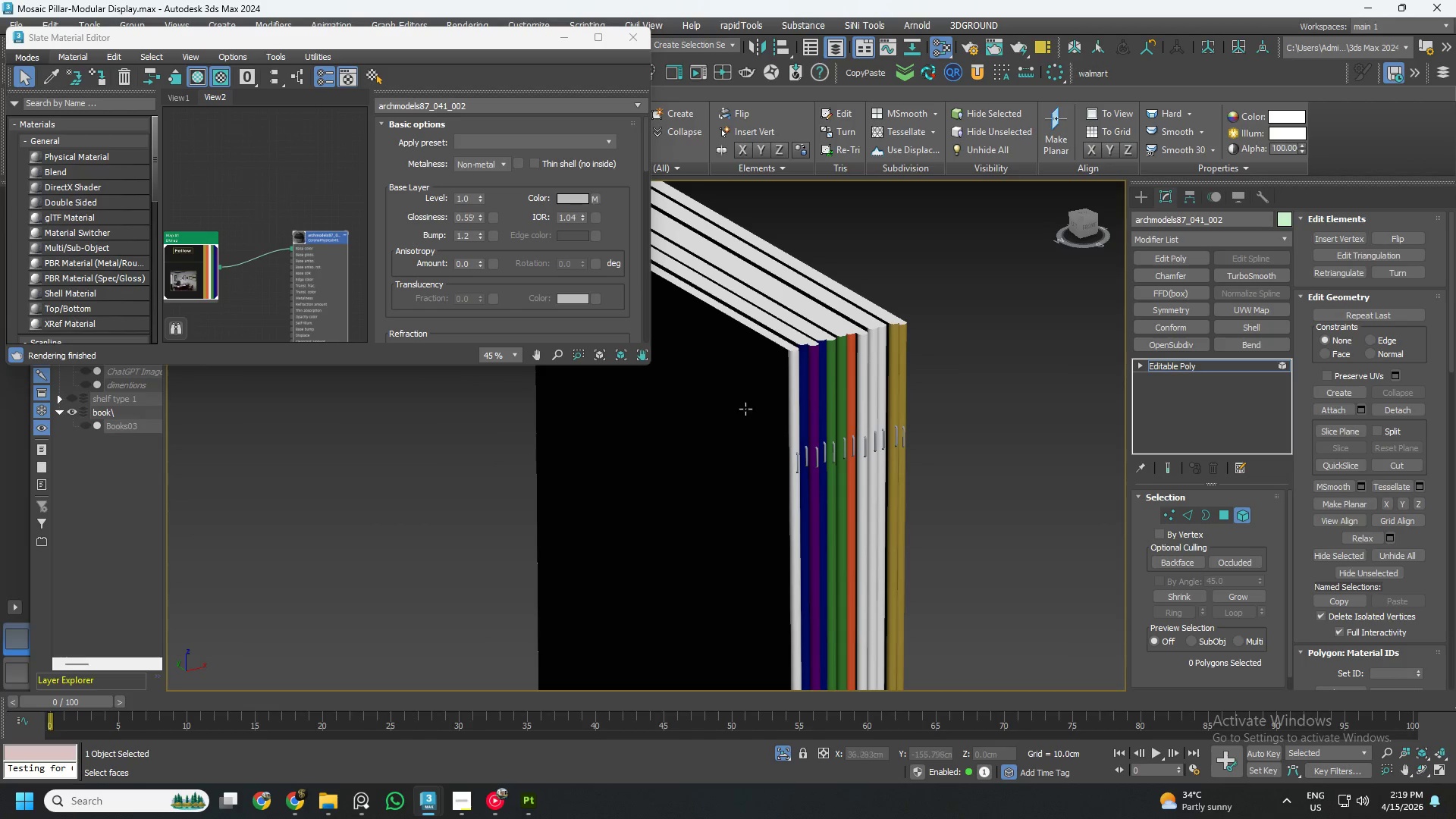 
left_click([744, 398])
 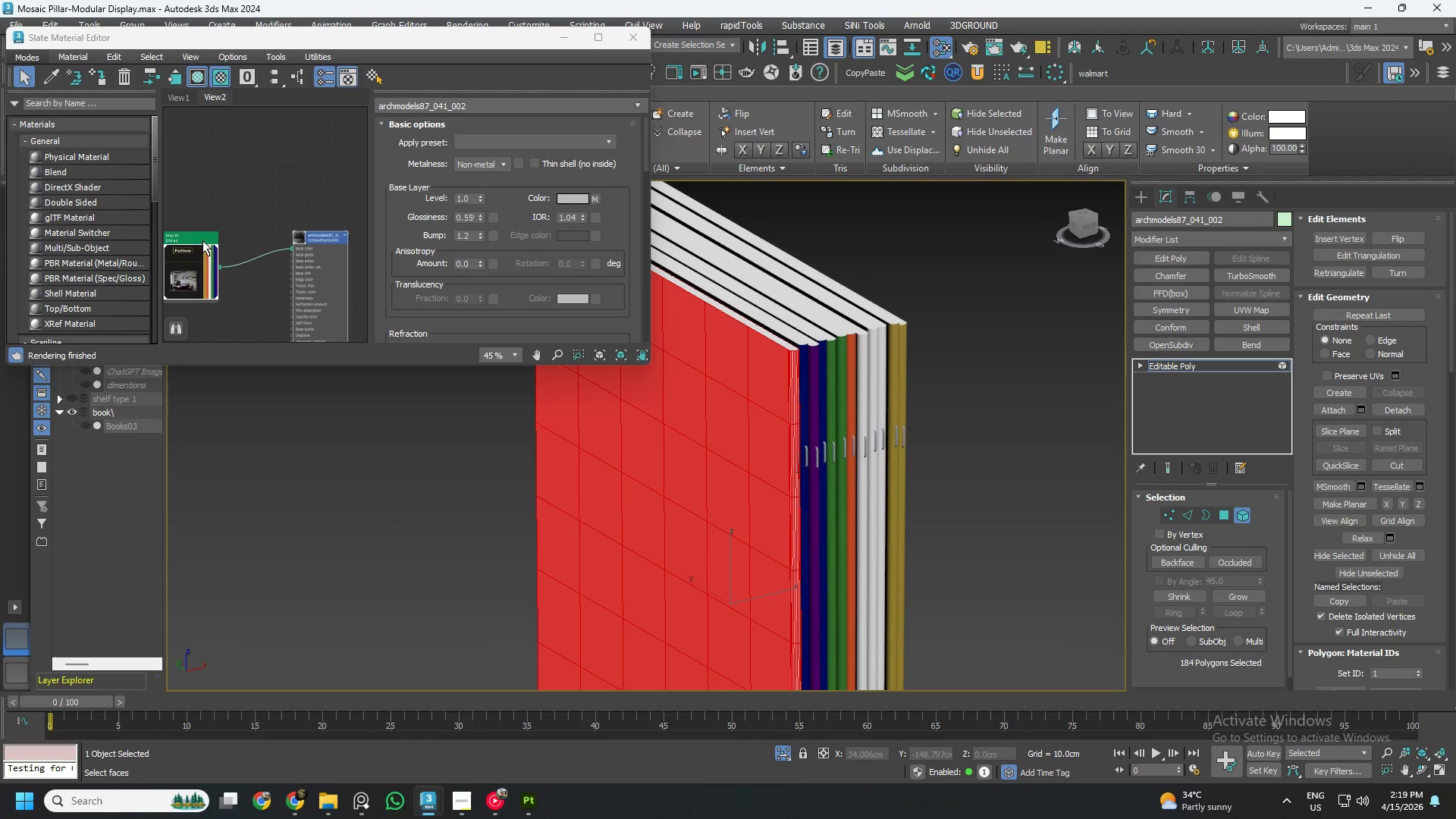 
scroll: coordinate [258, 244], scroll_direction: down, amount: 2.0
 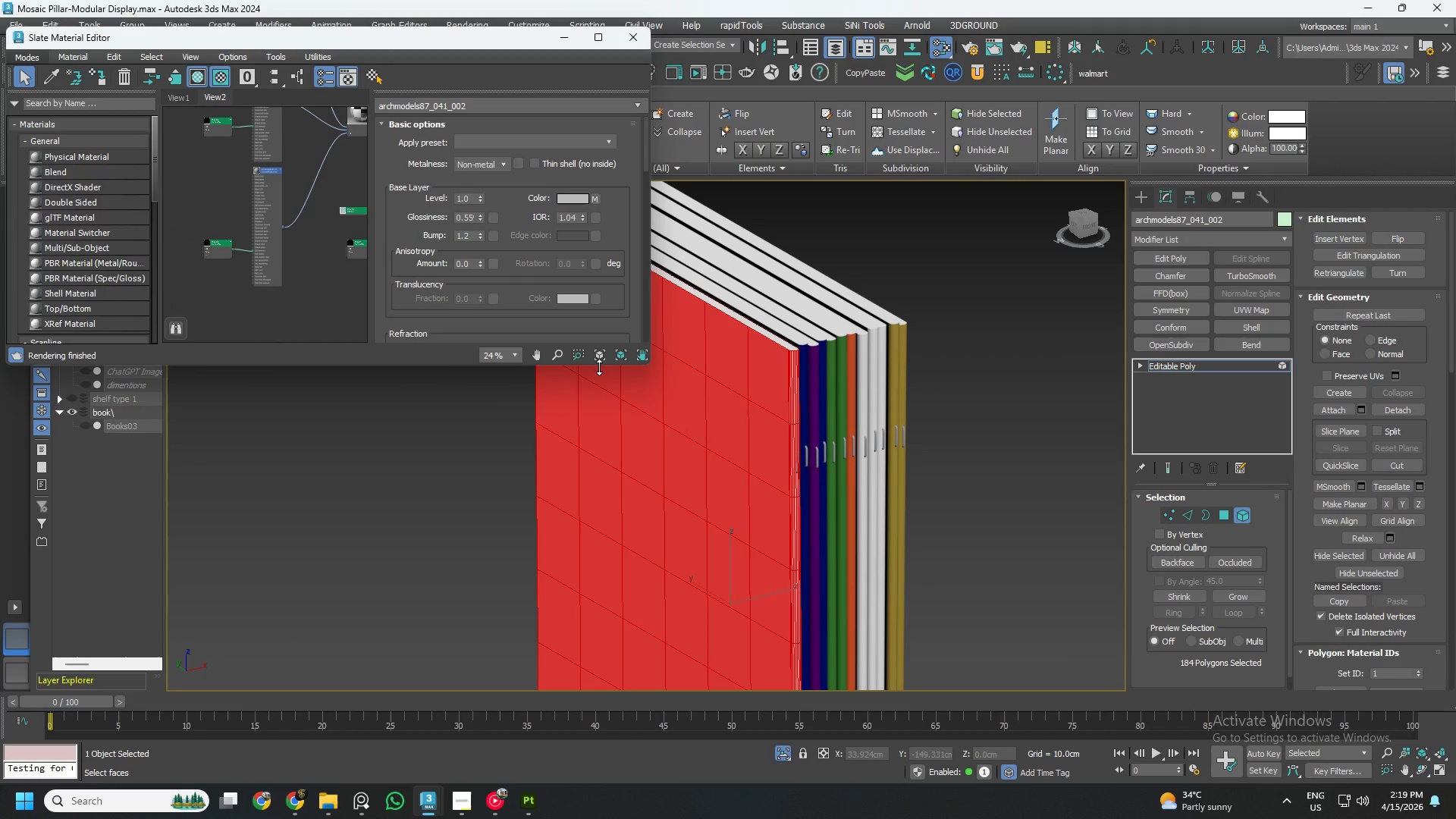 
left_click([783, 750])
 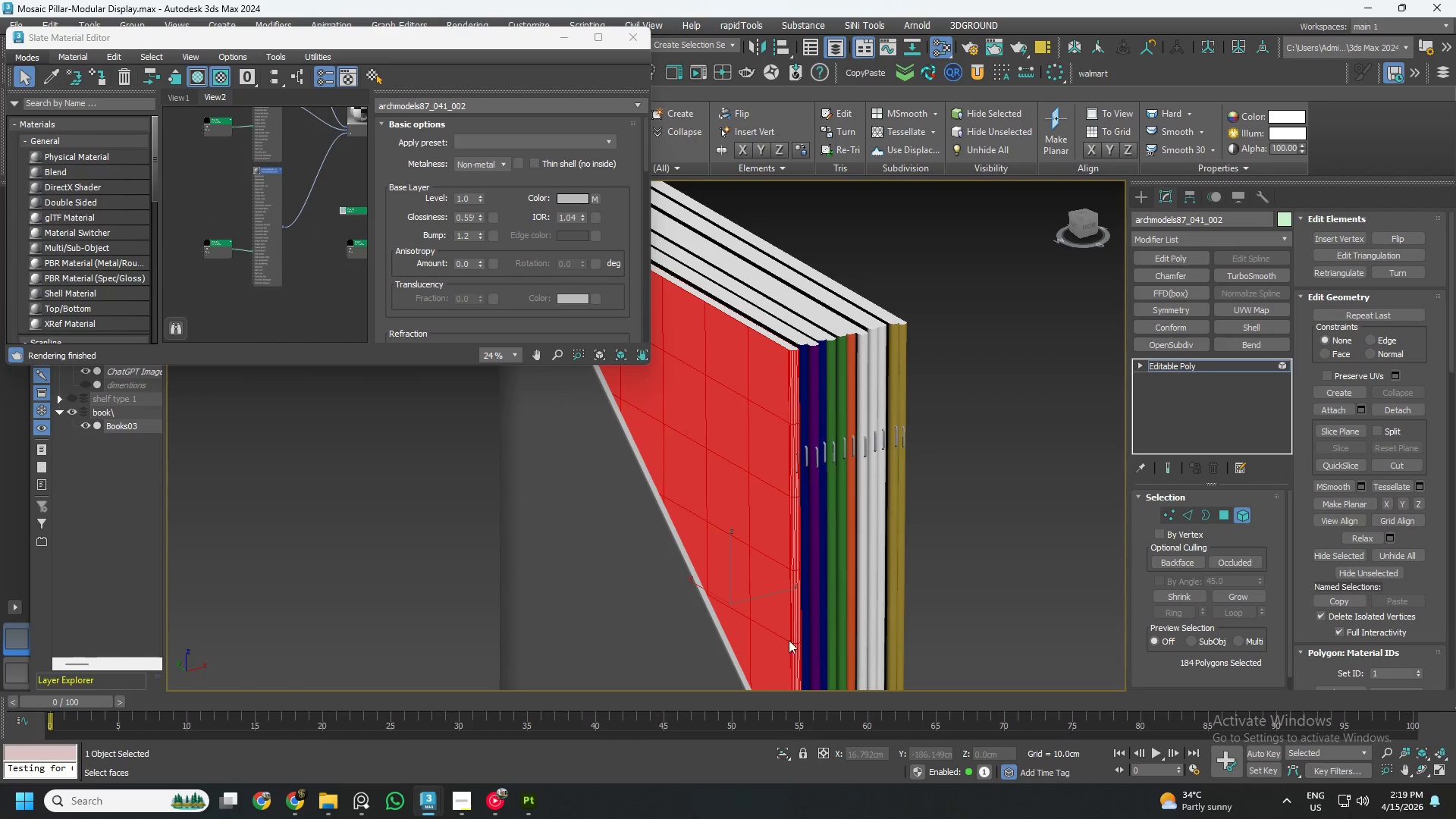 
scroll: coordinate [770, 495], scroll_direction: down, amount: 1.0
 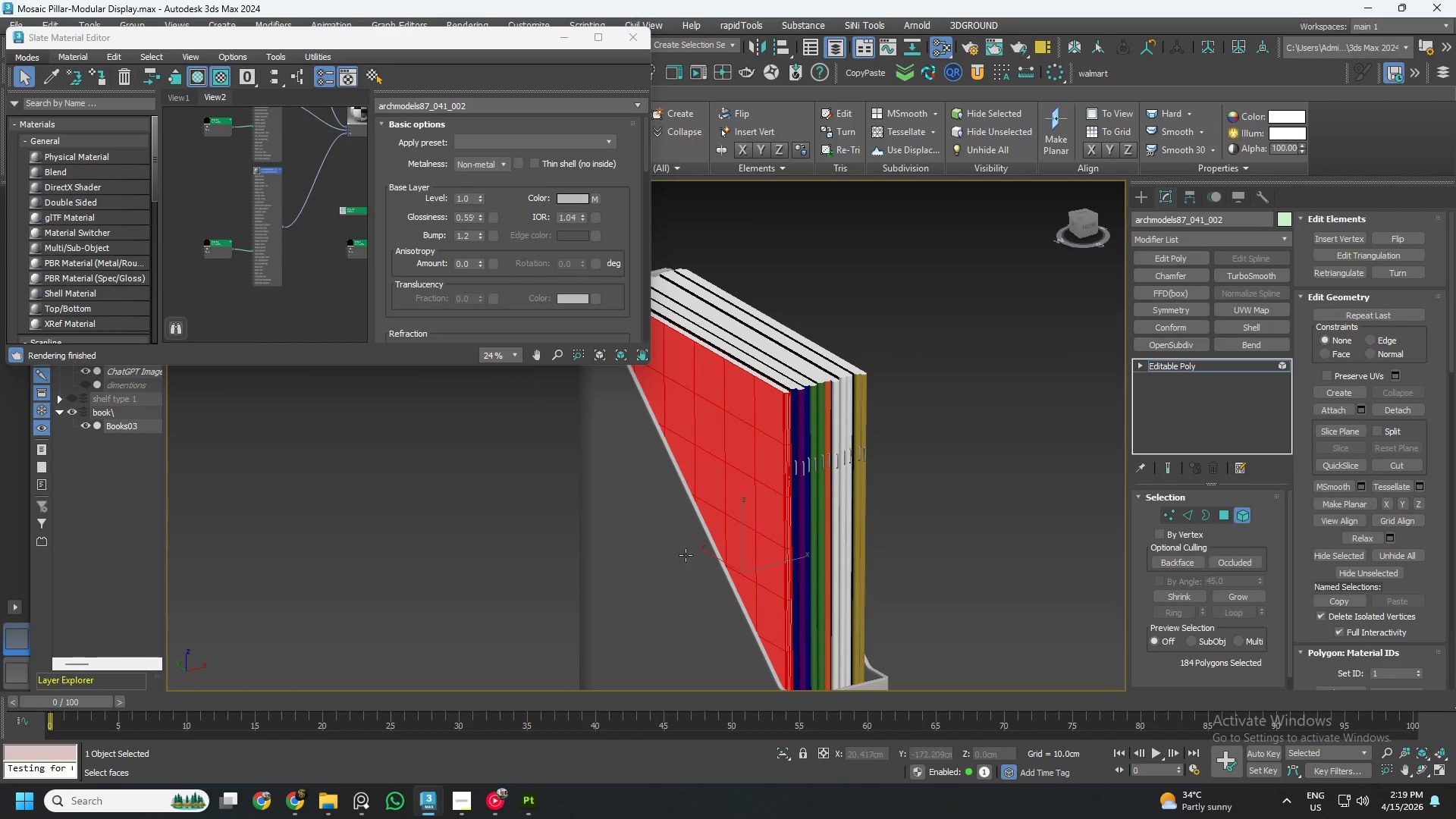 
left_click([686, 555])
 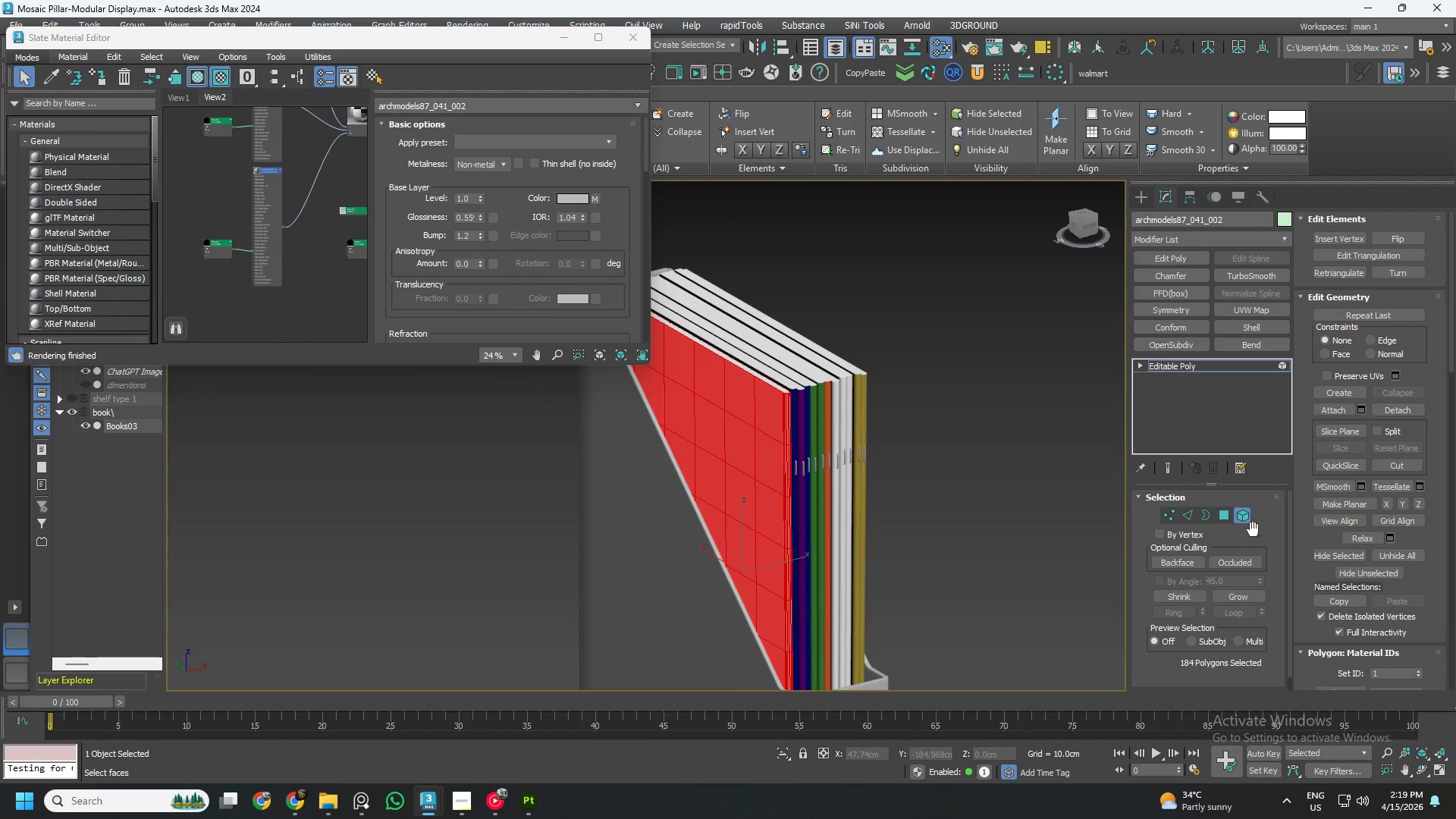 
left_click([1245, 515])
 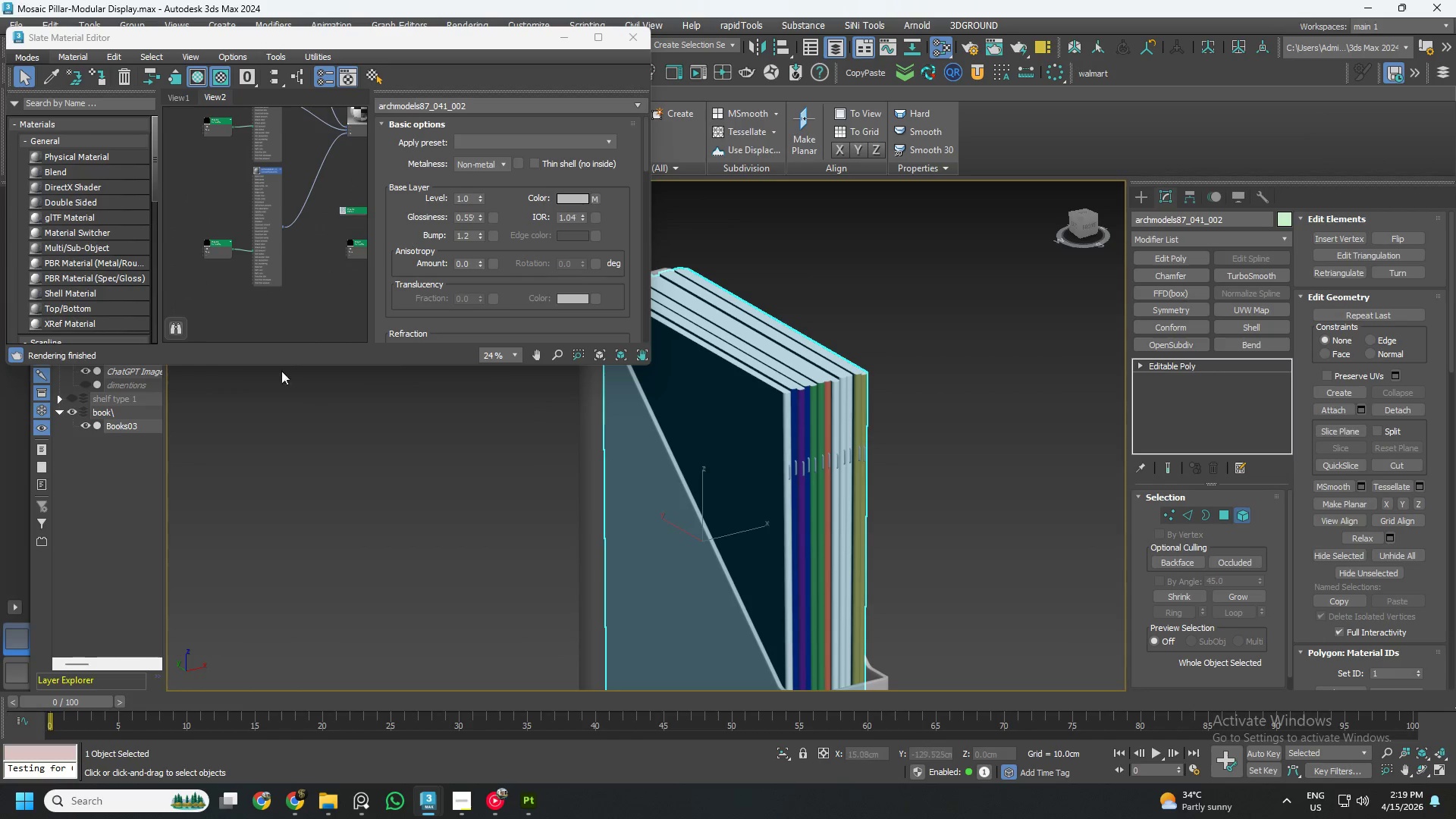 
scroll: coordinate [284, 250], scroll_direction: down, amount: 2.0
 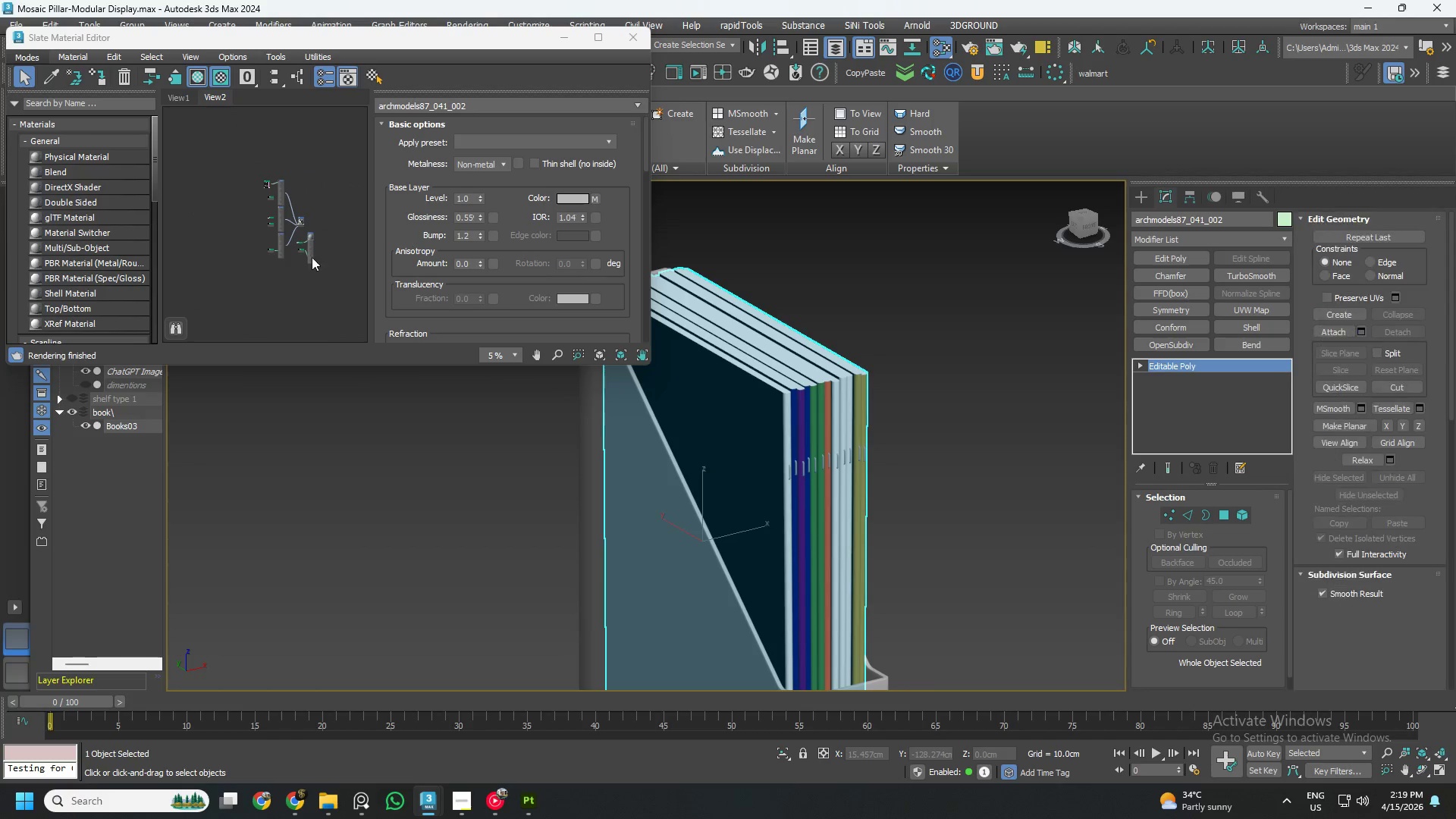 
left_click([302, 219])
 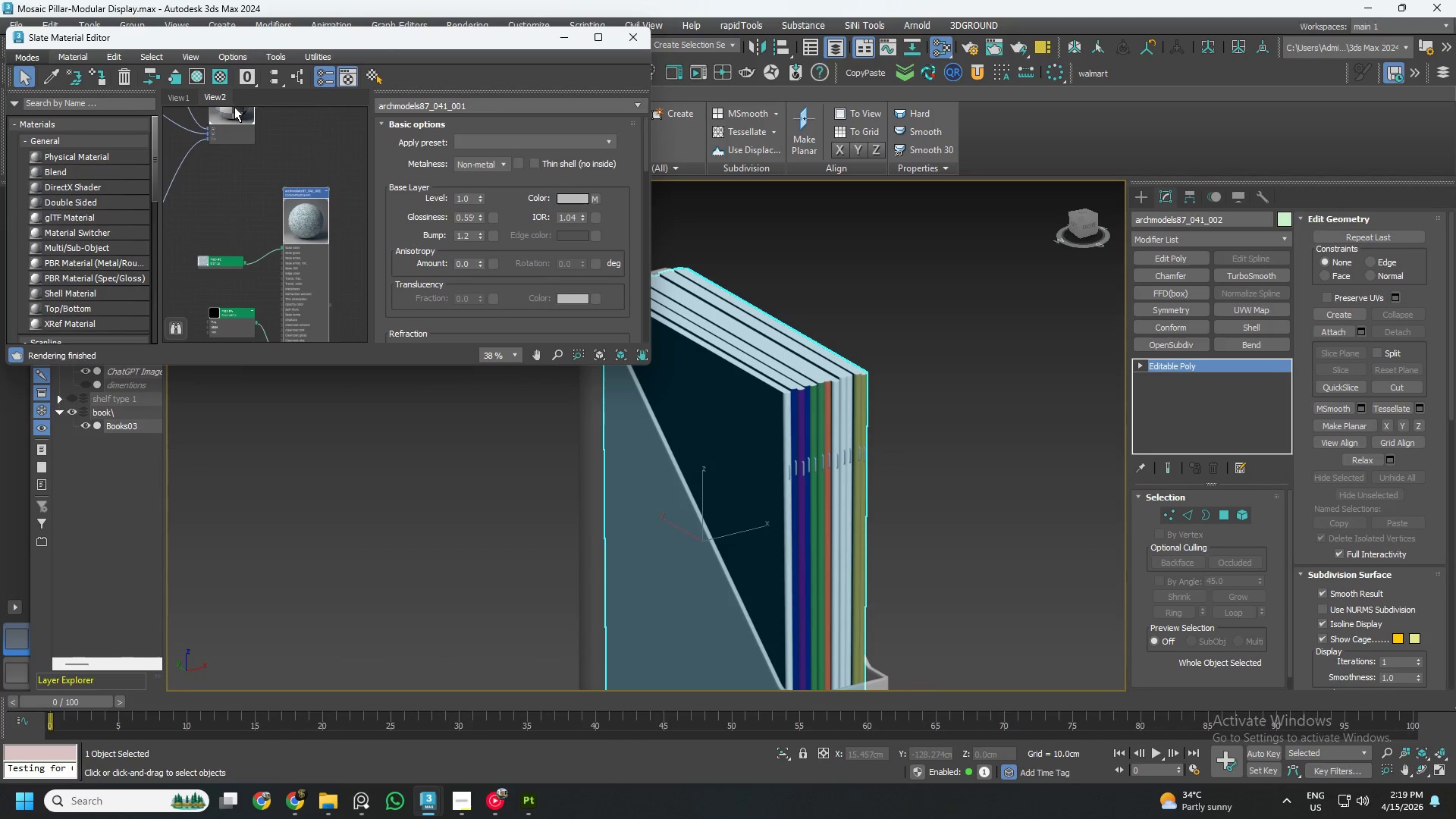 
scroll: coordinate [311, 239], scroll_direction: up, amount: 3.0
 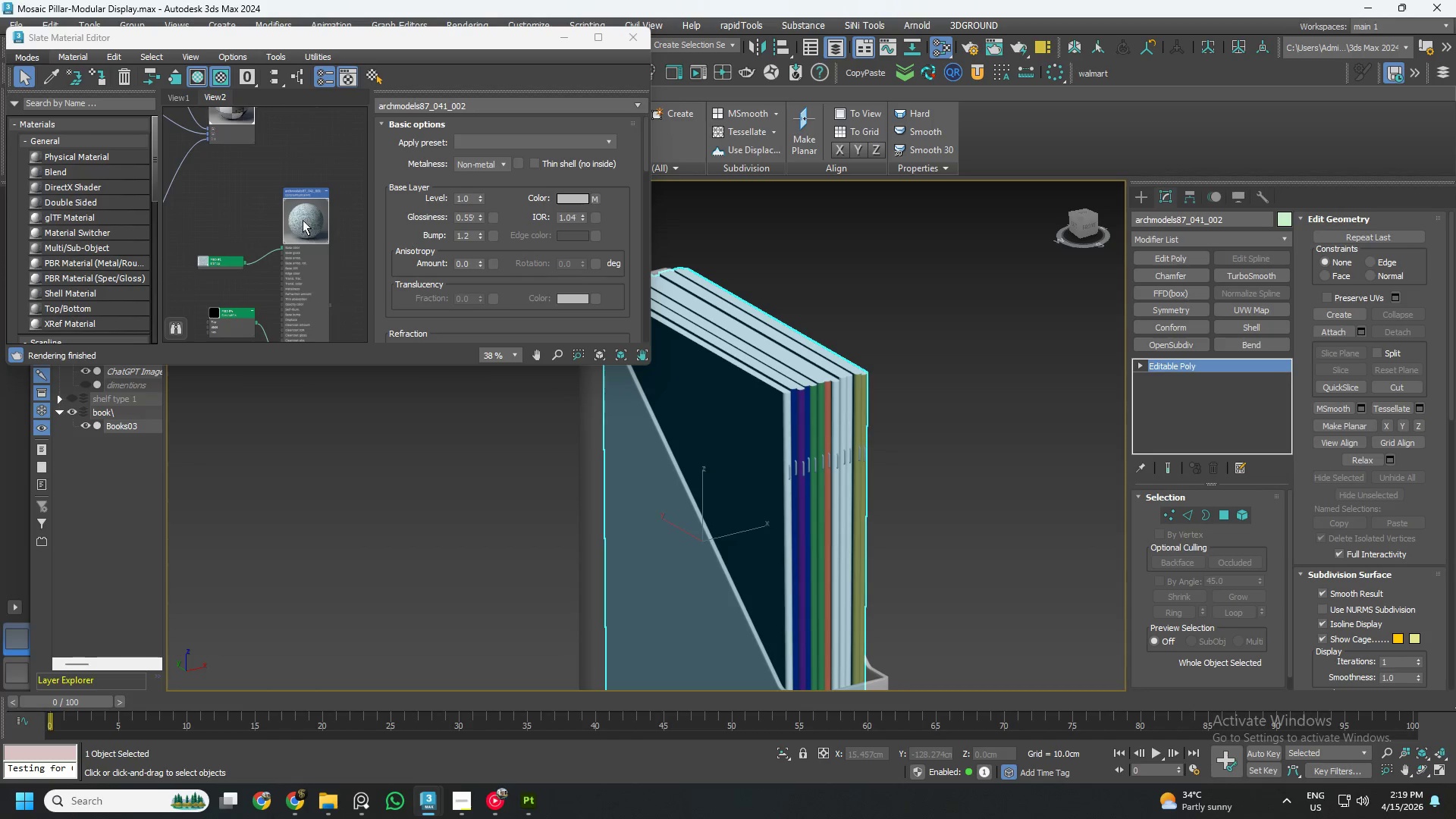 
wait(7.77)
 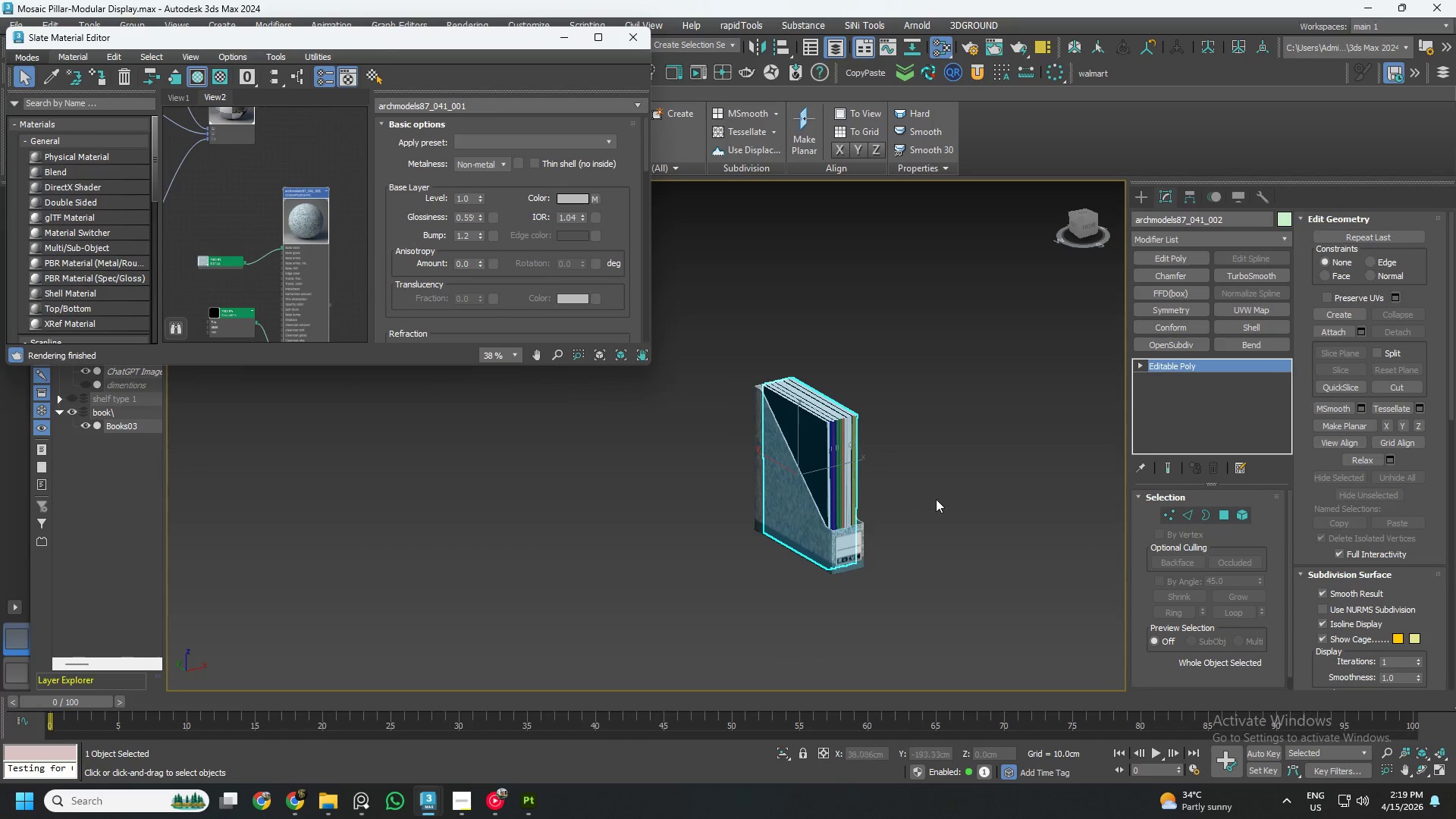 
left_click([937, 499])
 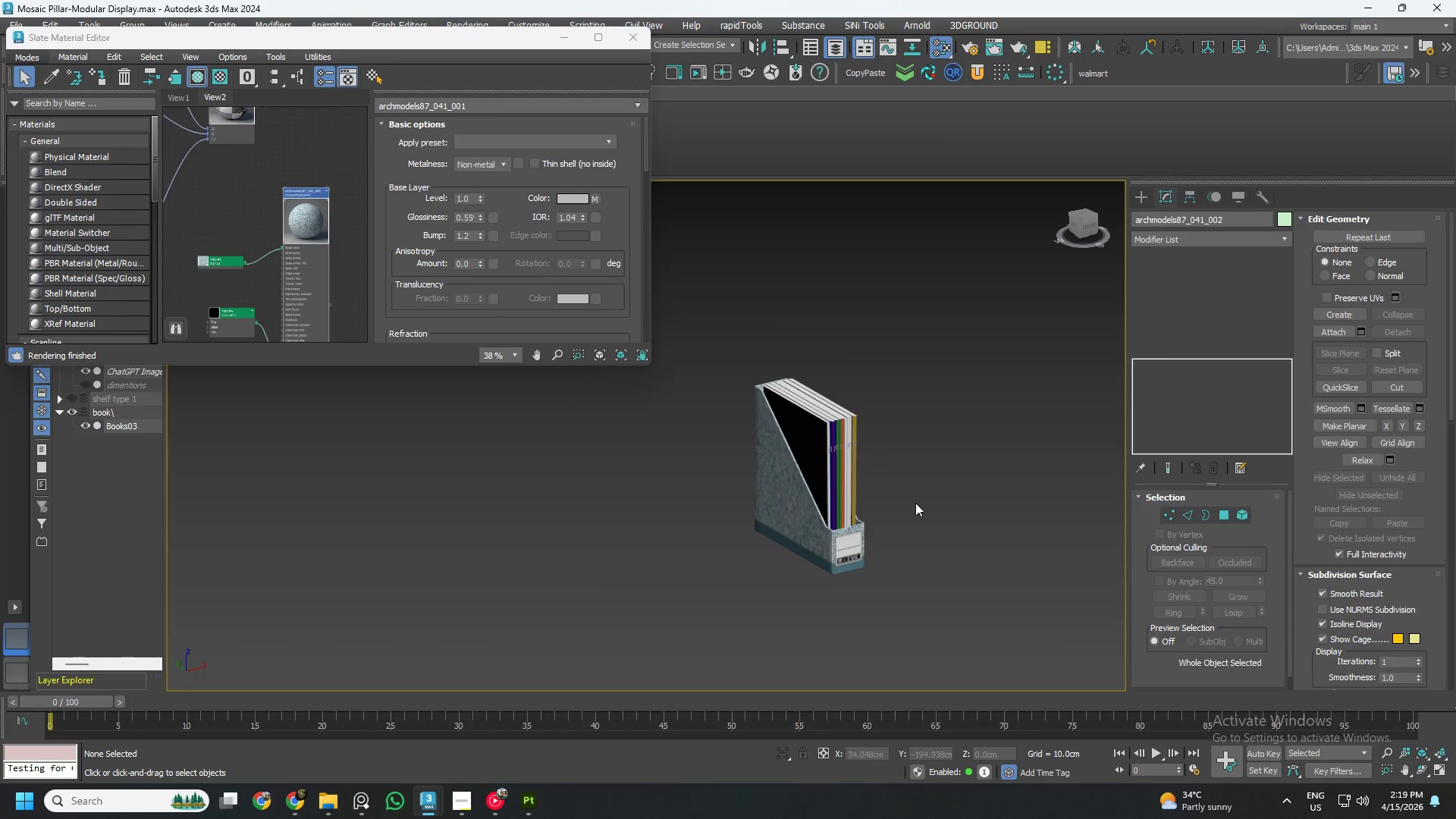 
scroll: coordinate [917, 511], scroll_direction: down, amount: 6.0
 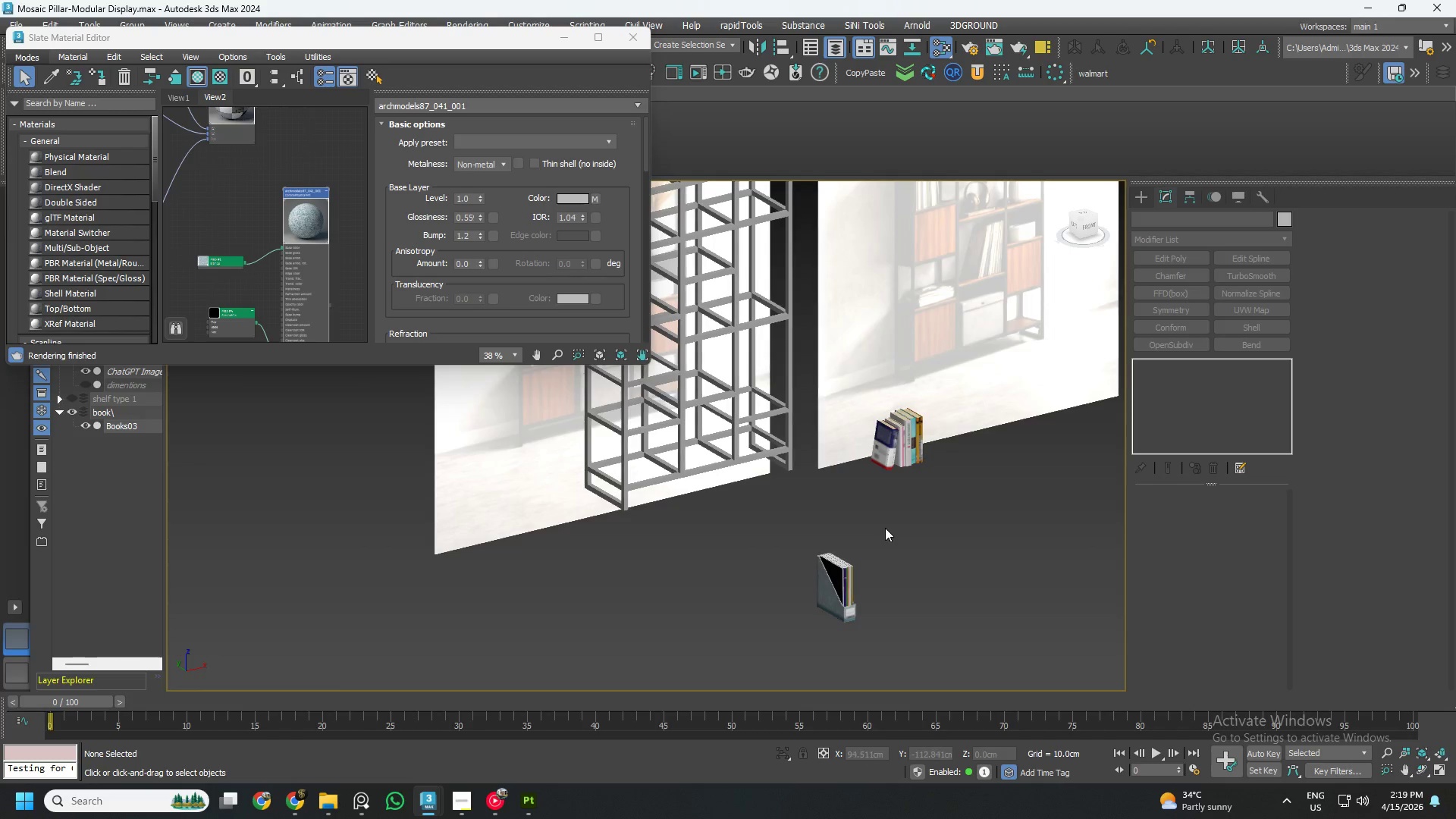 
key(Control+ControlLeft)
 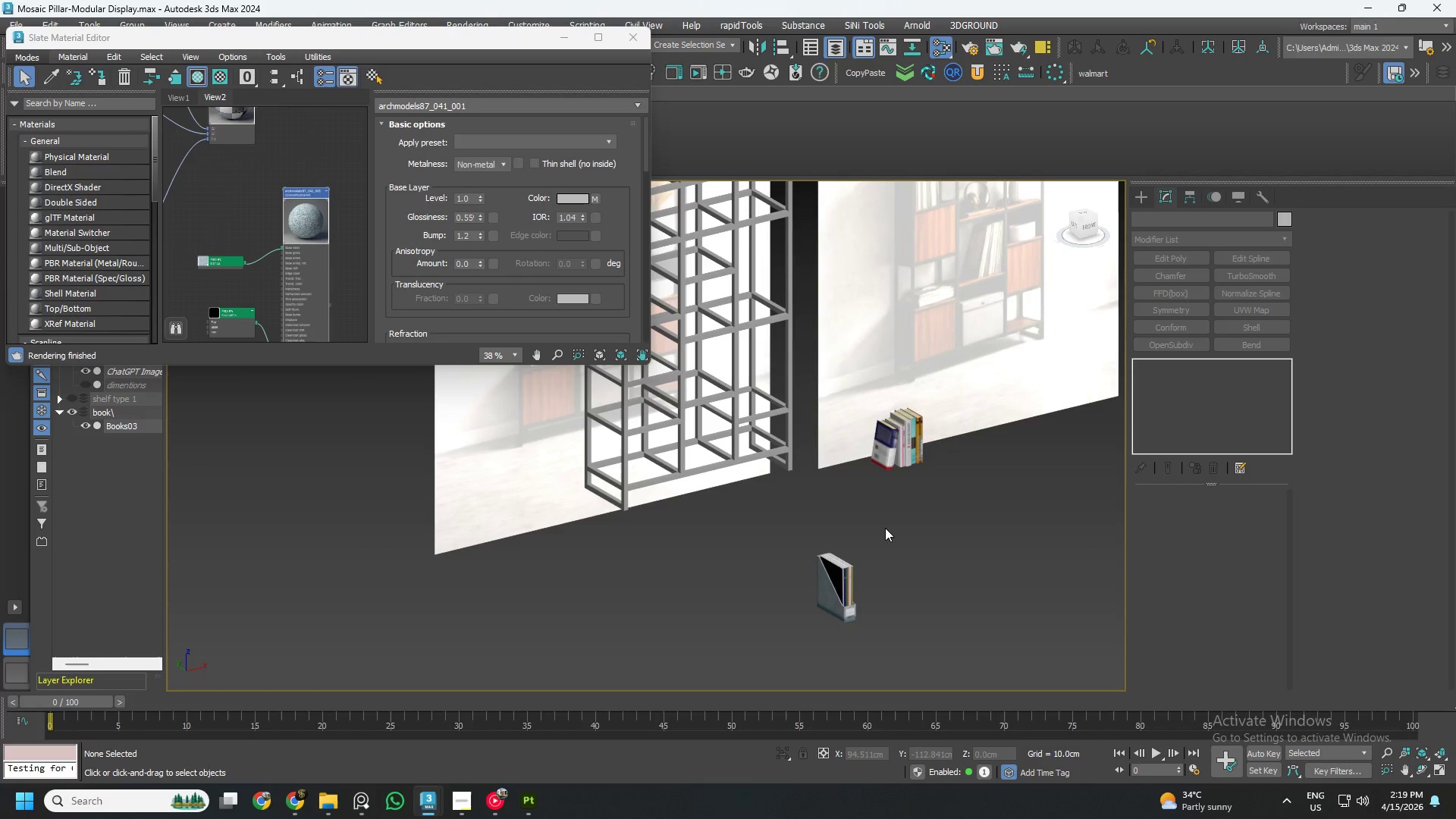 
key(Control+S)
 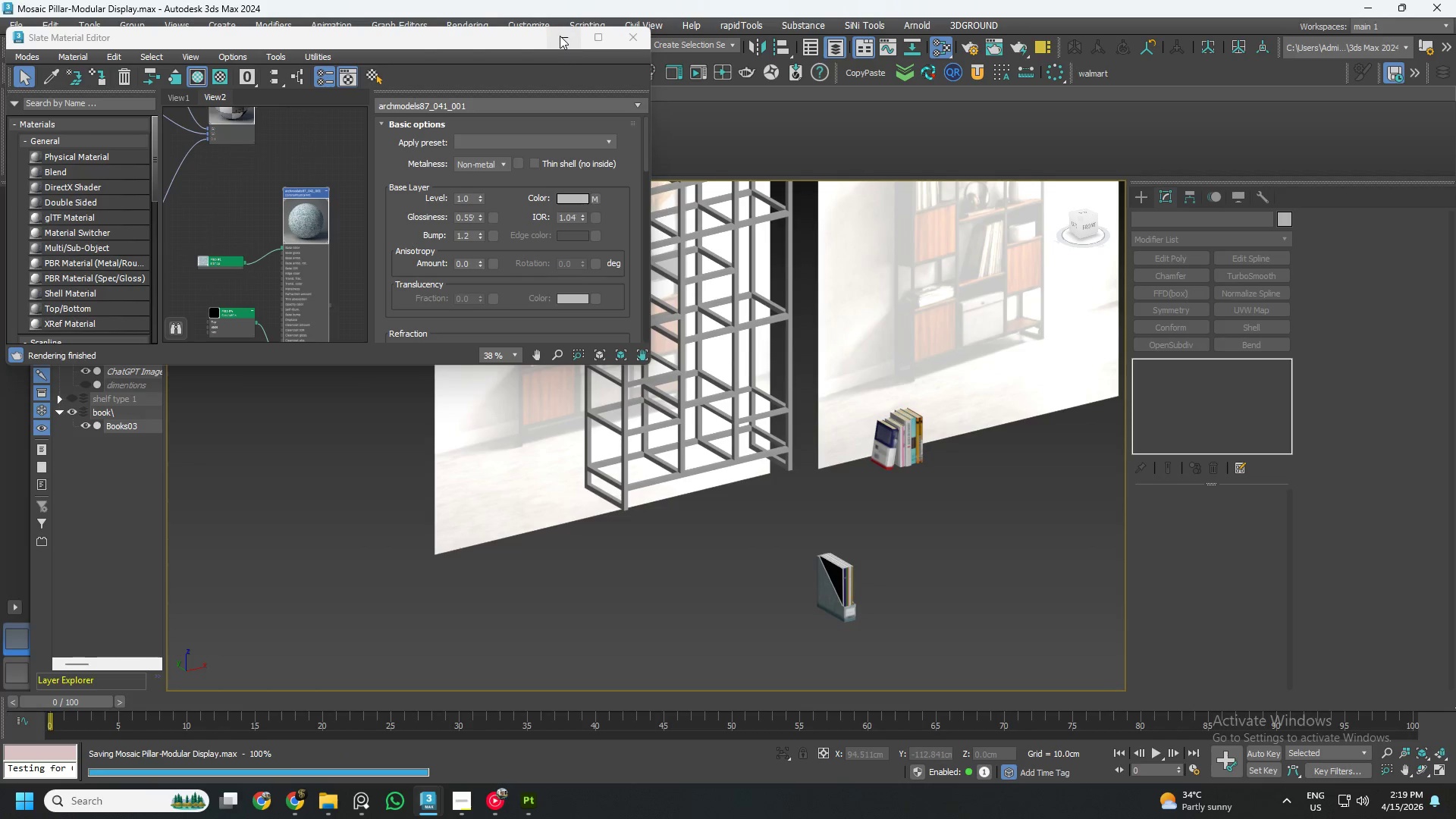 
left_click([560, 36])
 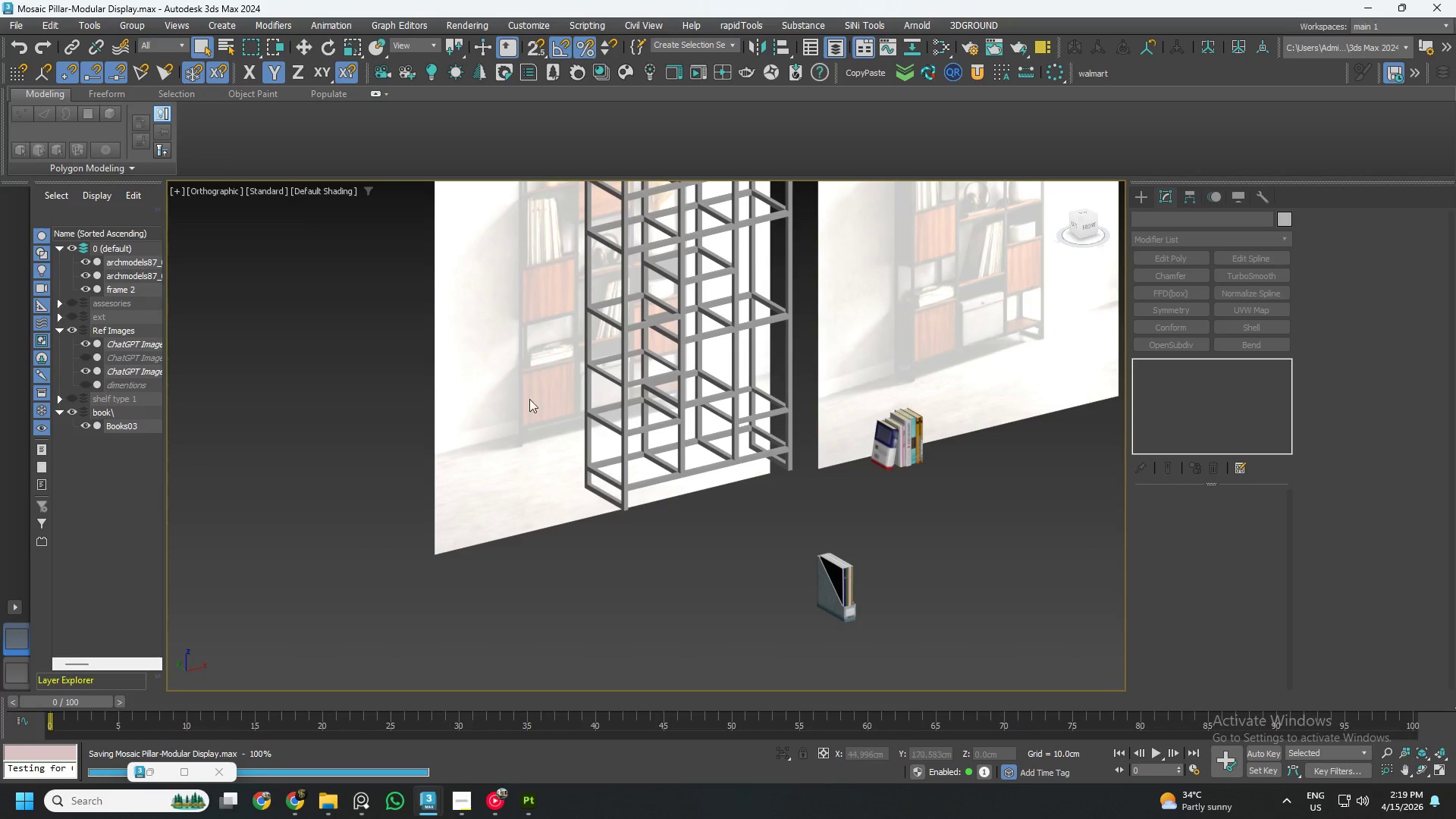 
scroll: coordinate [543, 458], scroll_direction: down, amount: 2.0
 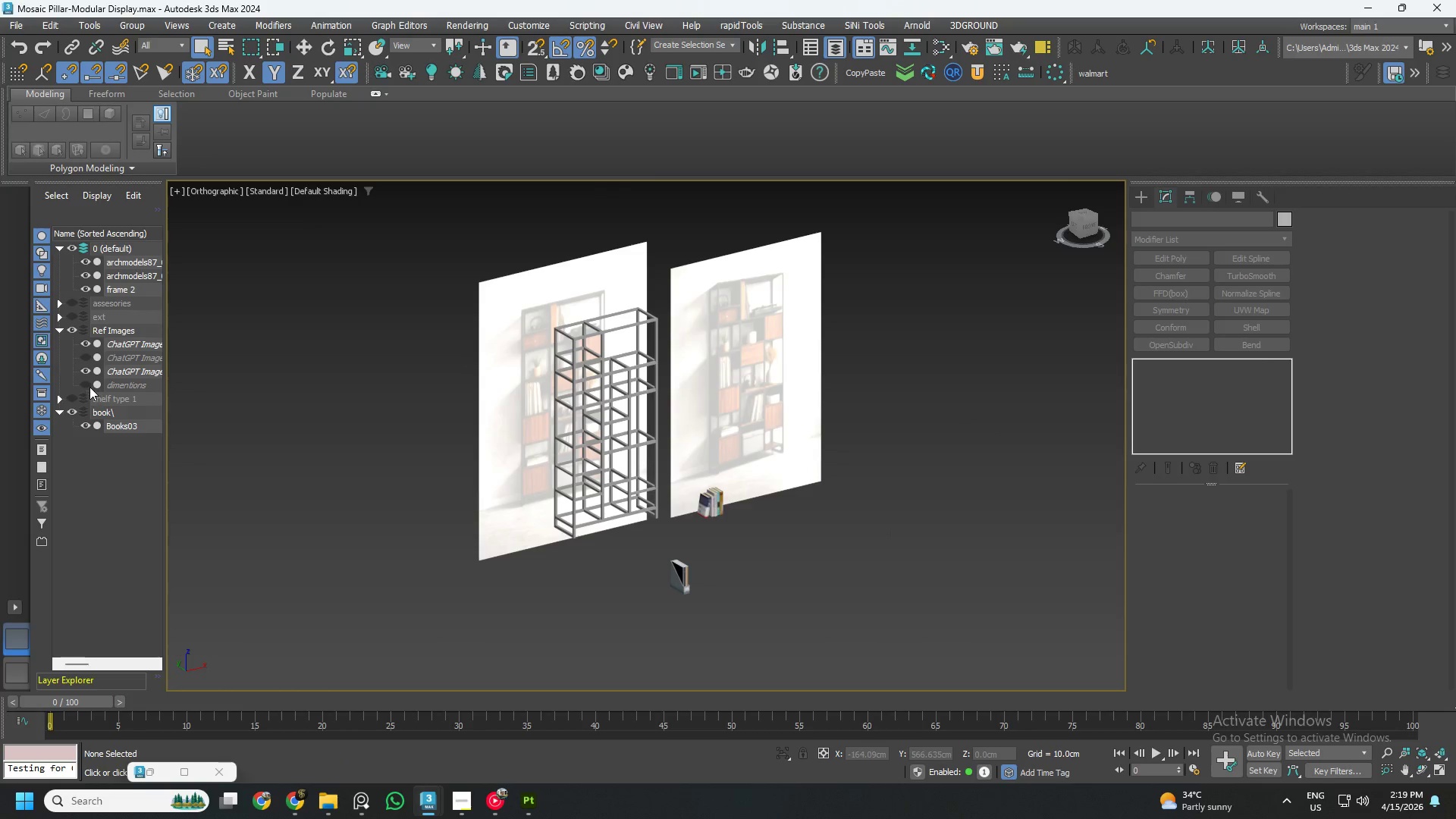 
left_click([86, 341])
 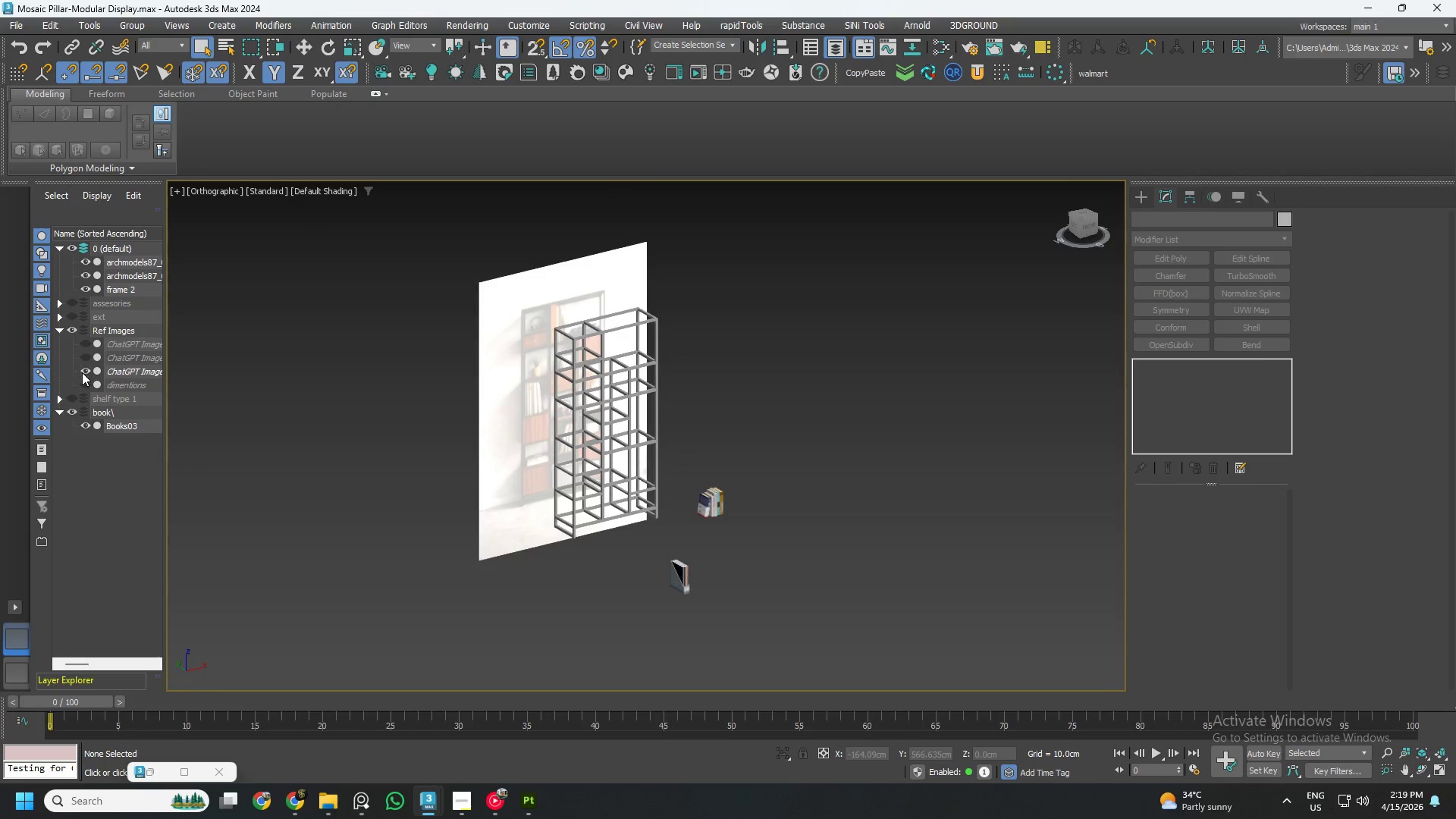 
left_click([82, 372])
 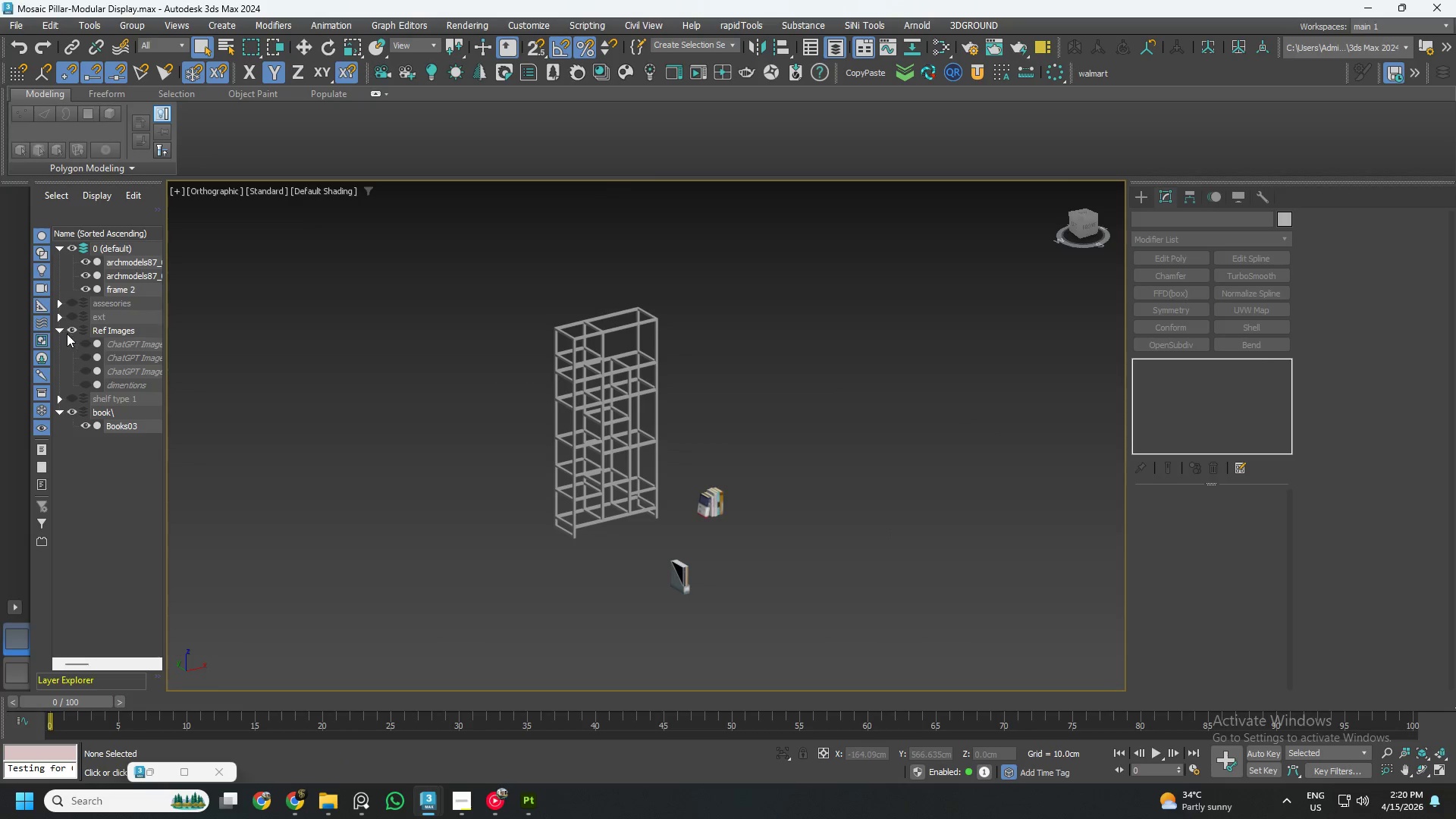 
left_click([80, 342])
 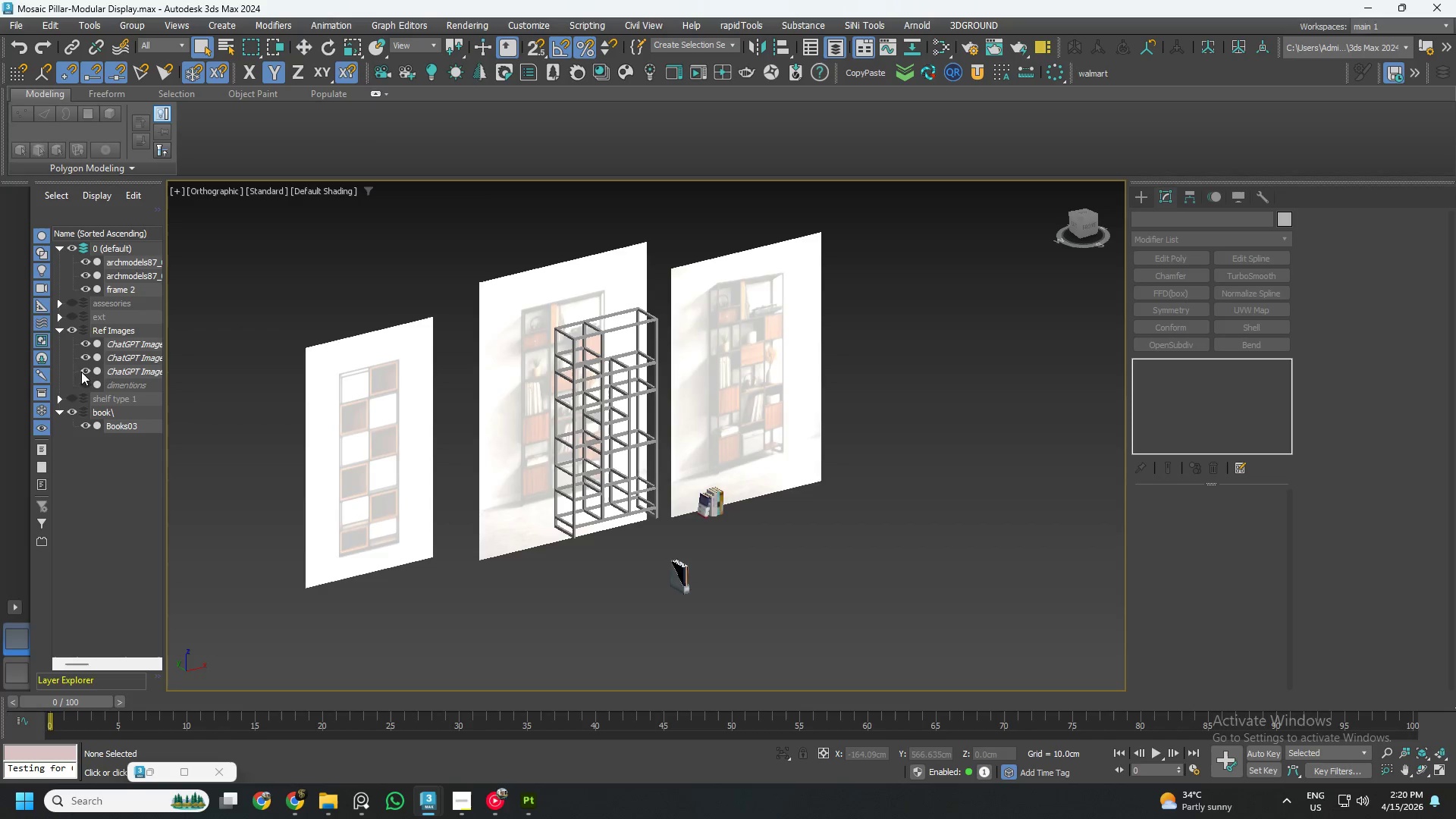 
triple_click([85, 381])
 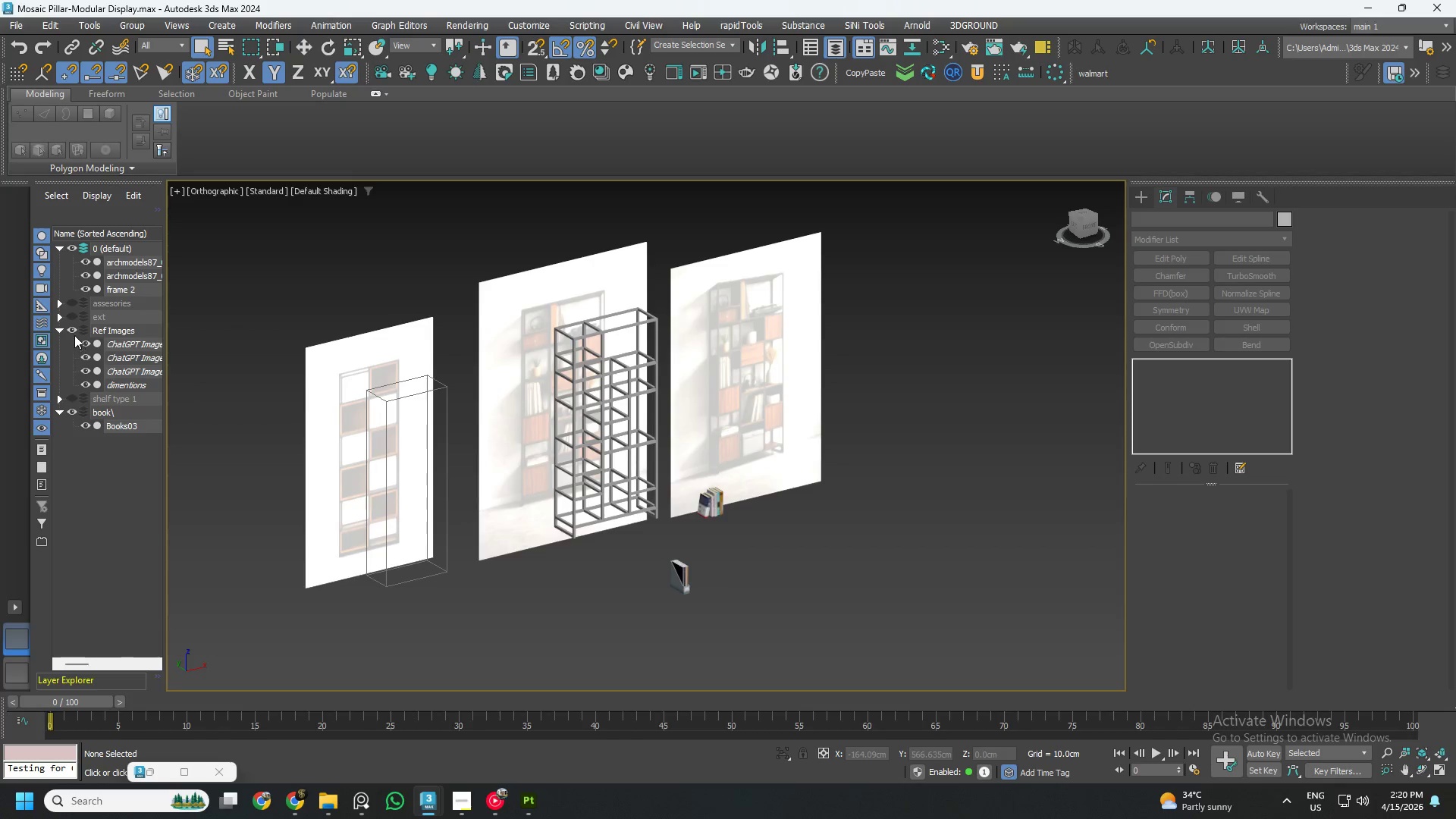 
left_click([73, 334])
 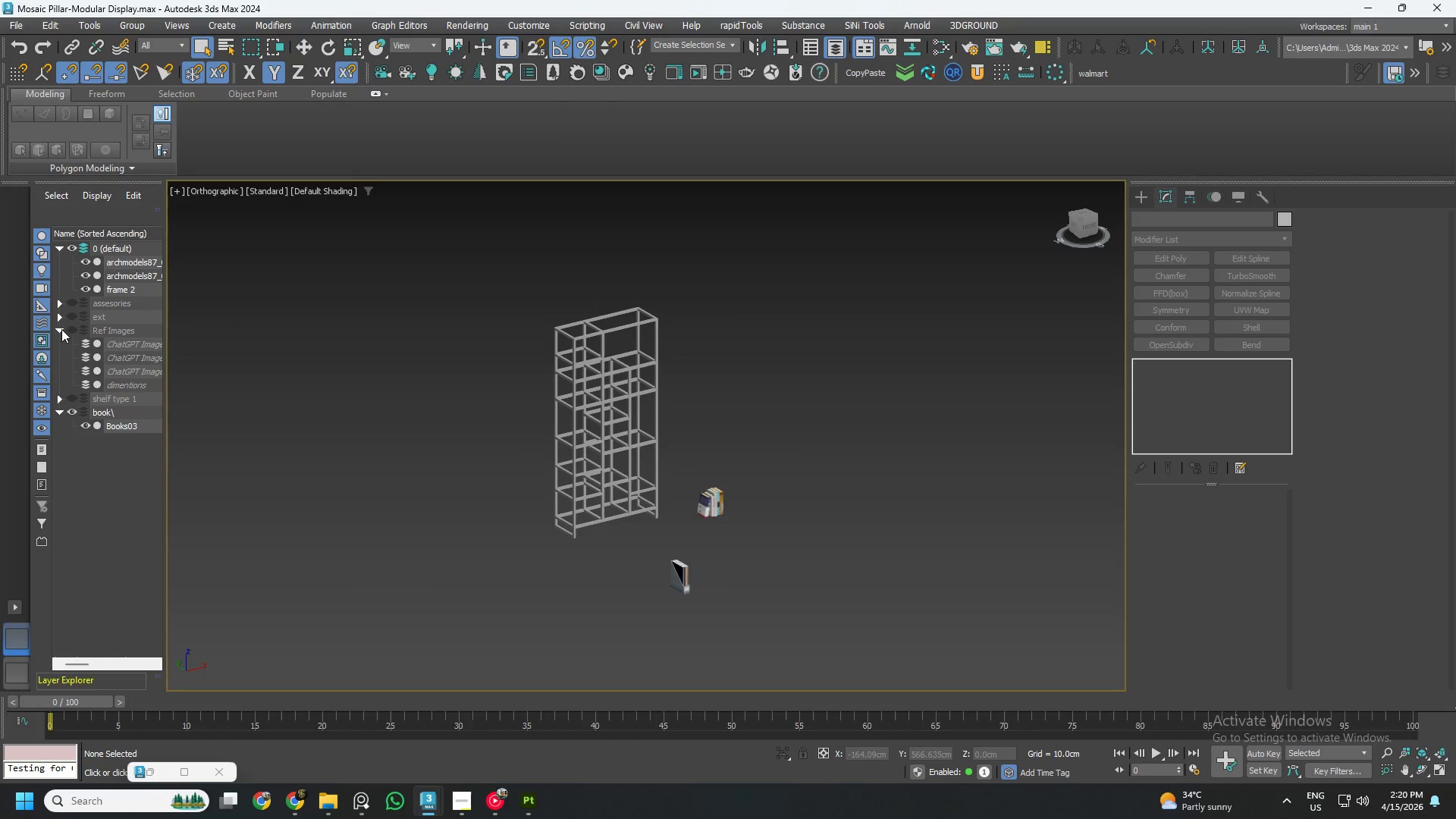 
left_click([56, 329])
 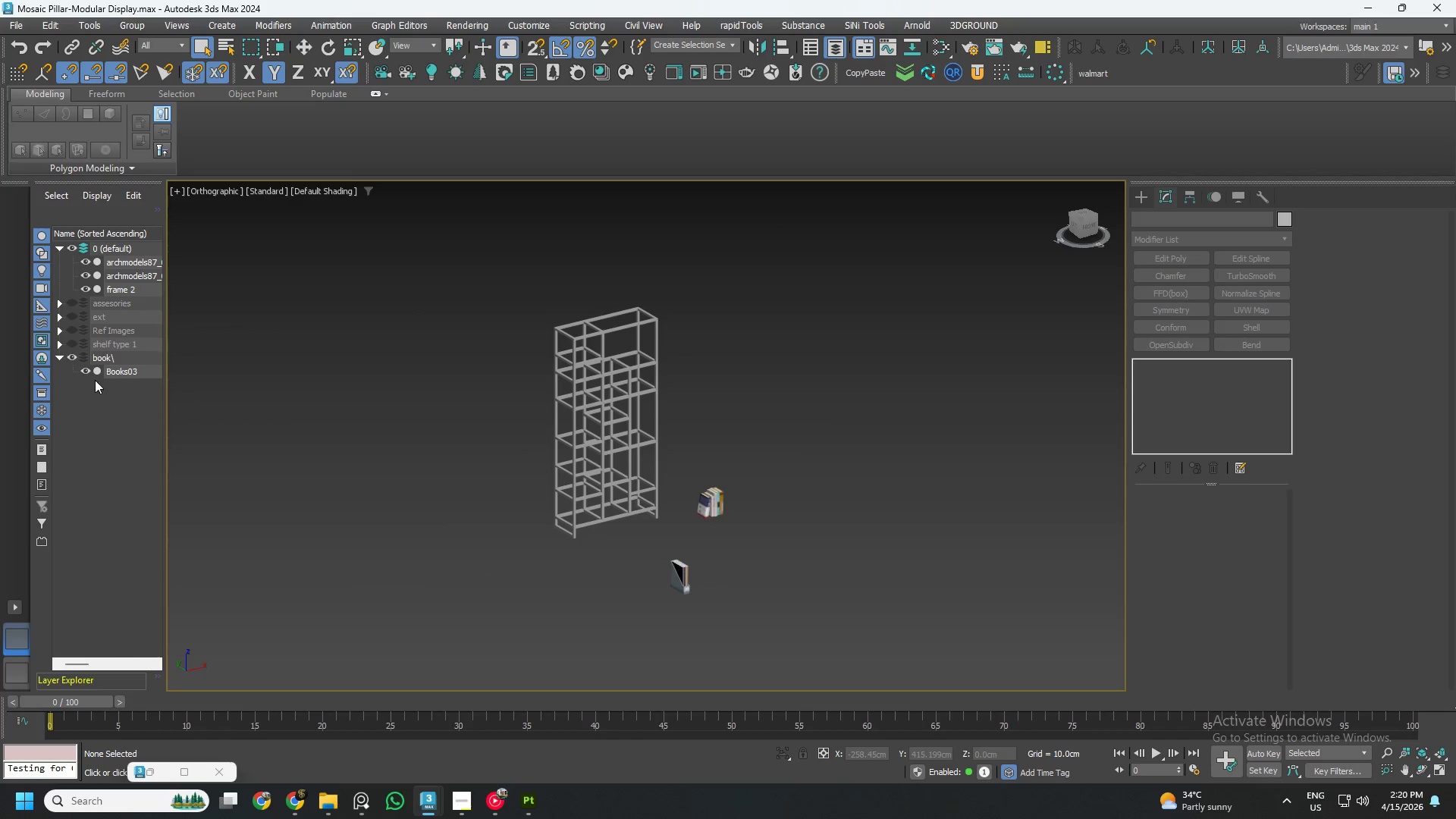 
left_click([116, 369])
 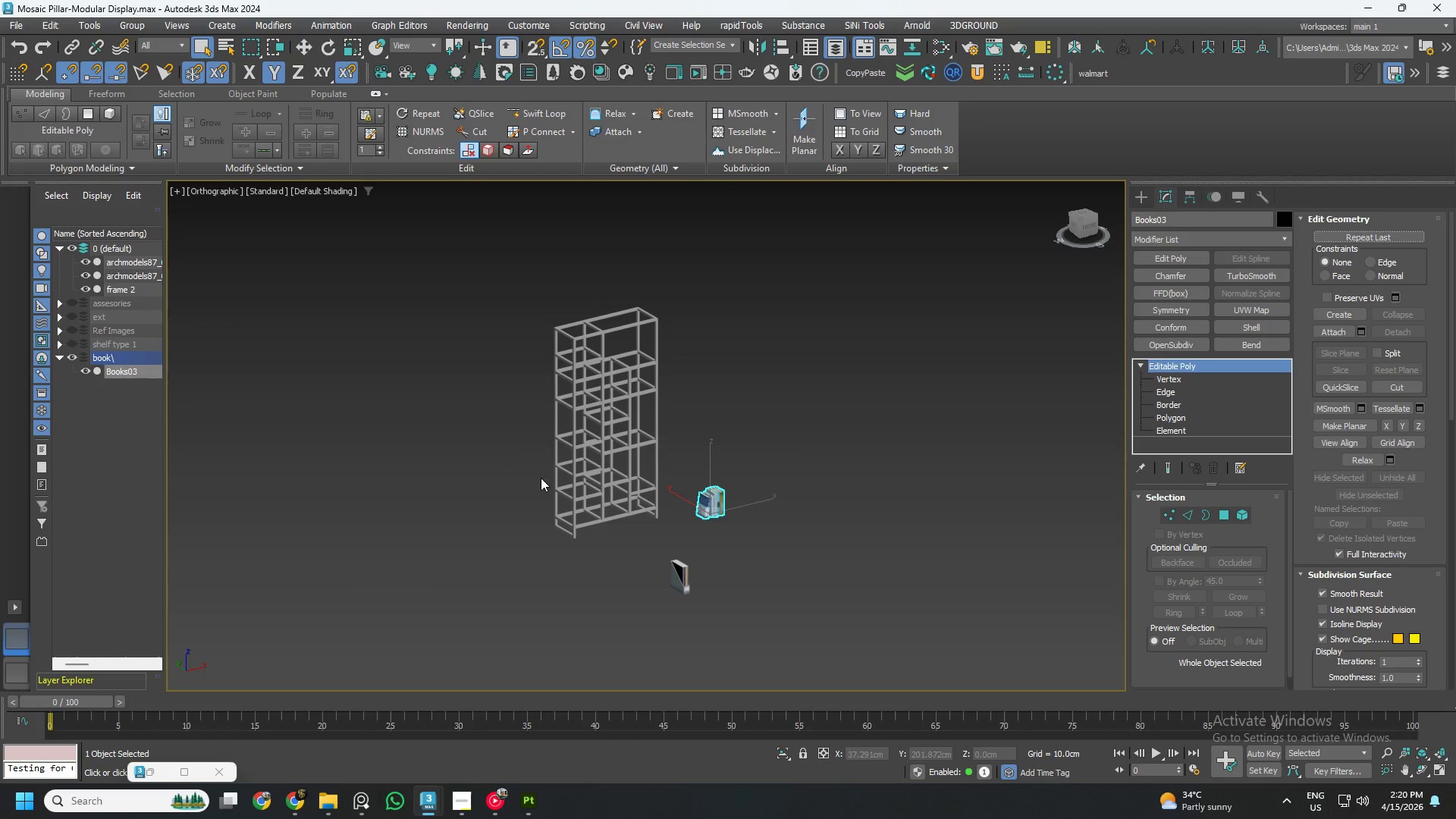 
left_click([682, 582])
 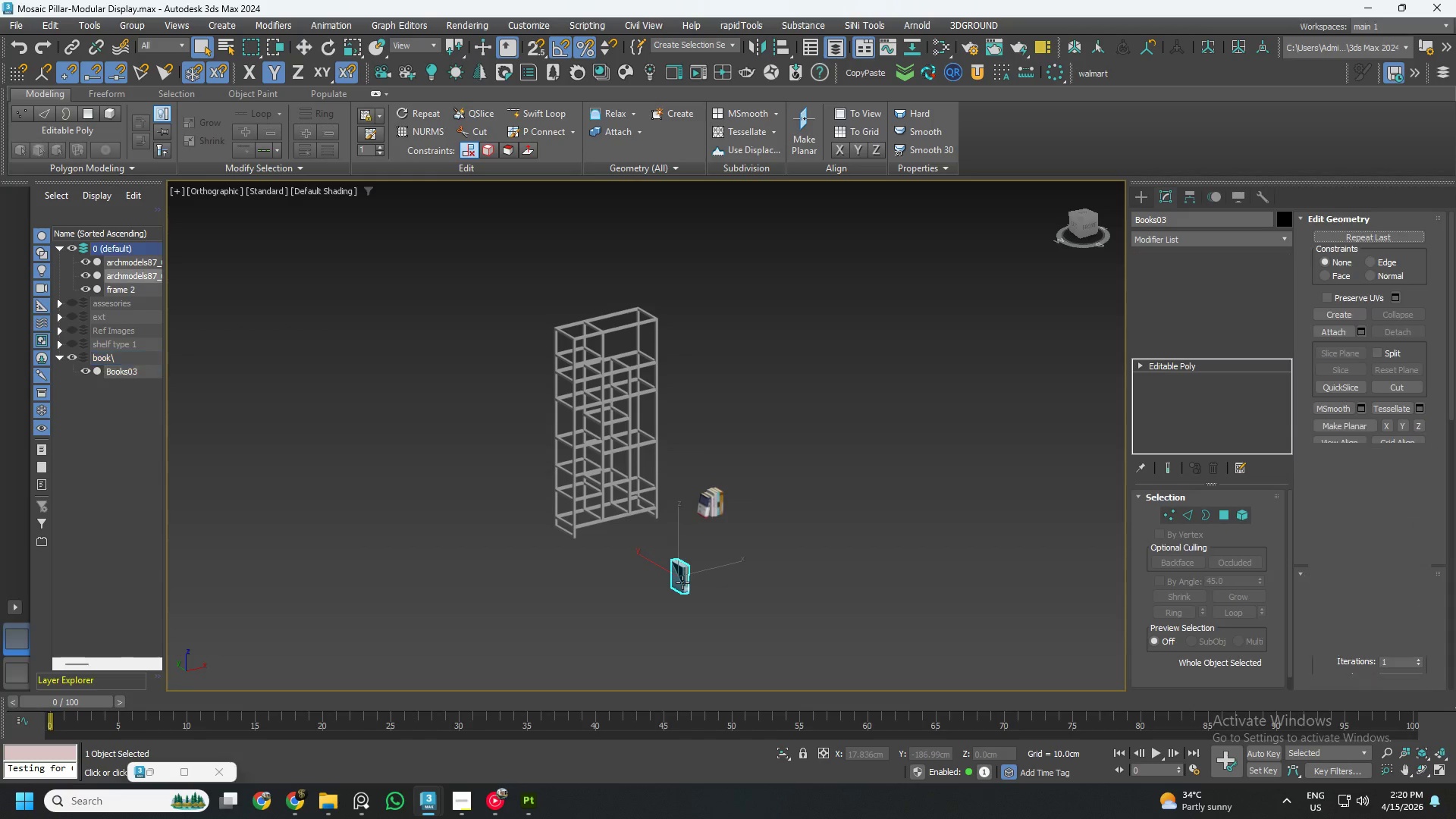 
left_click_drag(start_coordinate=[730, 636], to_coordinate=[641, 555])
 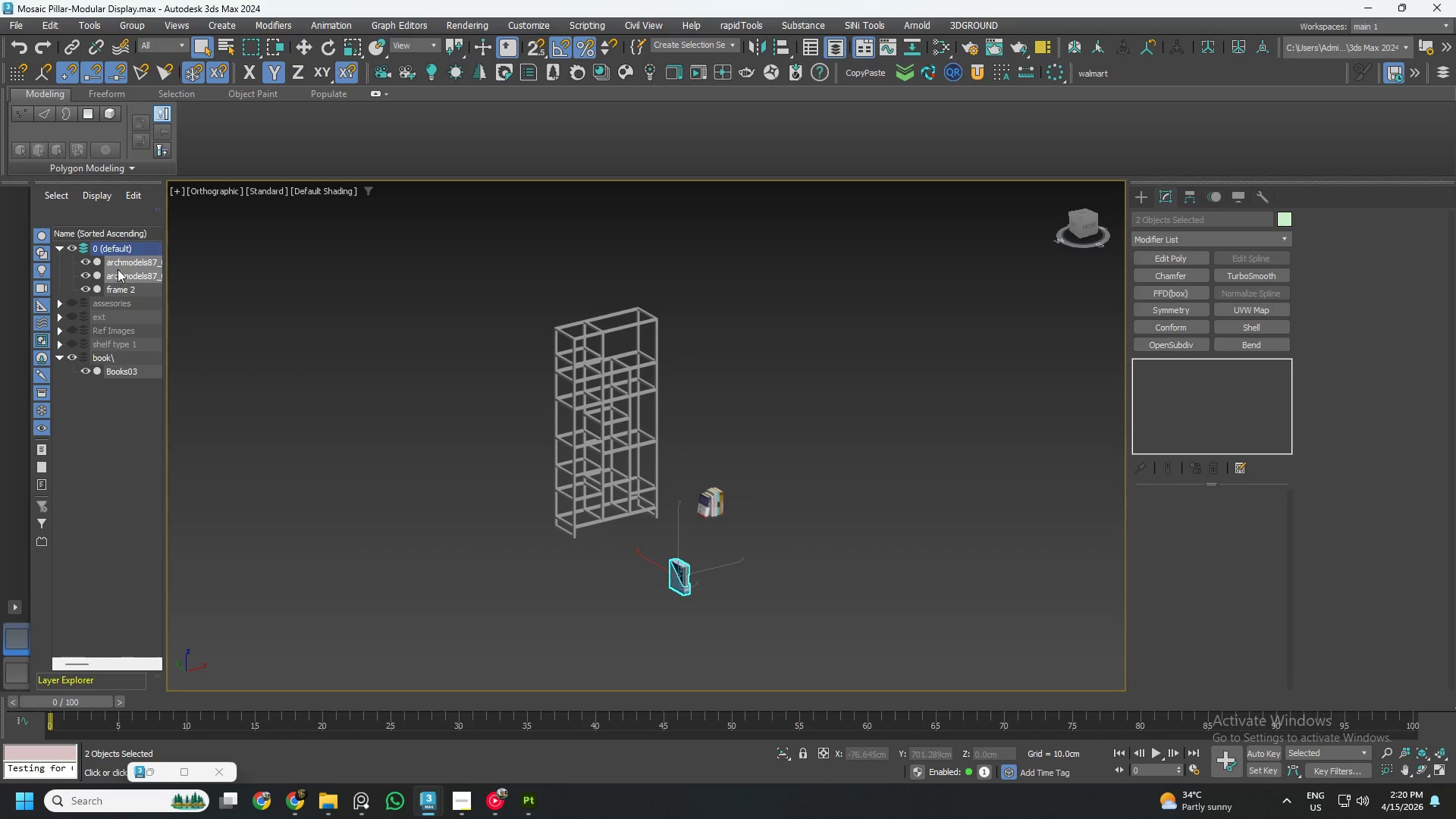 
left_click_drag(start_coordinate=[121, 263], to_coordinate=[104, 359])
 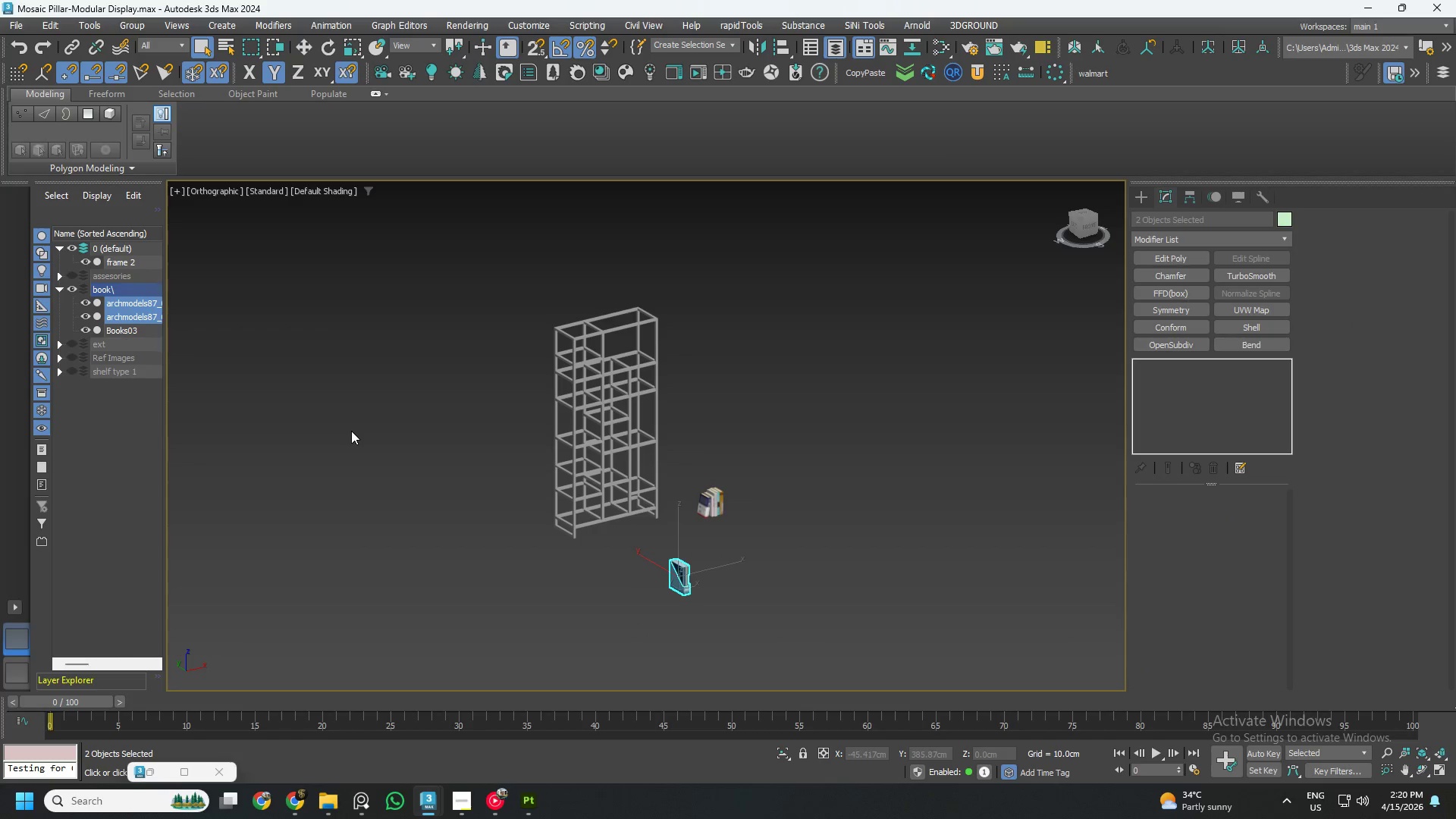 
left_click([351, 431])
 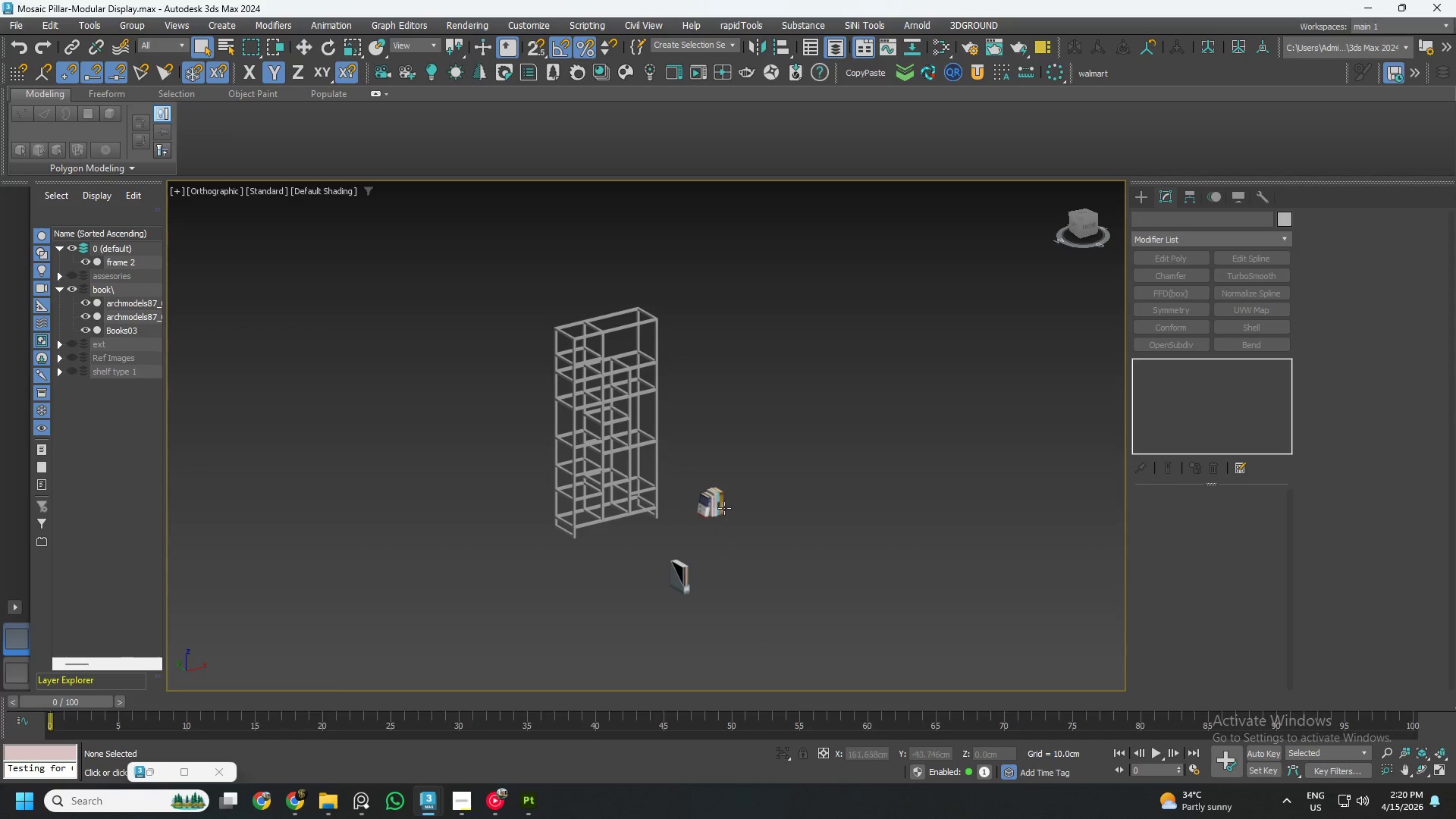 
scroll: coordinate [715, 511], scroll_direction: up, amount: 4.0
 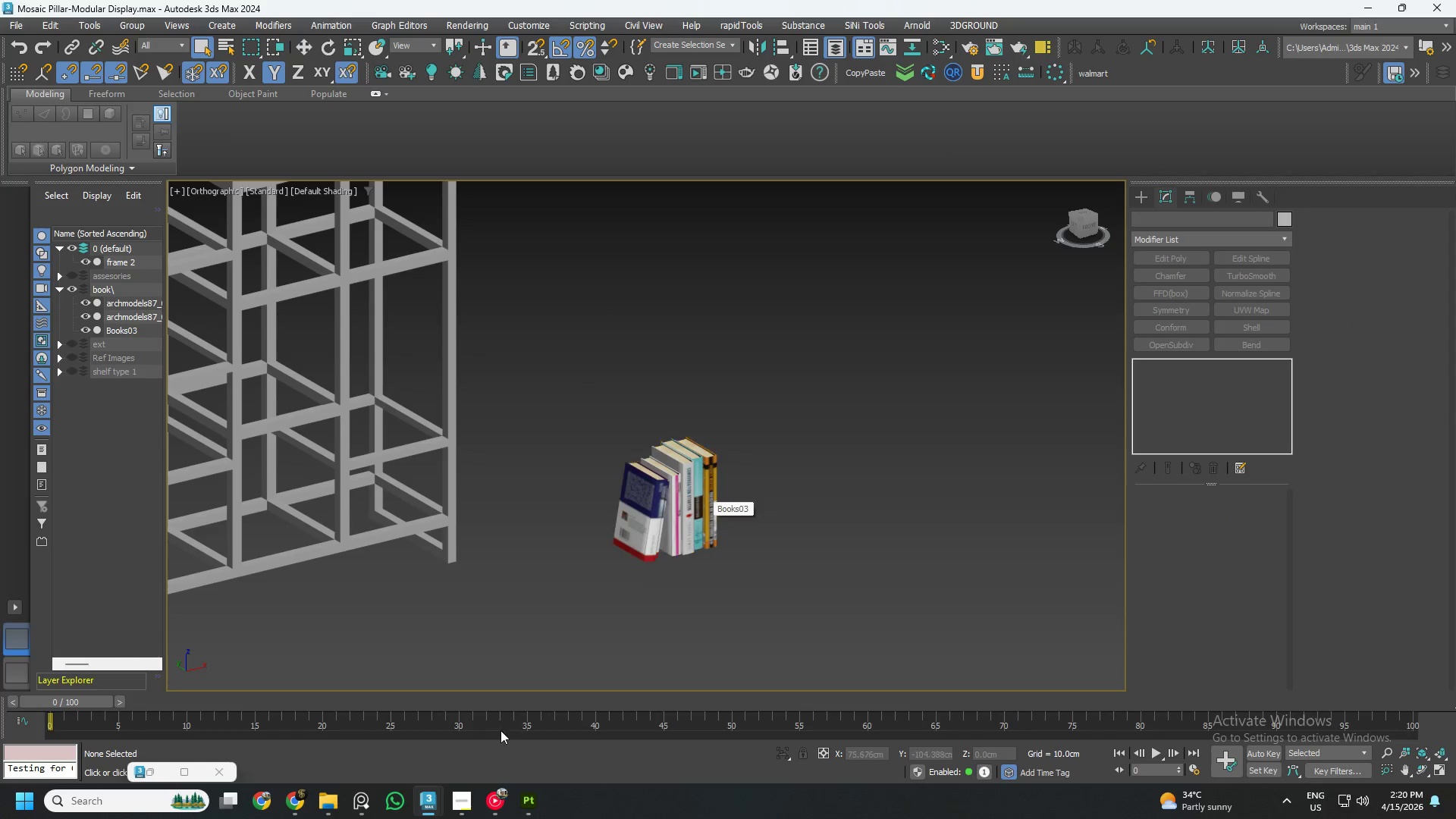 
scroll: coordinate [662, 553], scroll_direction: down, amount: 3.0
 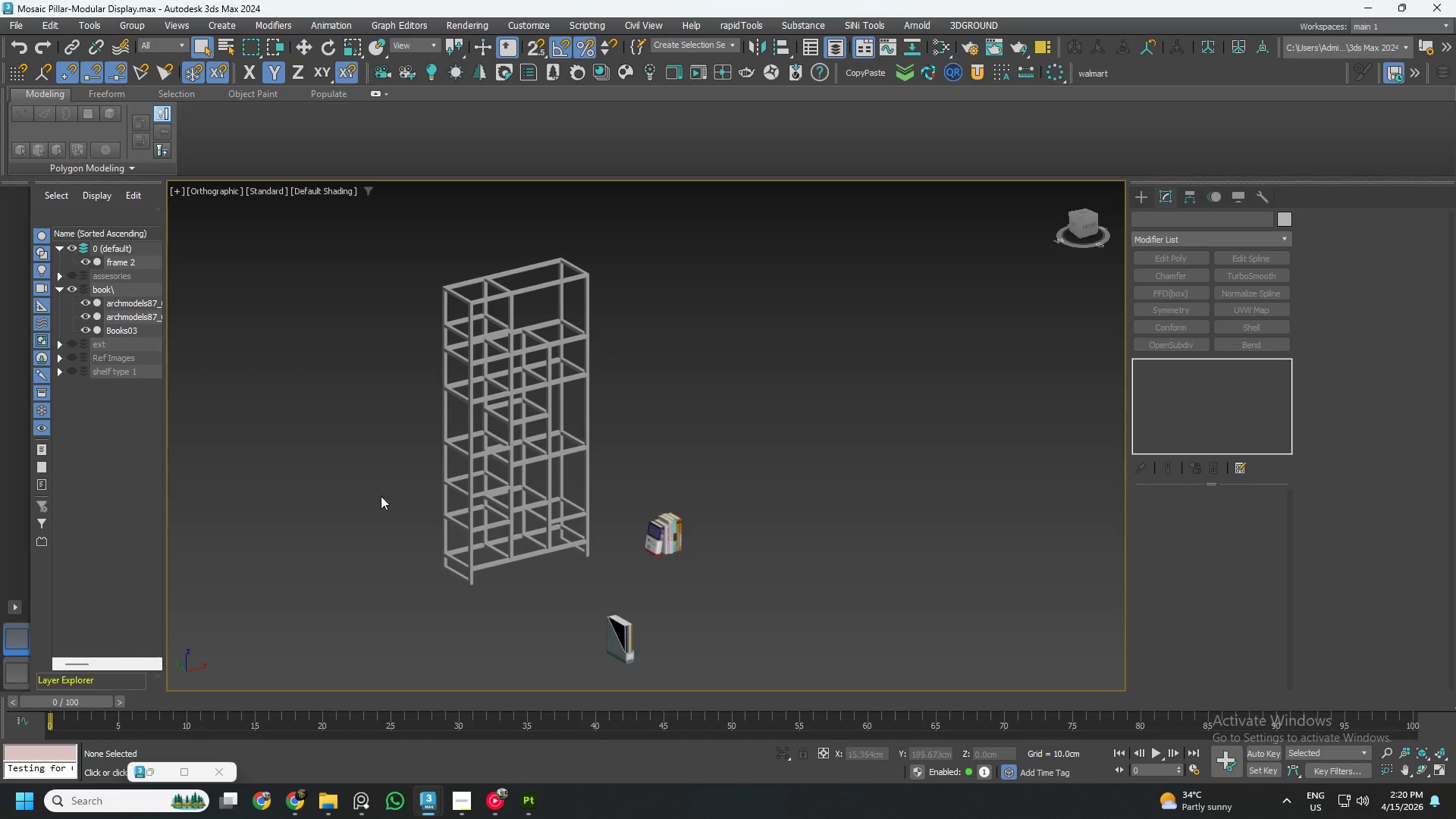 
left_click([1093, 228])
 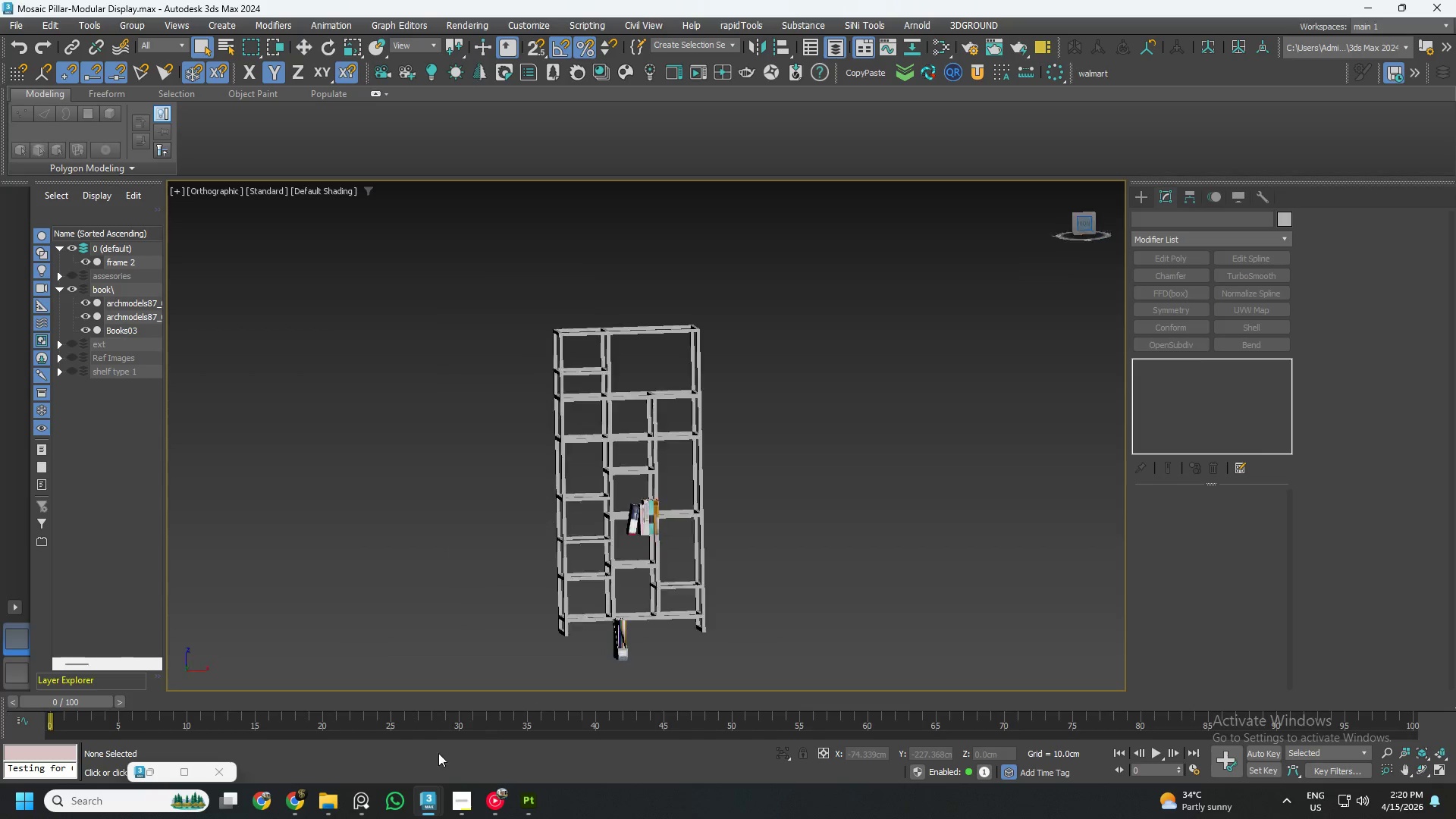 
left_click([360, 792])
 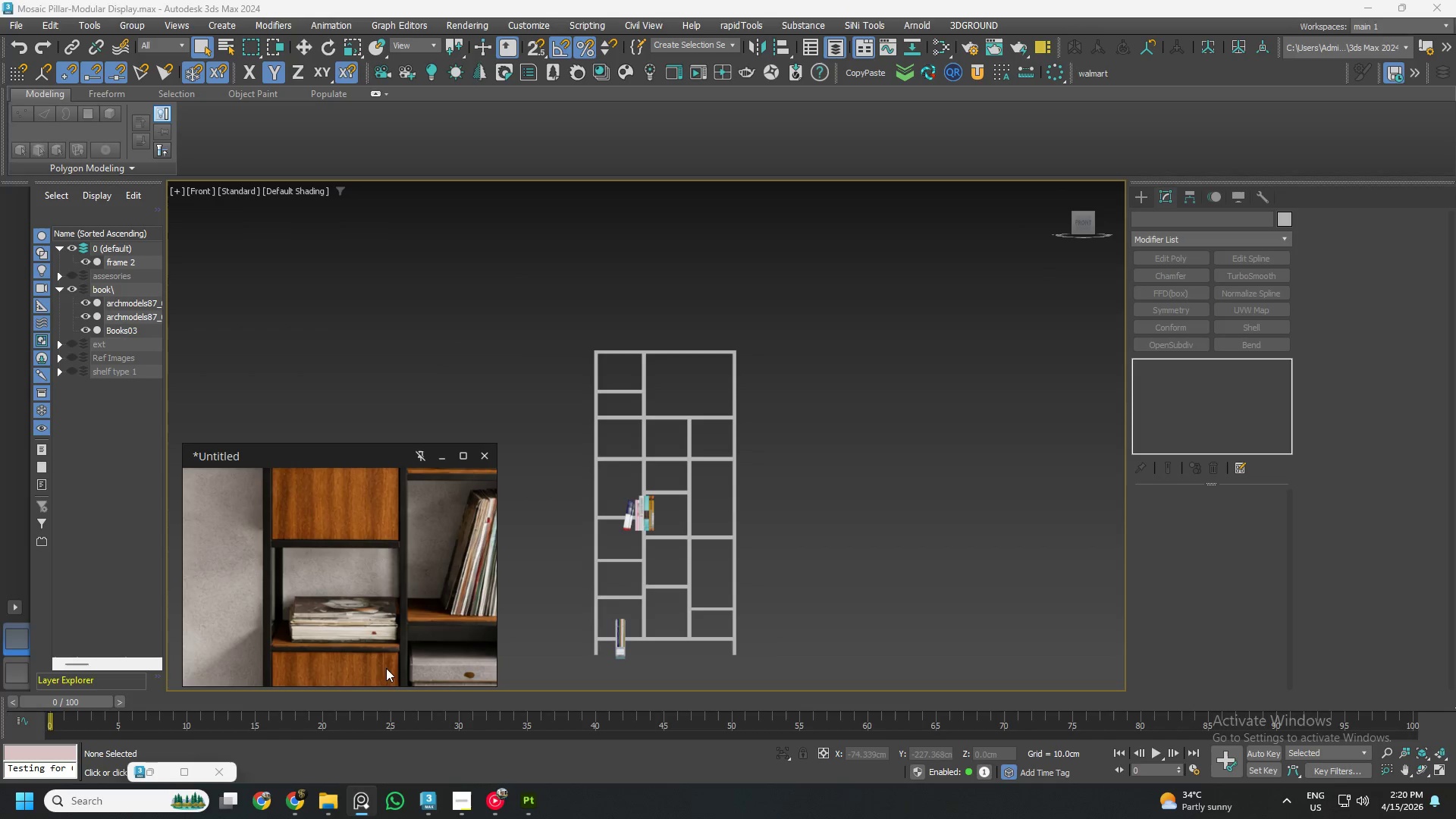 
scroll: coordinate [350, 548], scroll_direction: up, amount: 1.0
 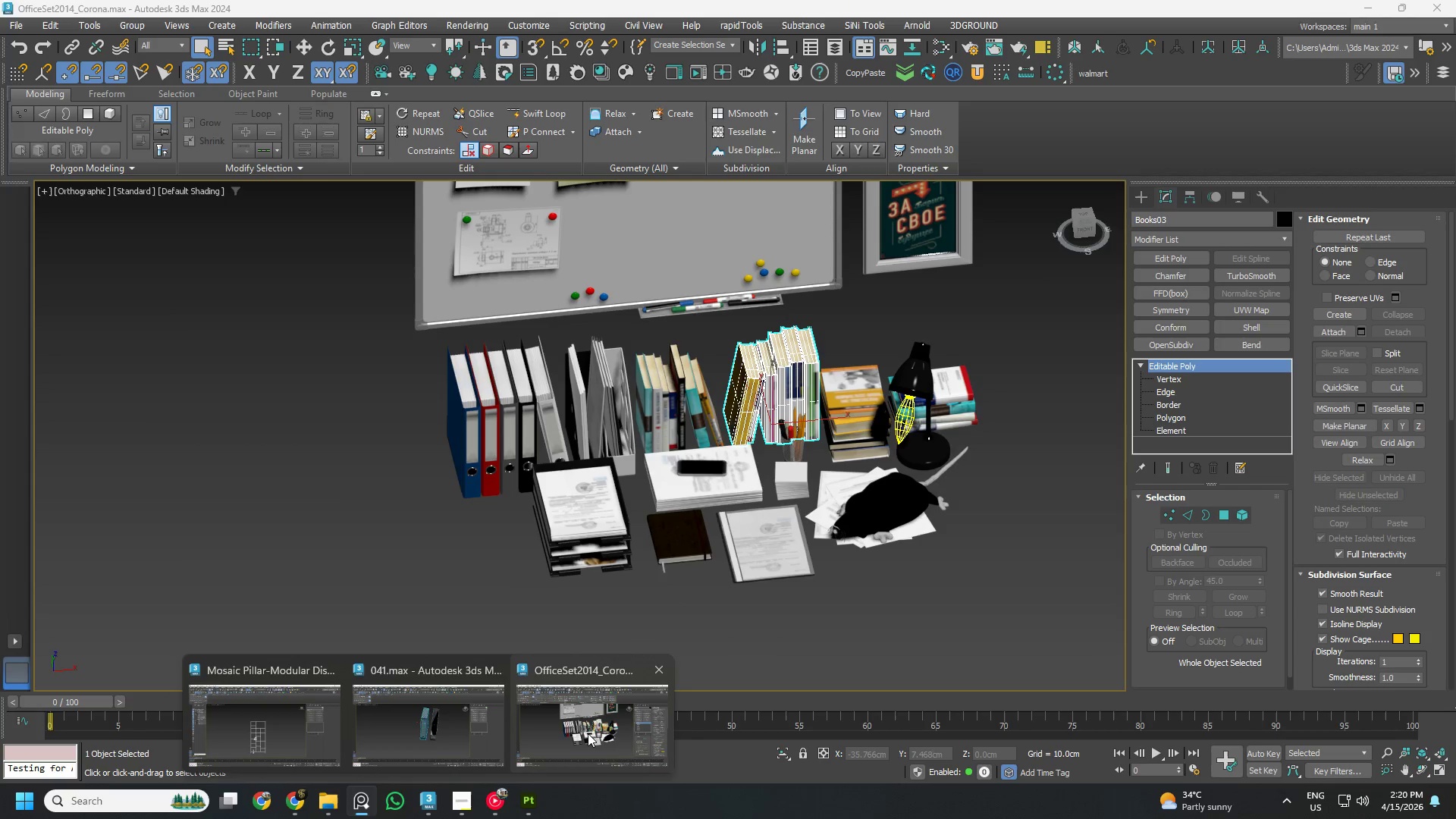 
left_click([588, 733])
 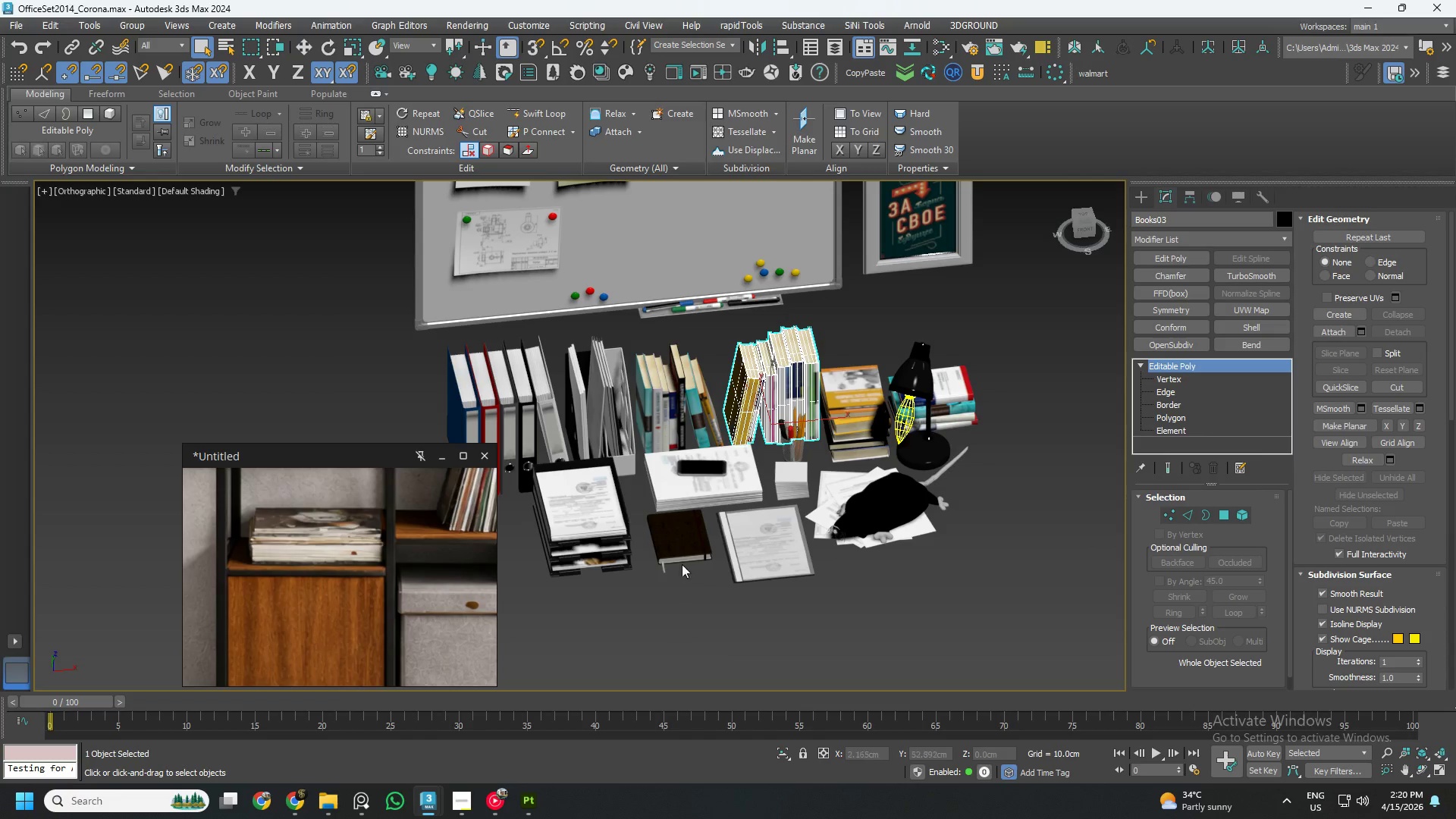 
scroll: coordinate [753, 489], scroll_direction: up, amount: 4.0
 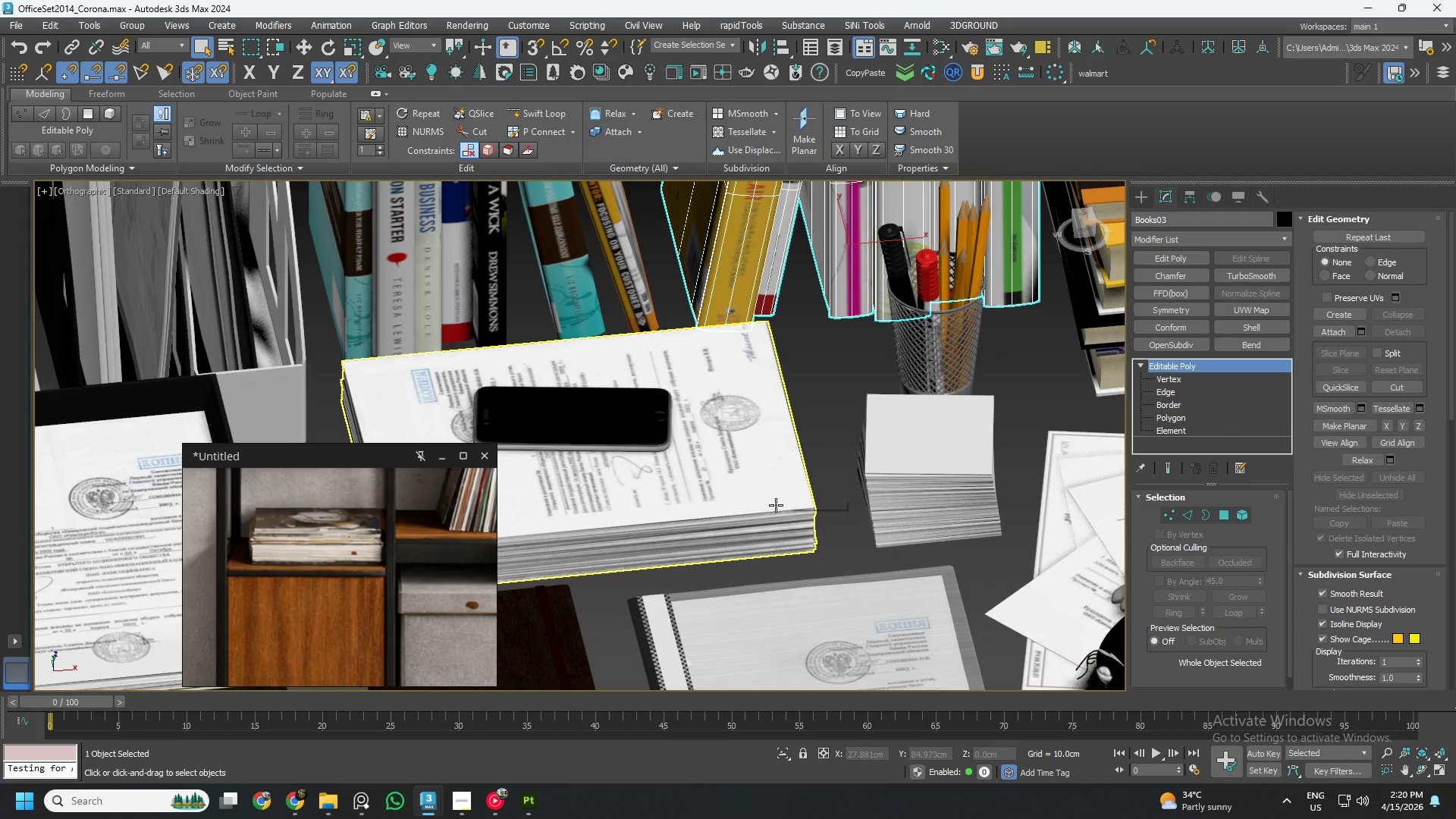 
scroll: coordinate [776, 507], scroll_direction: down, amount: 3.0
 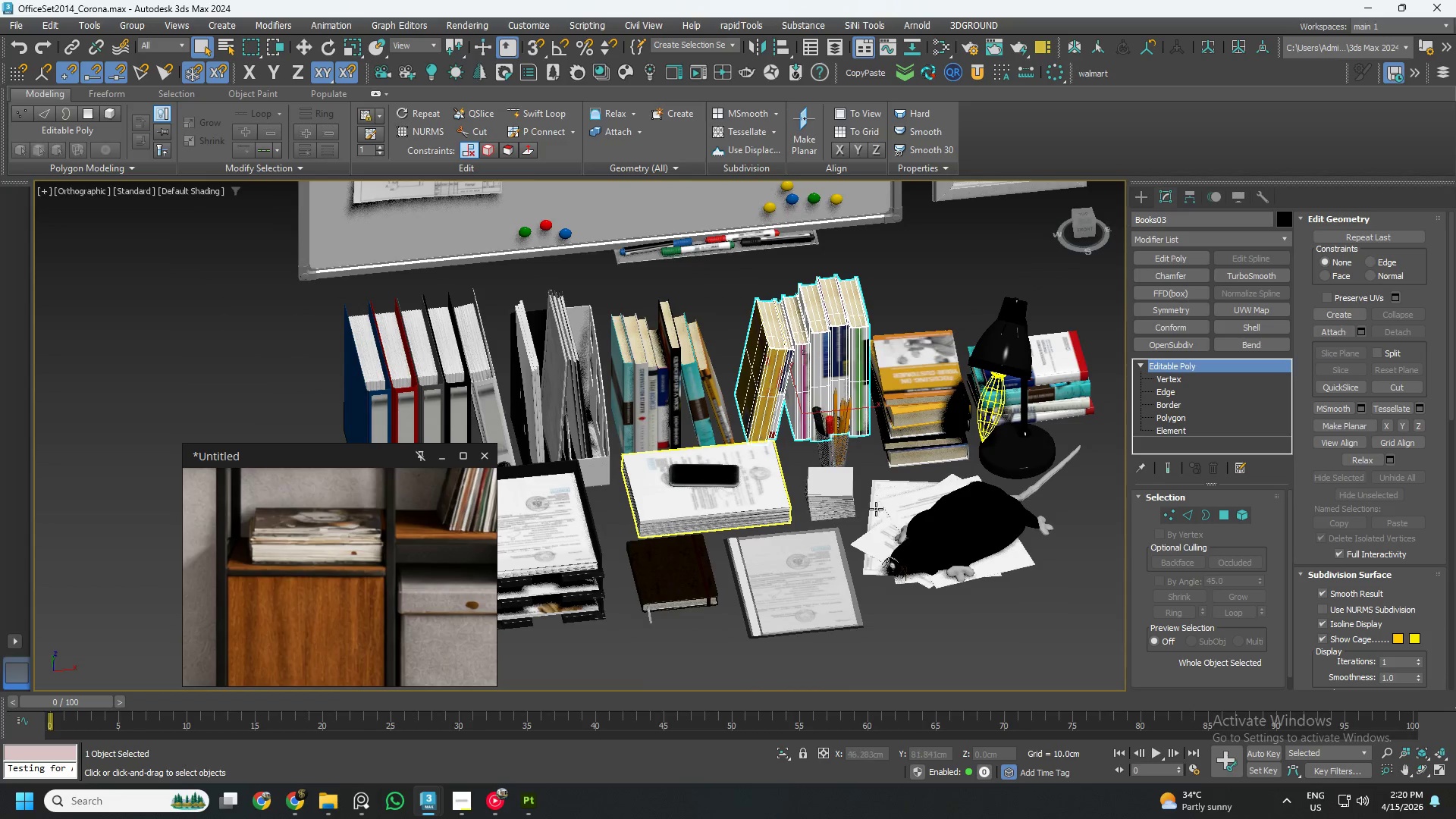 
scroll: coordinate [976, 506], scroll_direction: up, amount: 1.0
 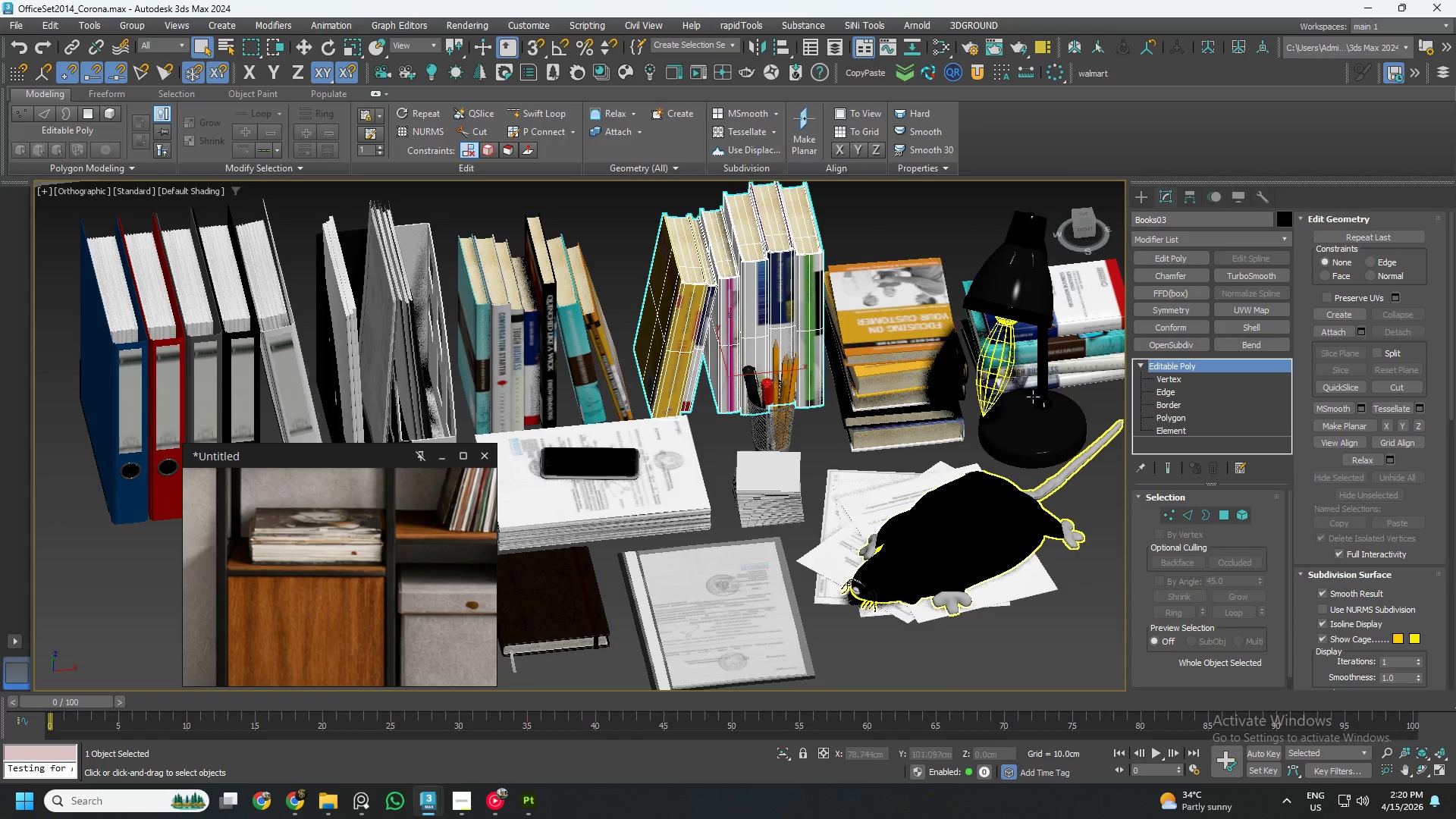 
scroll: coordinate [992, 432], scroll_direction: none, amount: 0.0
 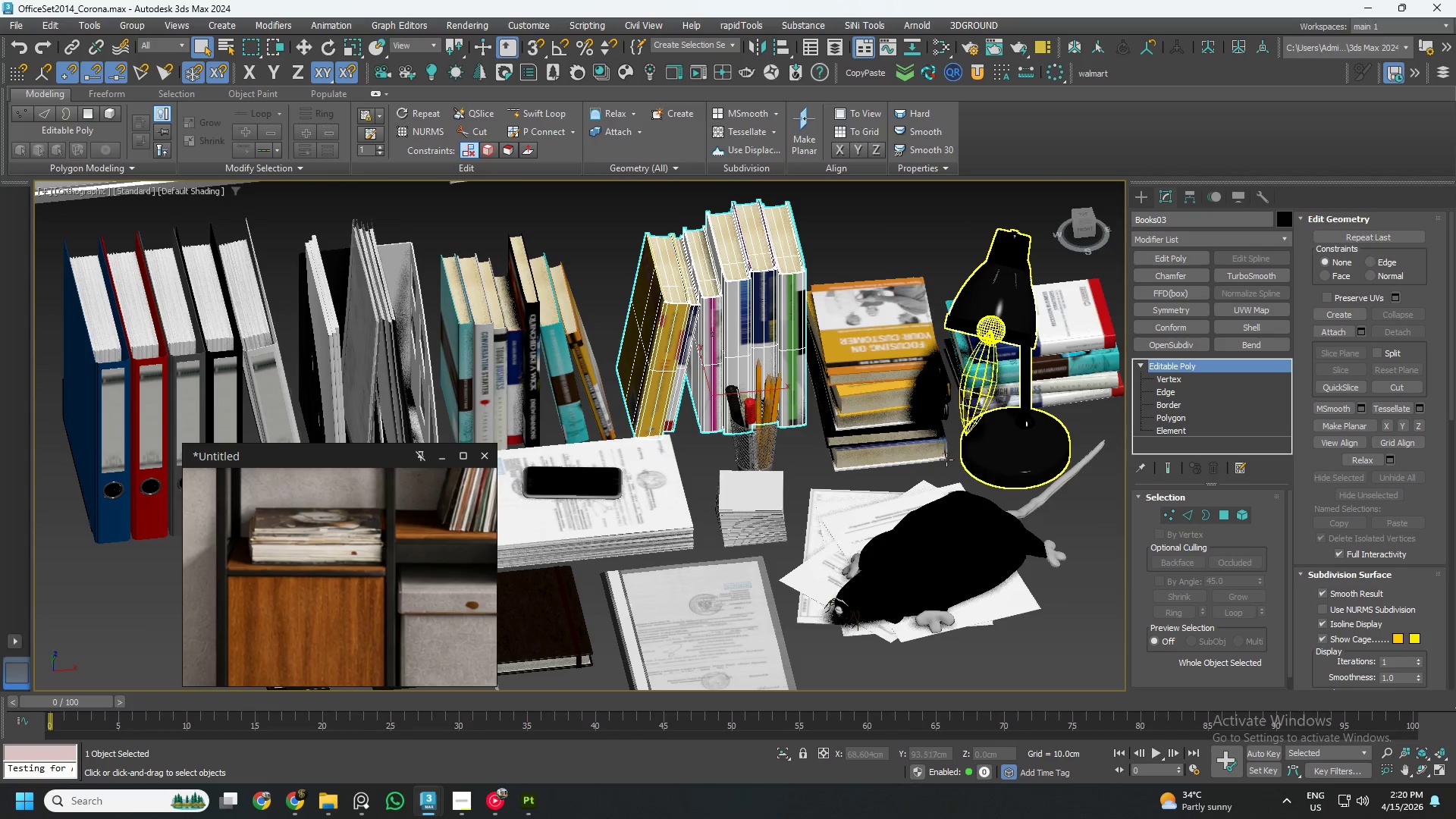 
scroll: coordinate [915, 454], scroll_direction: down, amount: 1.0
 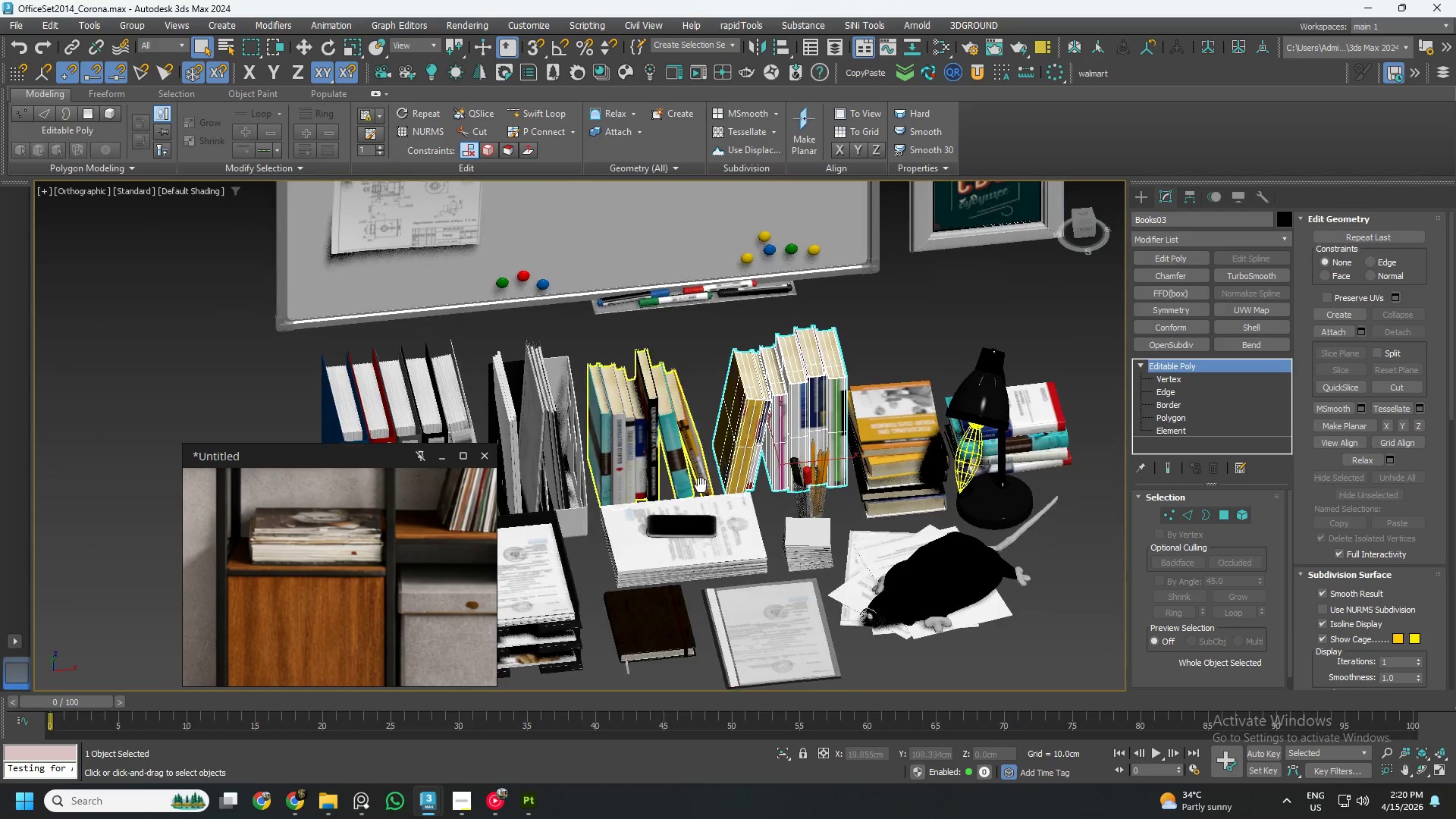 
scroll: coordinate [626, 476], scroll_direction: up, amount: 3.0
 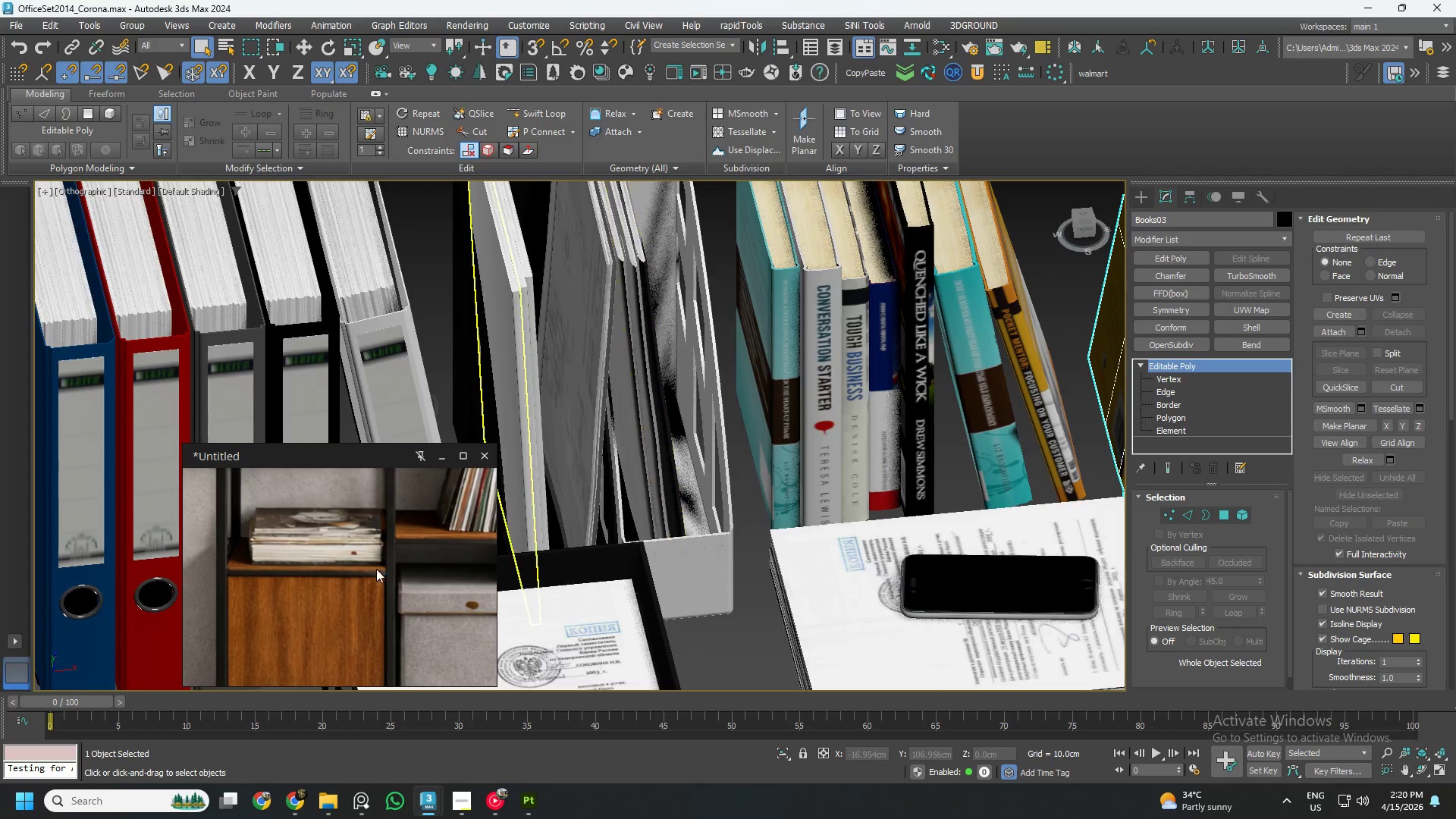 
scroll: coordinate [708, 478], scroll_direction: down, amount: 5.0
 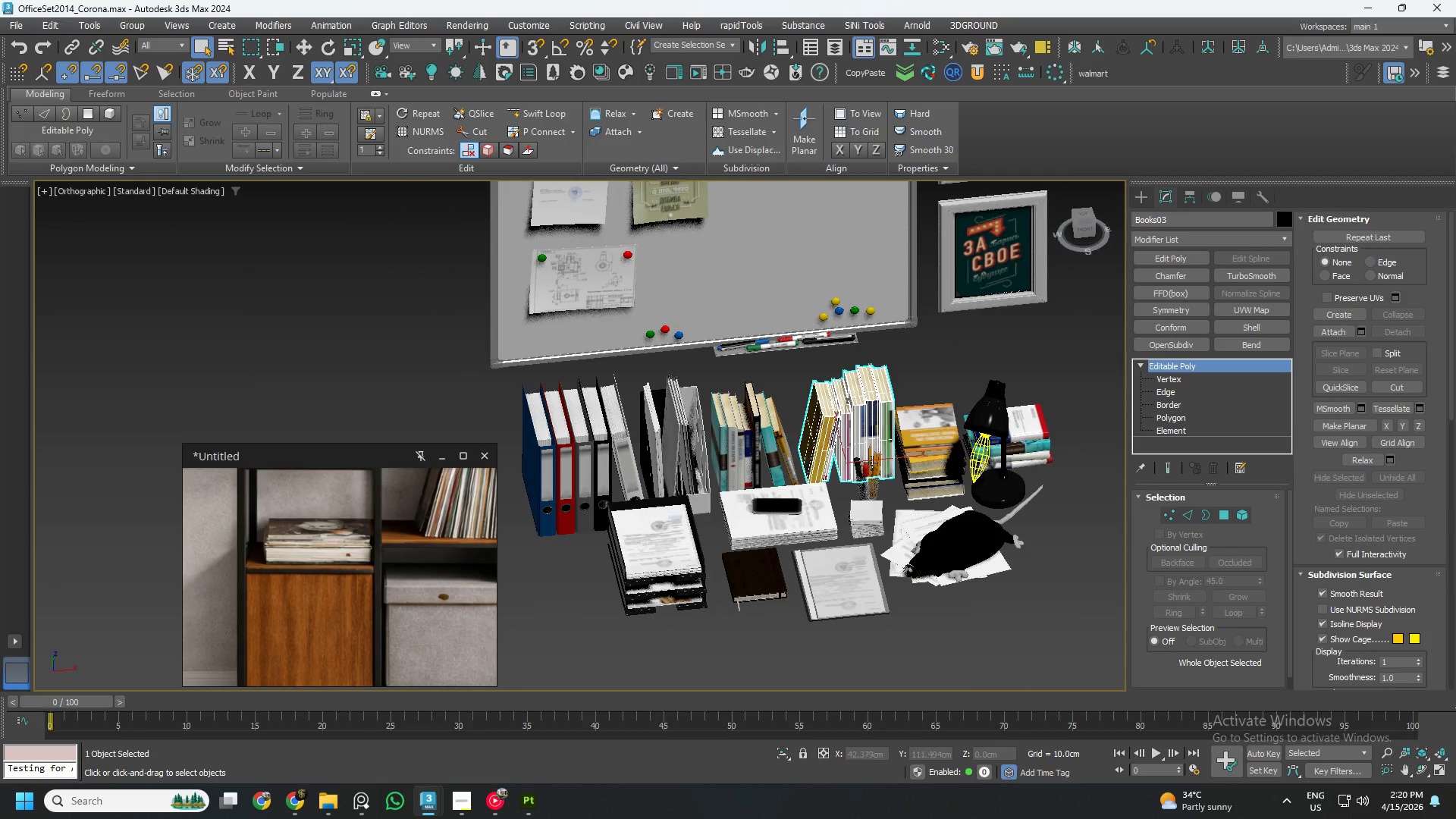 
scroll: coordinate [886, 452], scroll_direction: up, amount: 2.0
 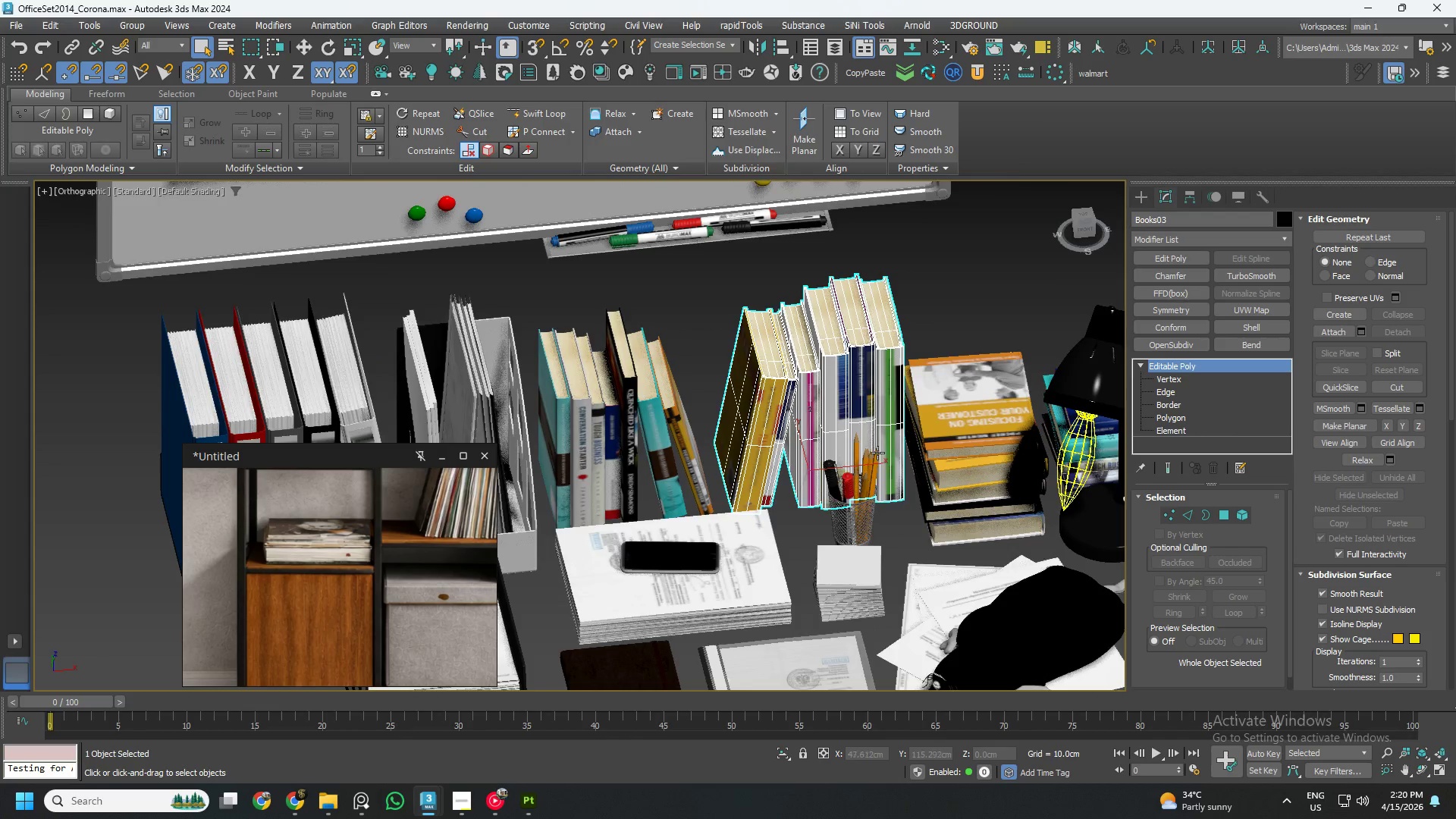 
scroll: coordinate [871, 453], scroll_direction: down, amount: 2.0
 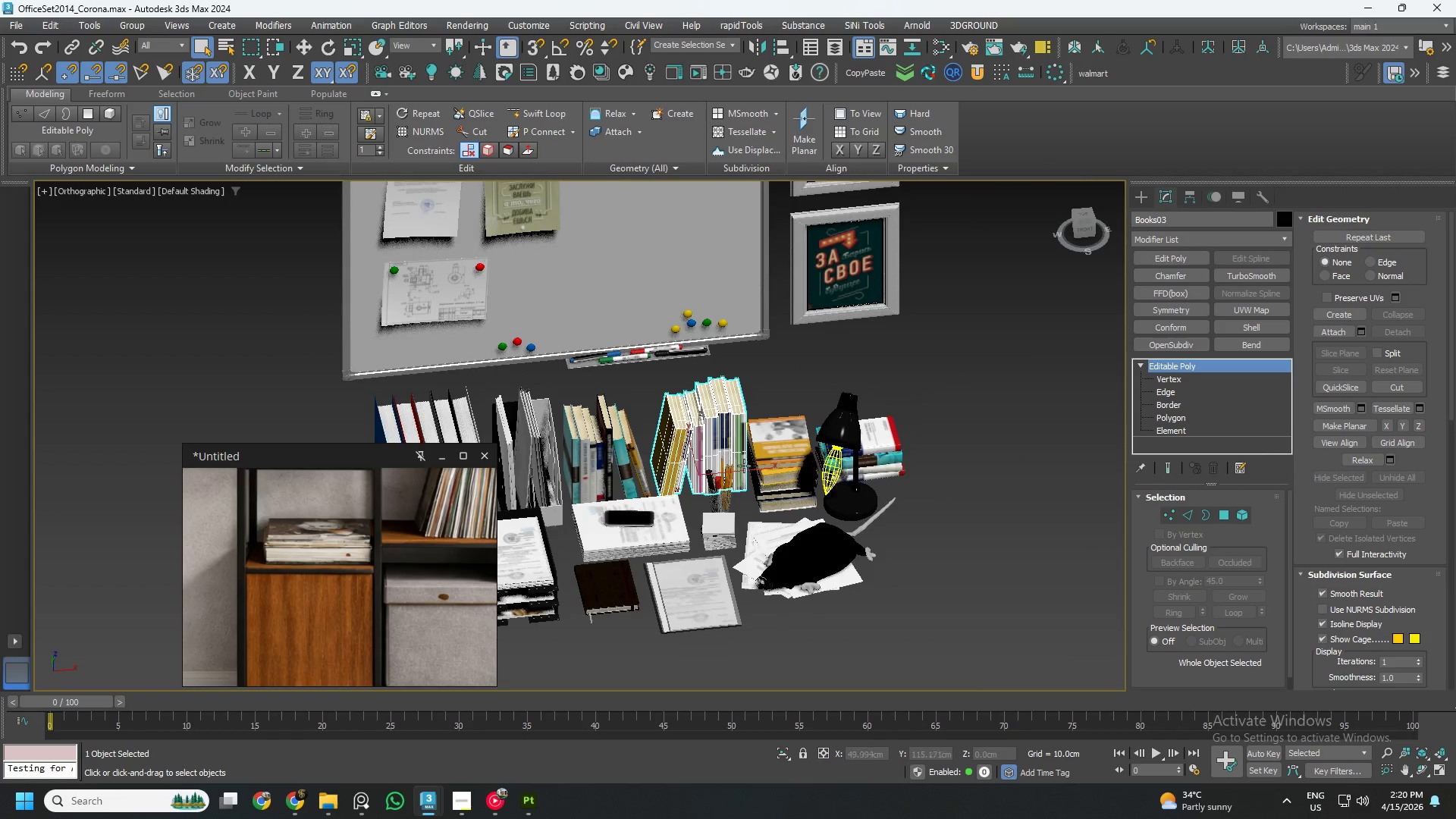 
scroll: coordinate [770, 491], scroll_direction: up, amount: 4.0
 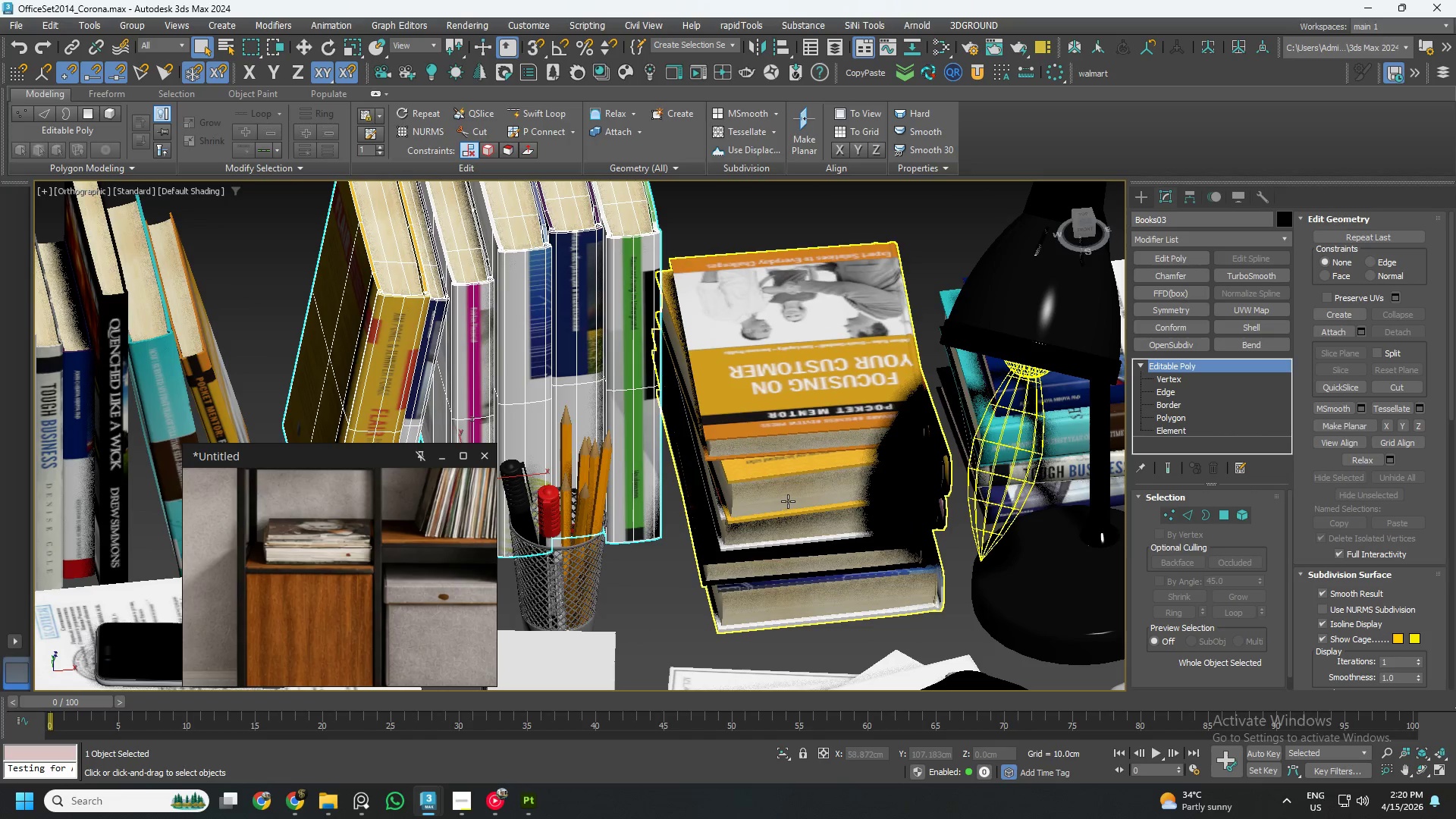 
left_click([788, 501])
 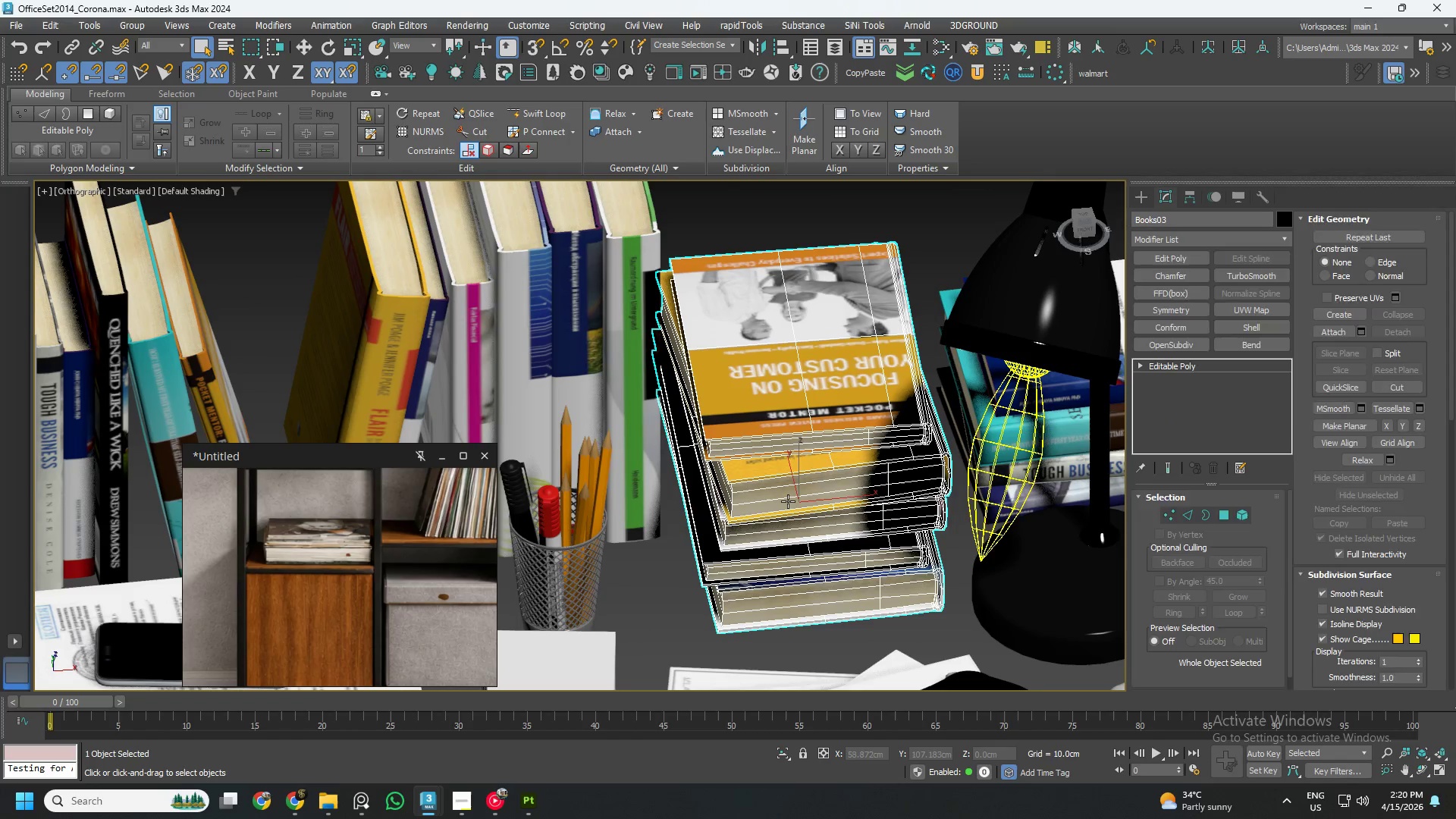 
scroll: coordinate [697, 475], scroll_direction: down, amount: 10.0
 